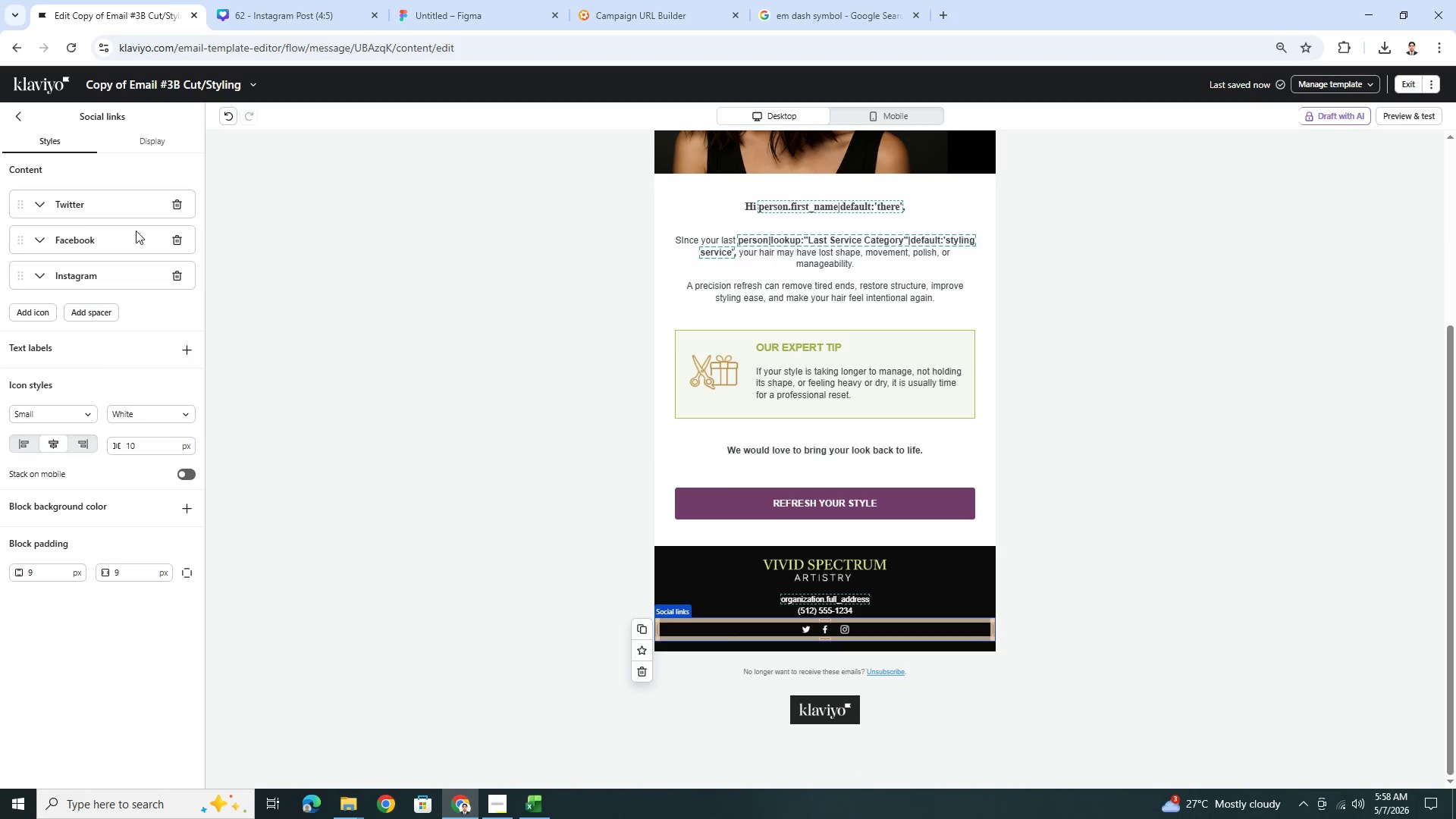 
left_click([42, 209])
 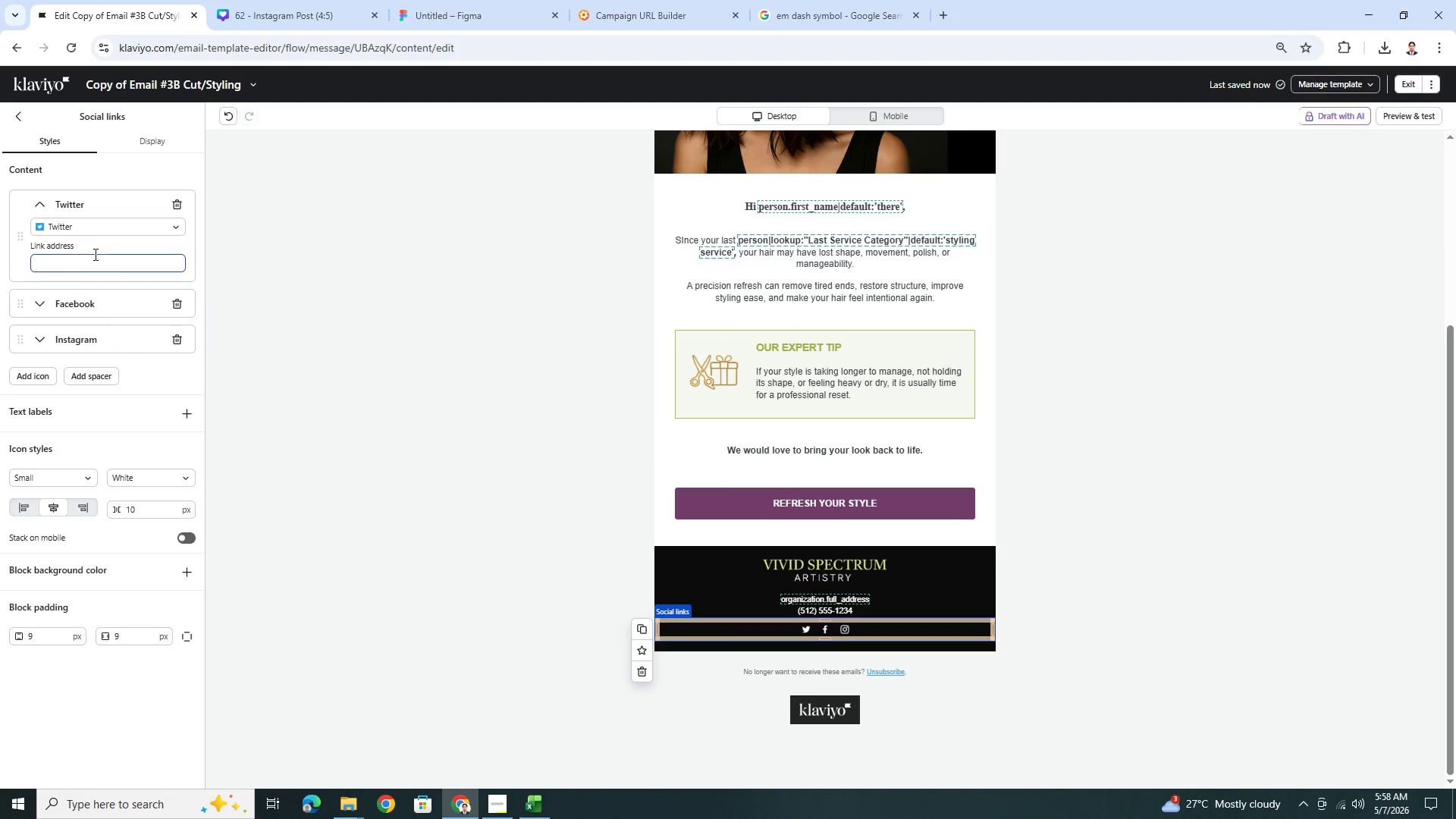 
left_click([96, 260])
 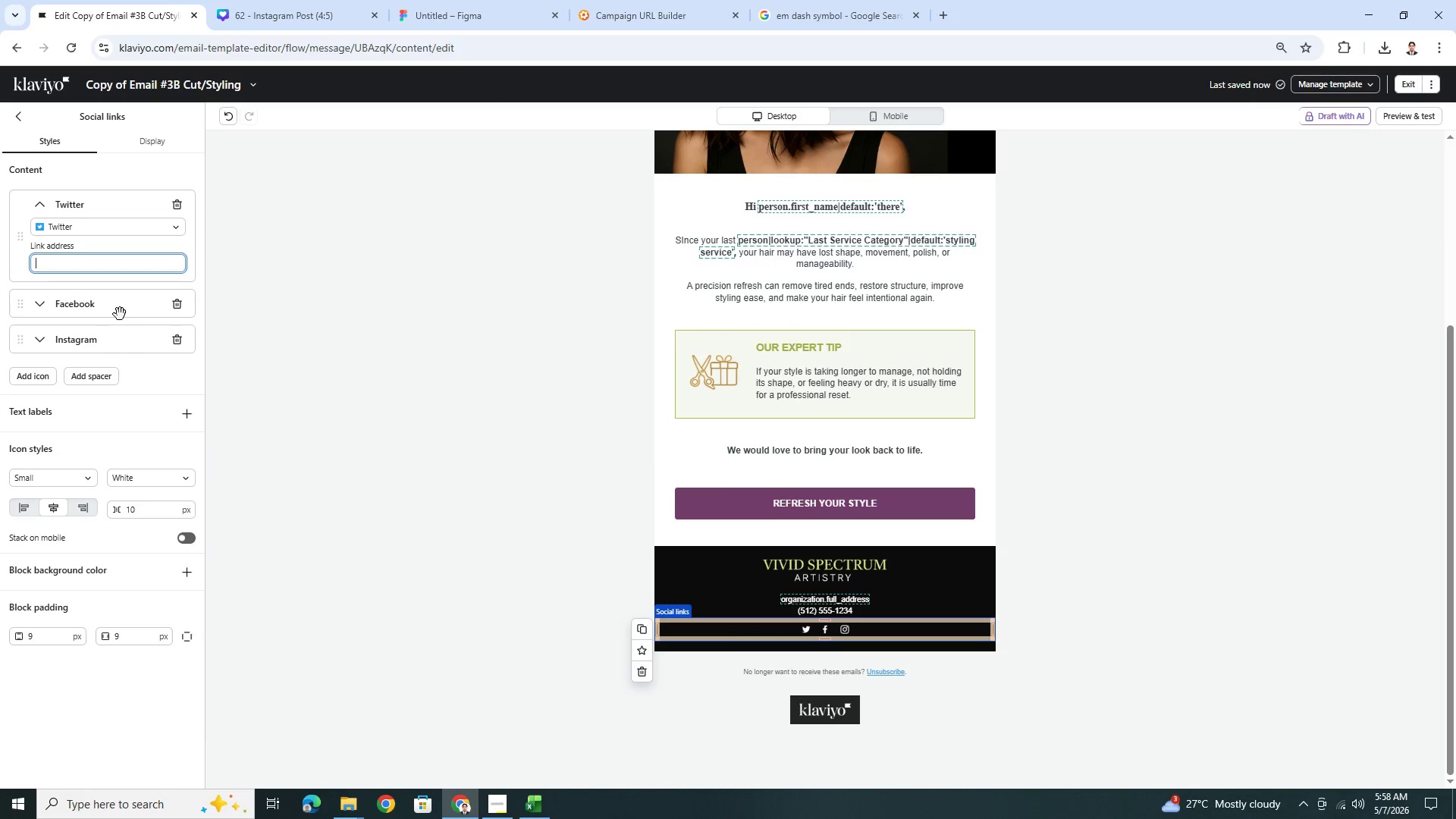 
type(WWW)
key(Backspace)
key(Backspace)
key(Backspace)
key(Backspace)
type(www.x.com/)
 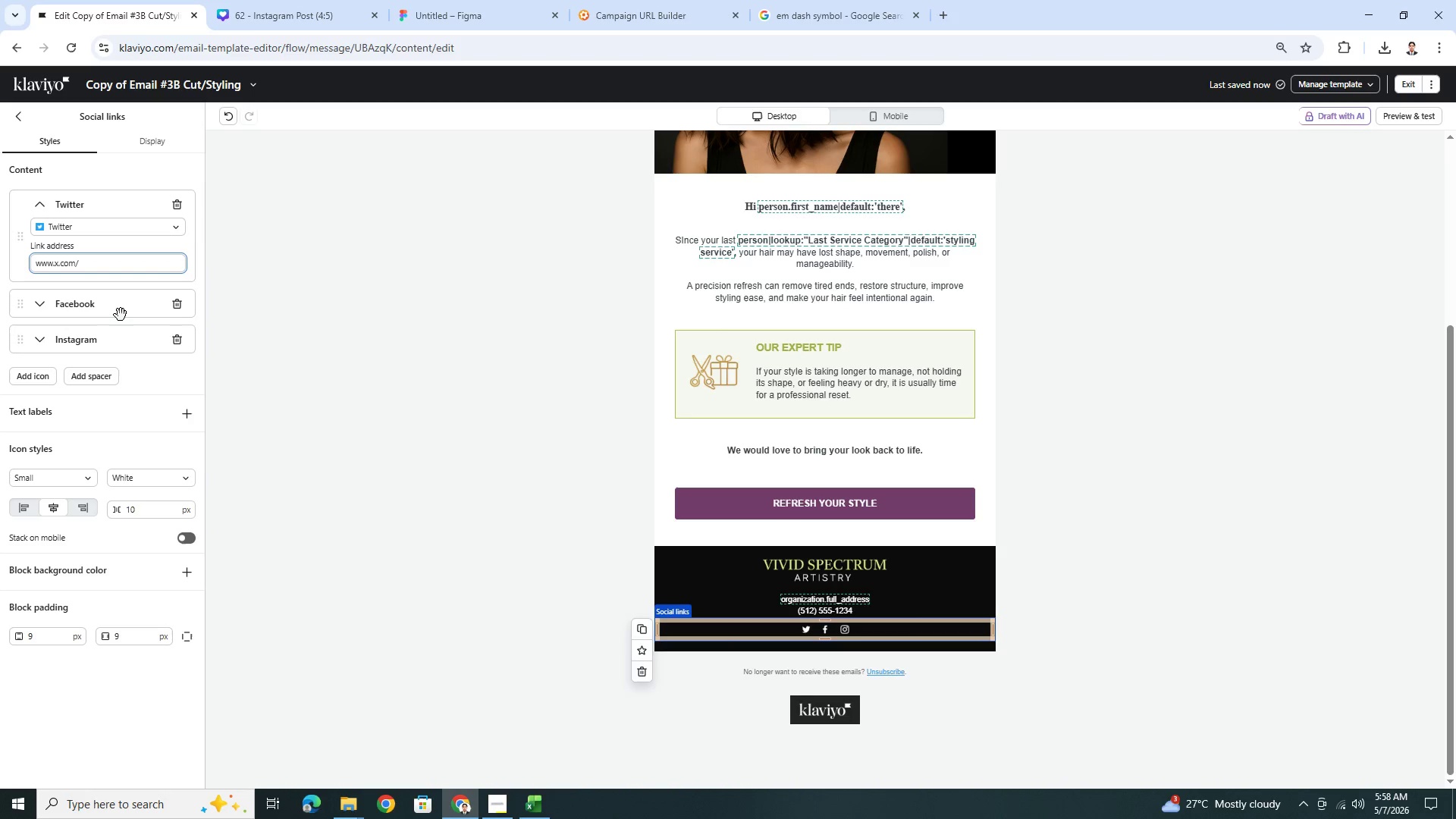 
type(vividsoe)
key(Backspace)
key(Backspace)
type(pectrum)
 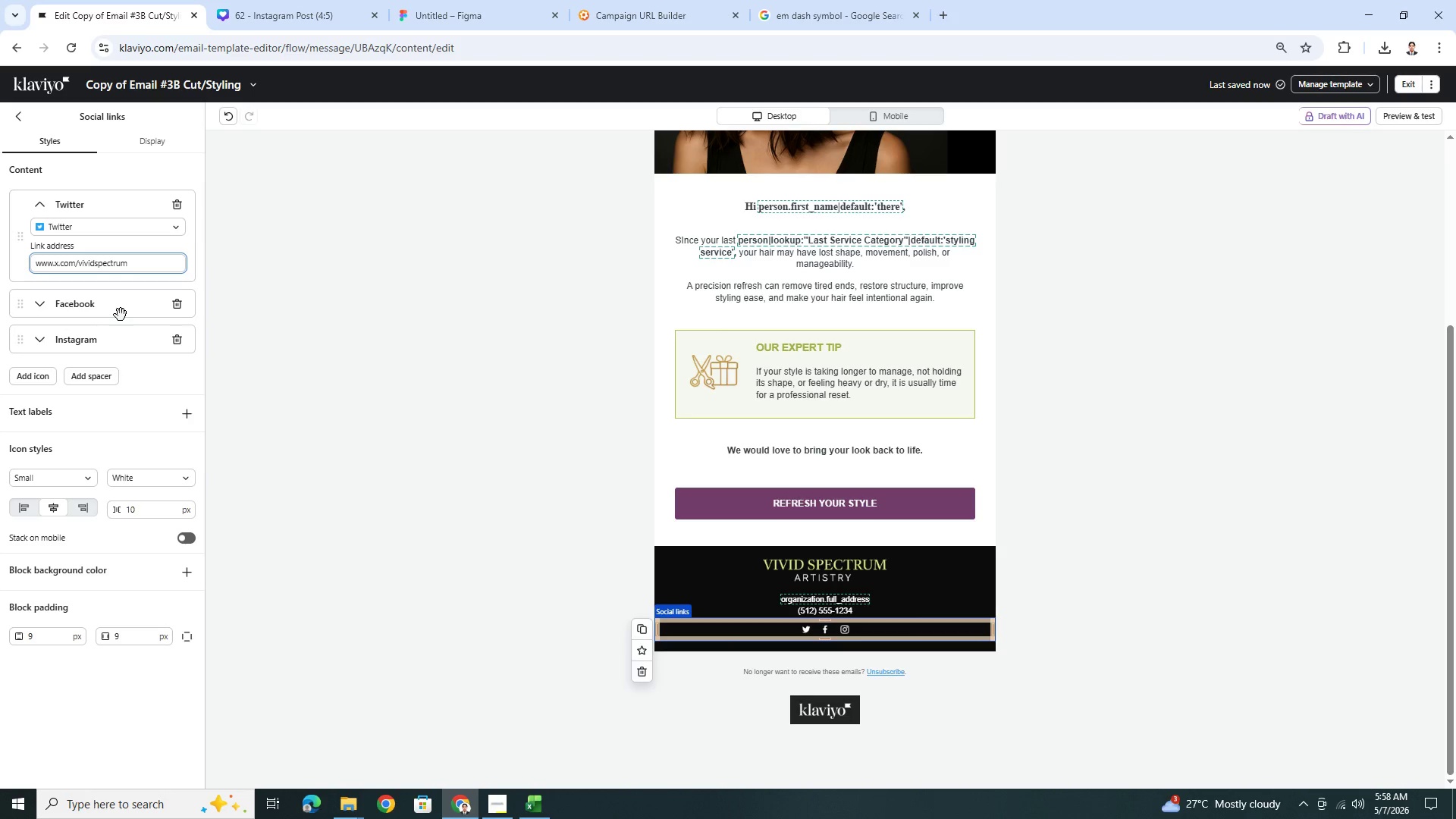 
key(Control+A)
 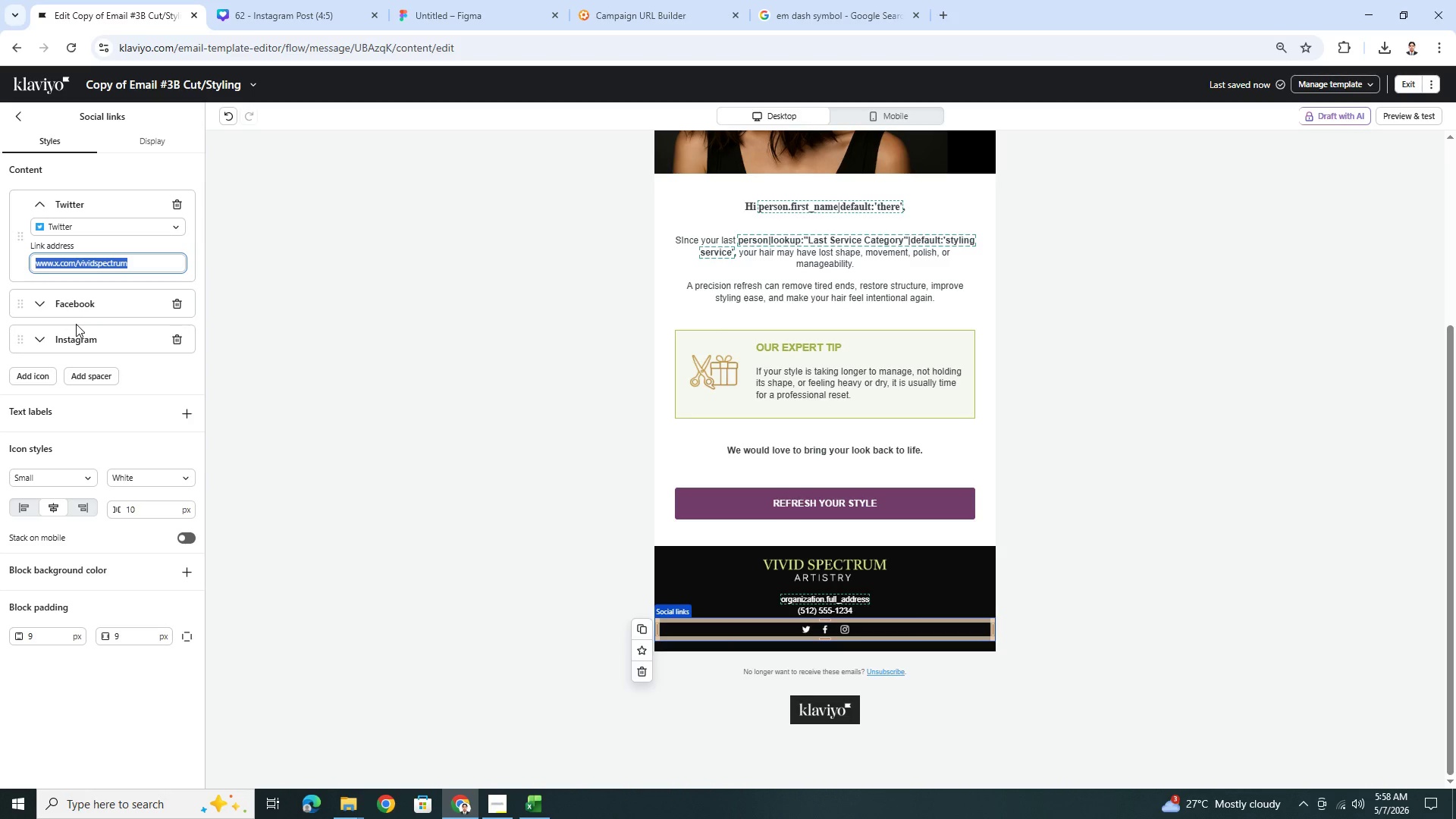 
key(Control+C)
 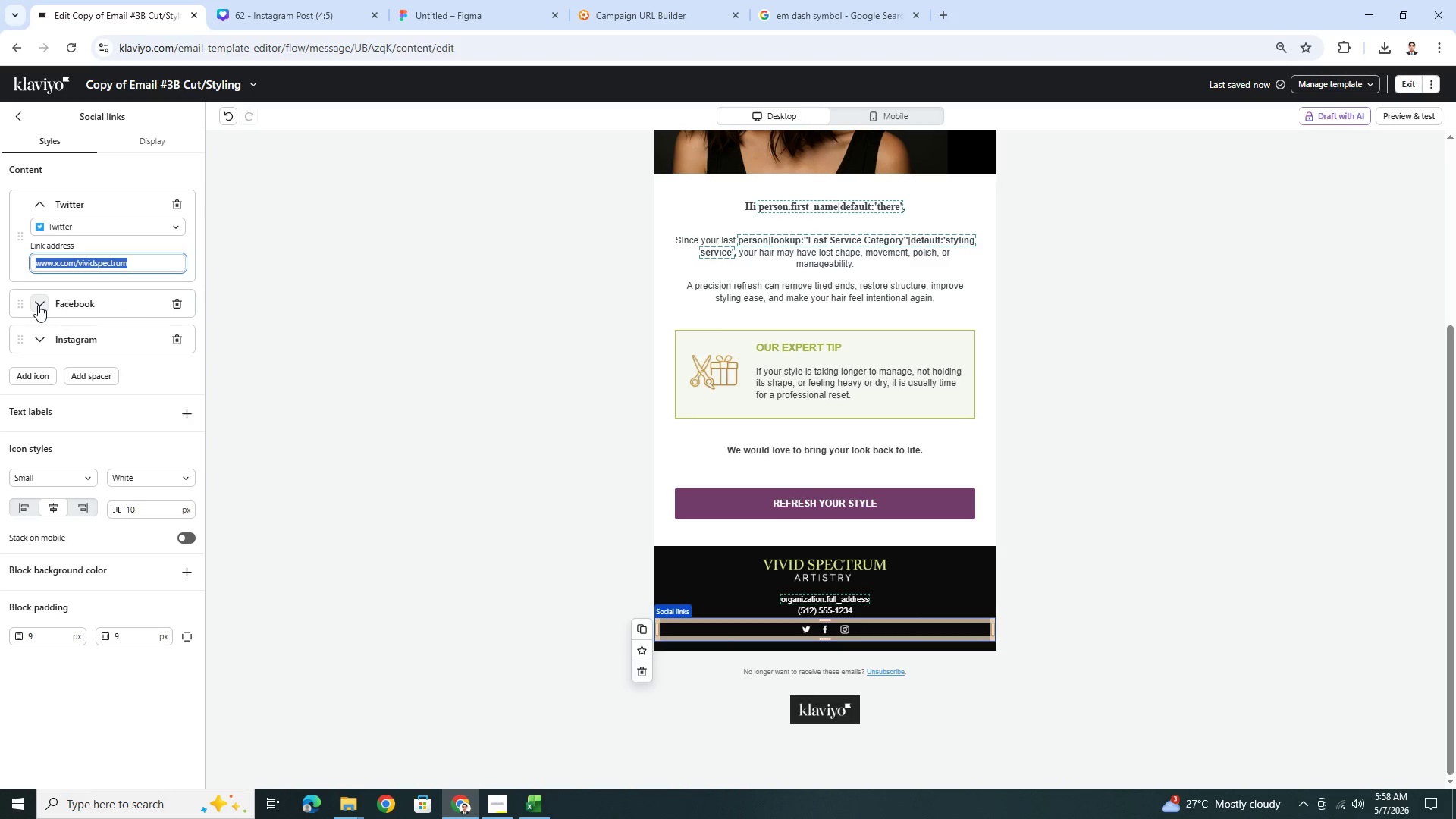 
left_click([38, 305])
 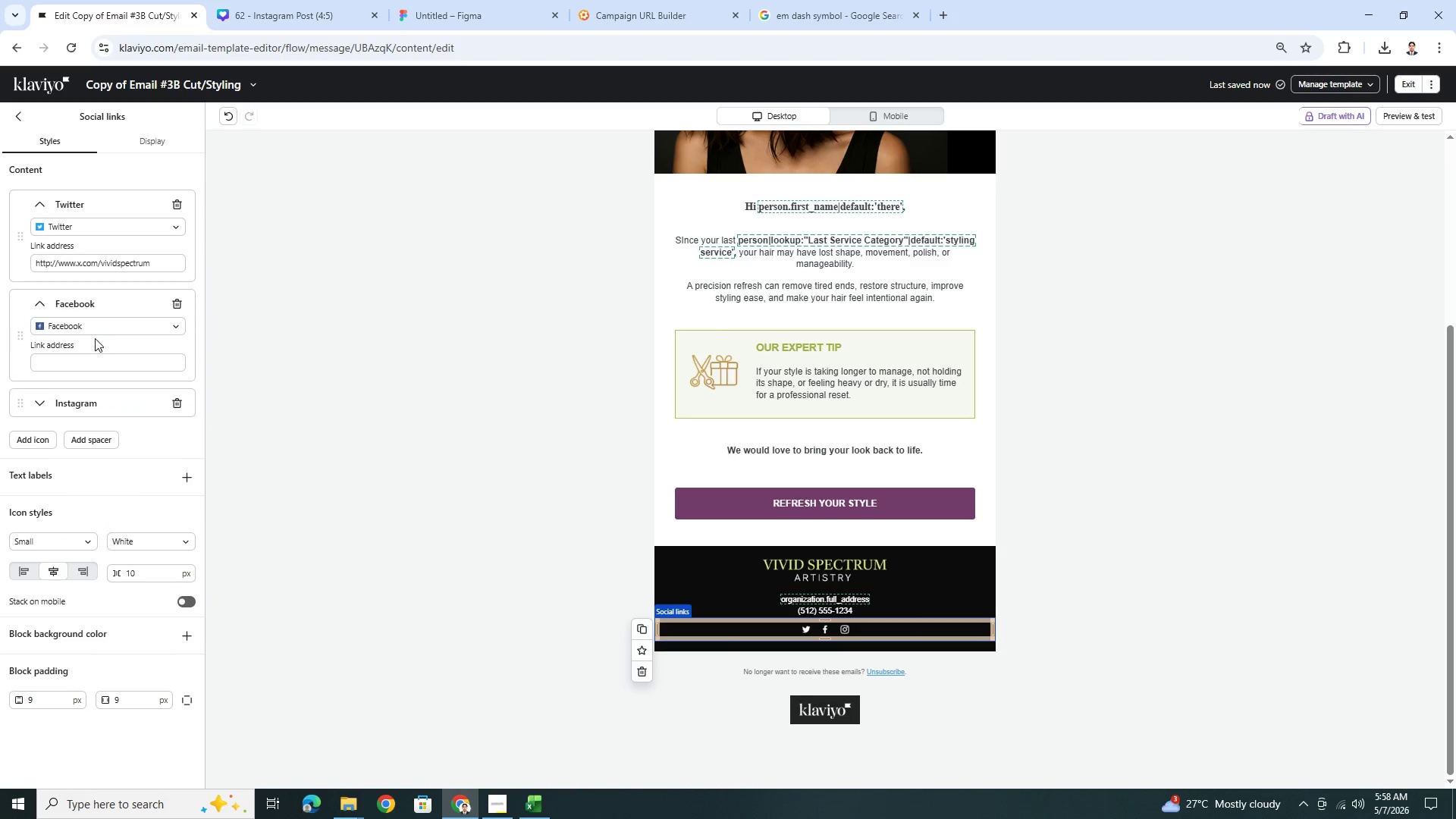 
left_click([99, 362])
 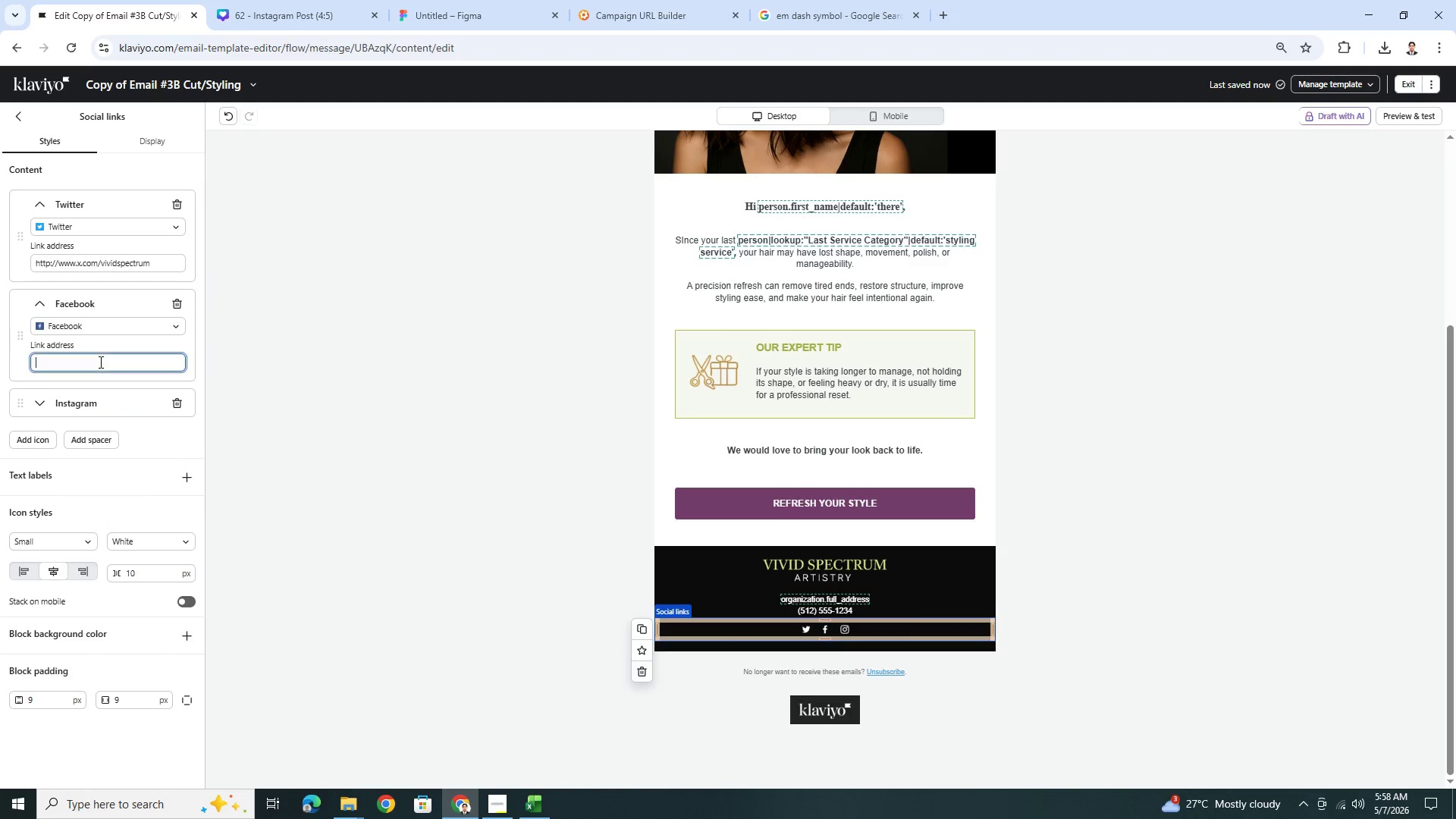 
key(Control+V)
 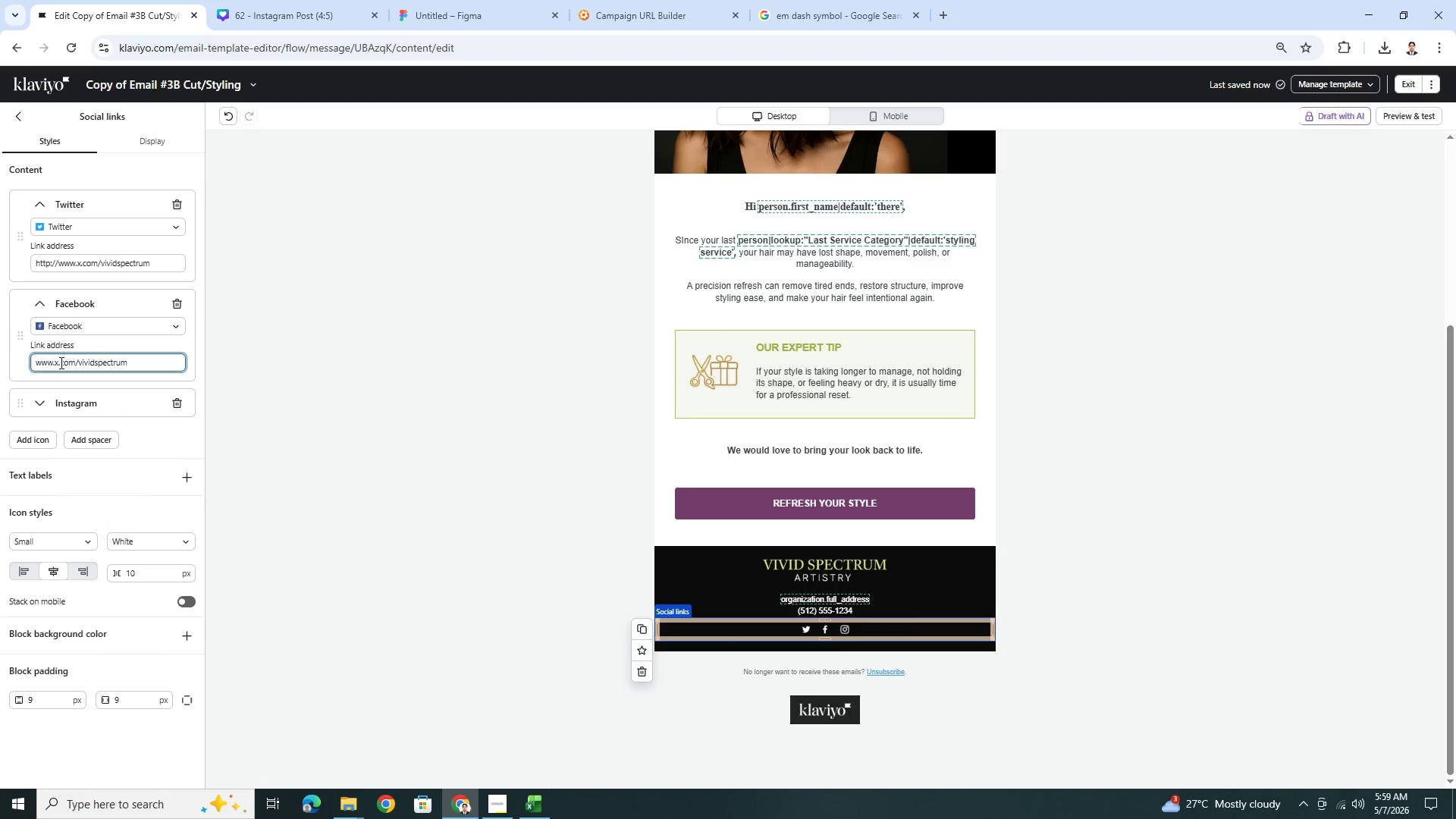 
left_click([58, 361])
 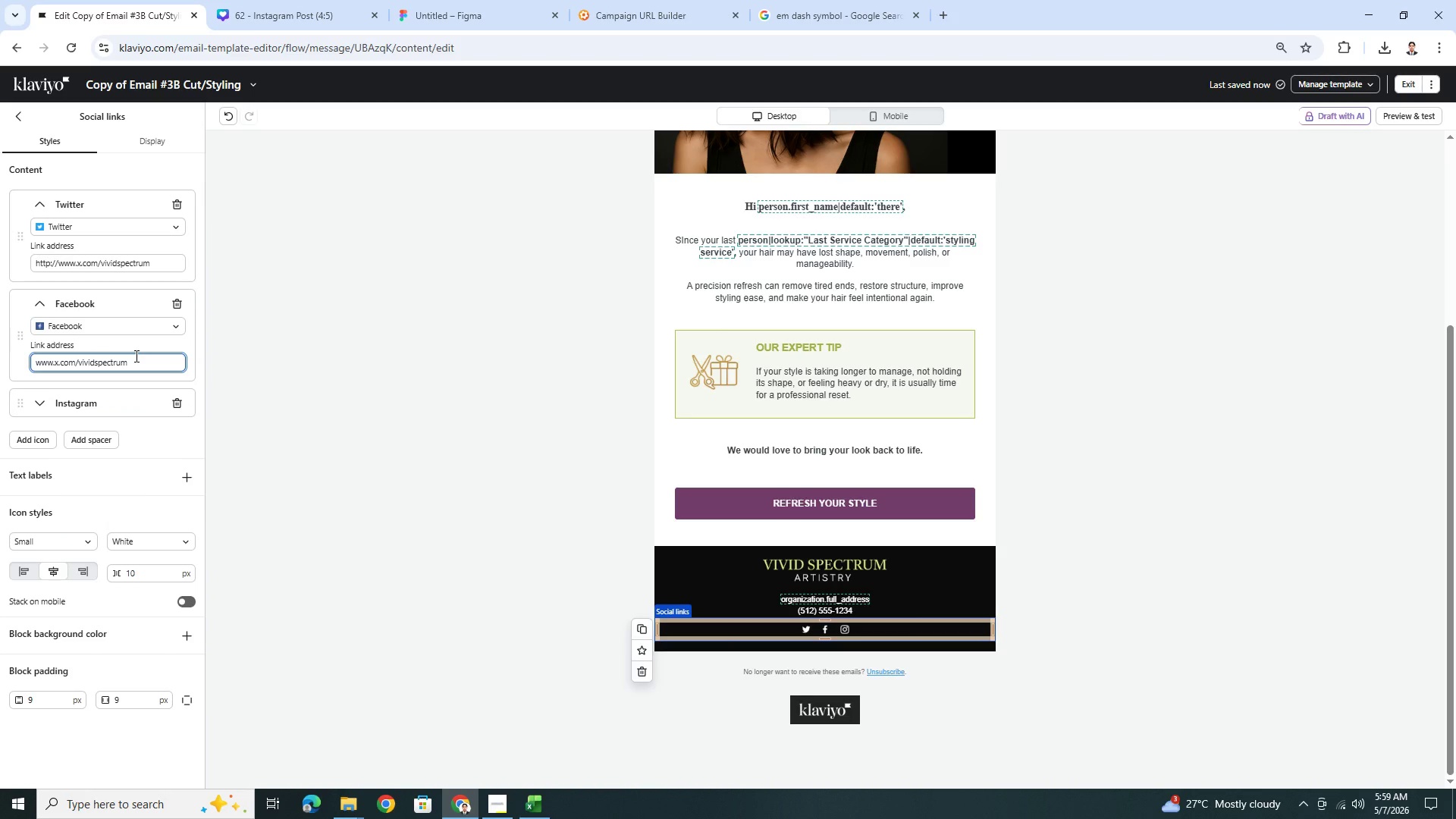 
key(Backspace)
type(facebook)
 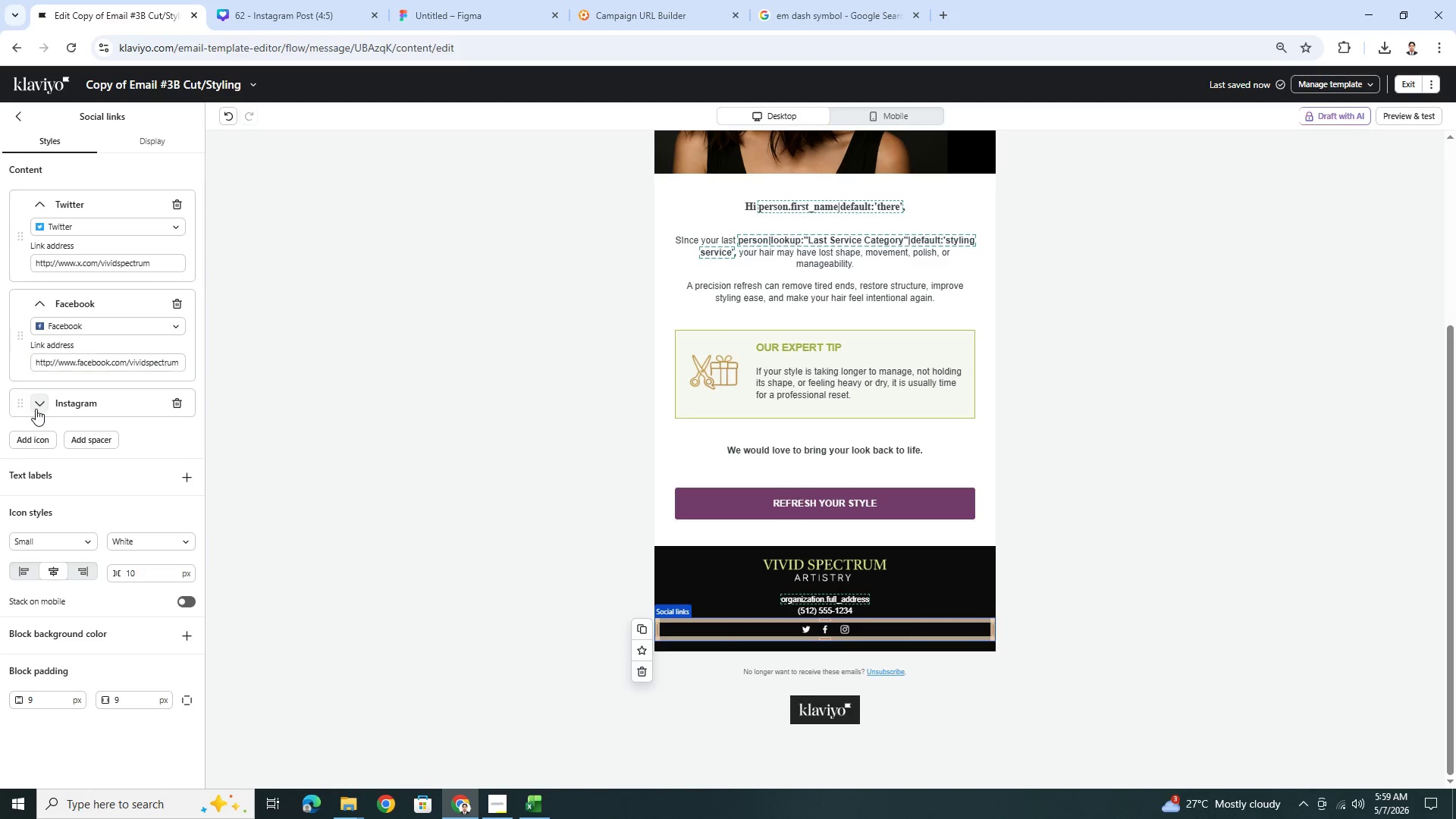 
left_click([93, 458])
 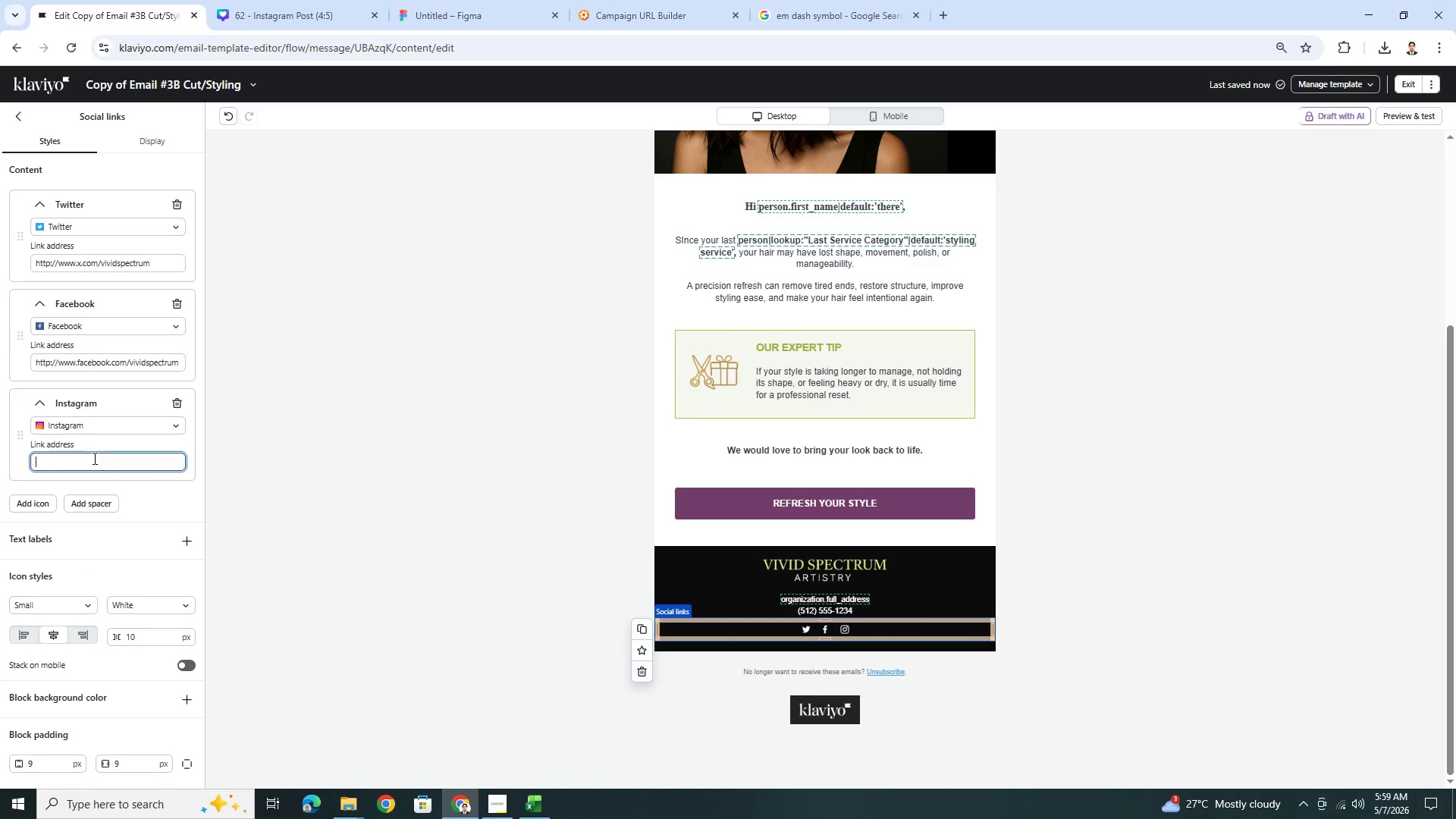 
key(Control+V)
 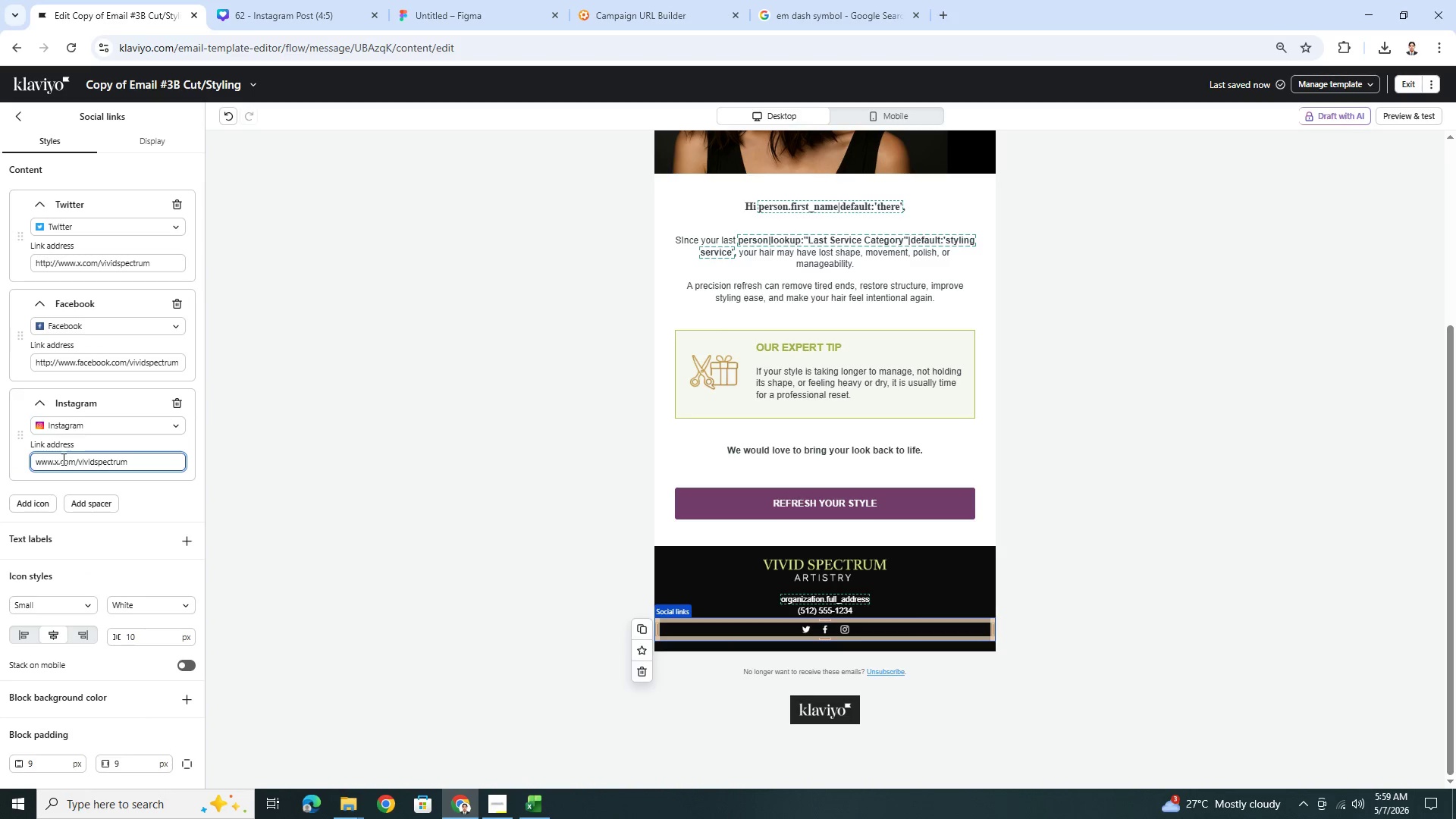 
left_click([58, 458])
 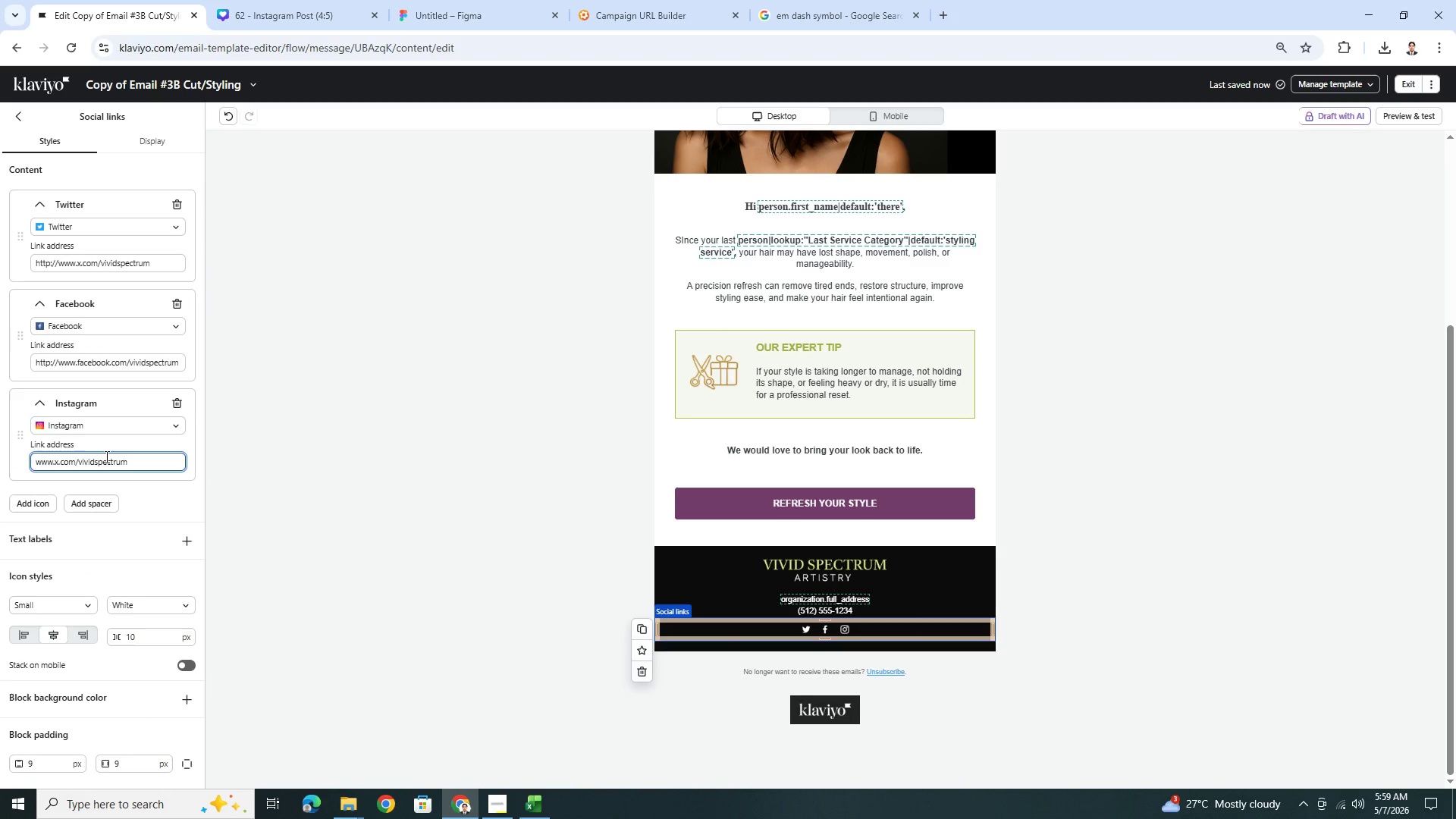 
key(Backspace)
type(instagram)
 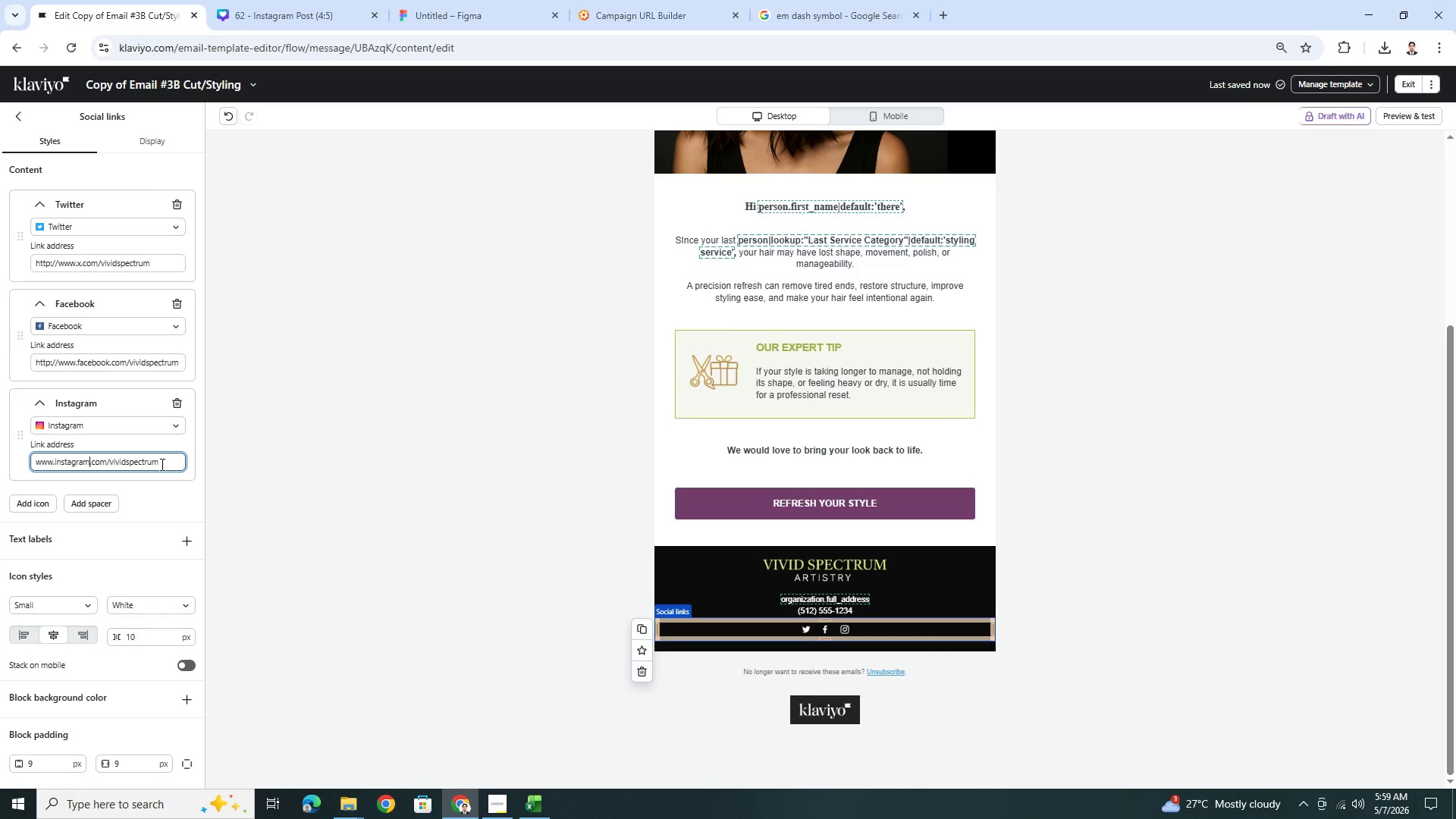 
double_click([149, 371])
 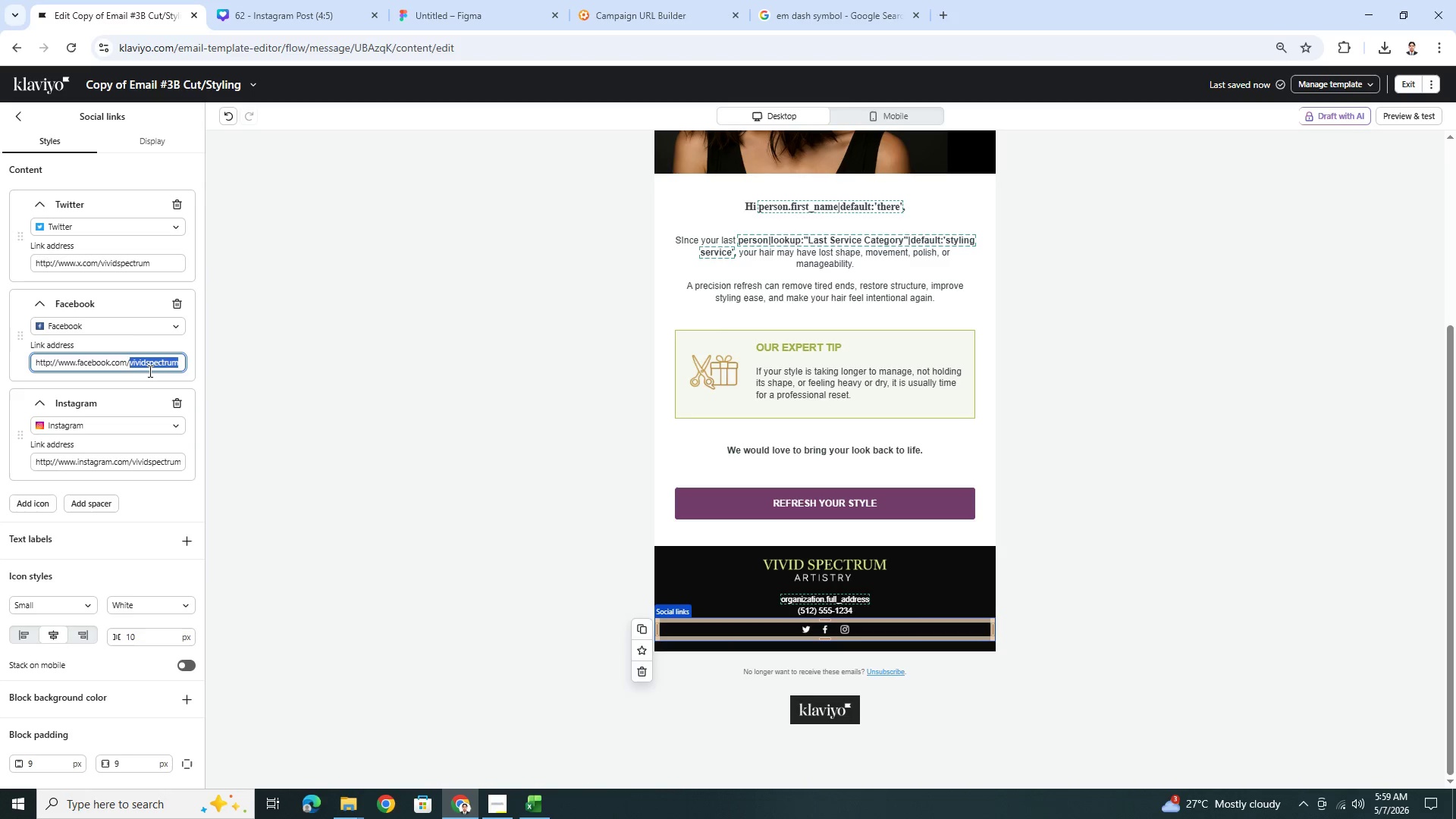 
triple_click([149, 371])
 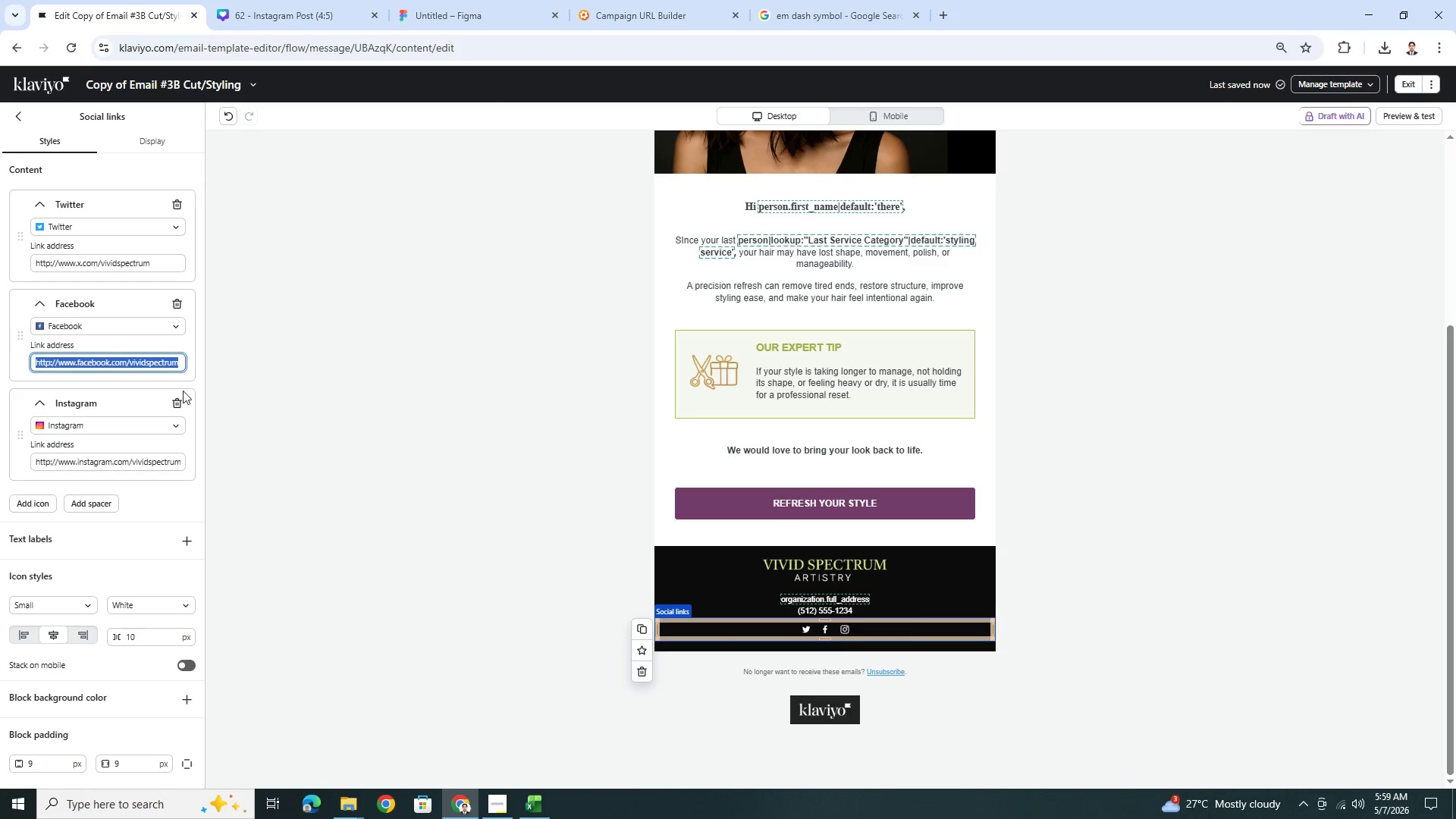 
key(Control+C)
 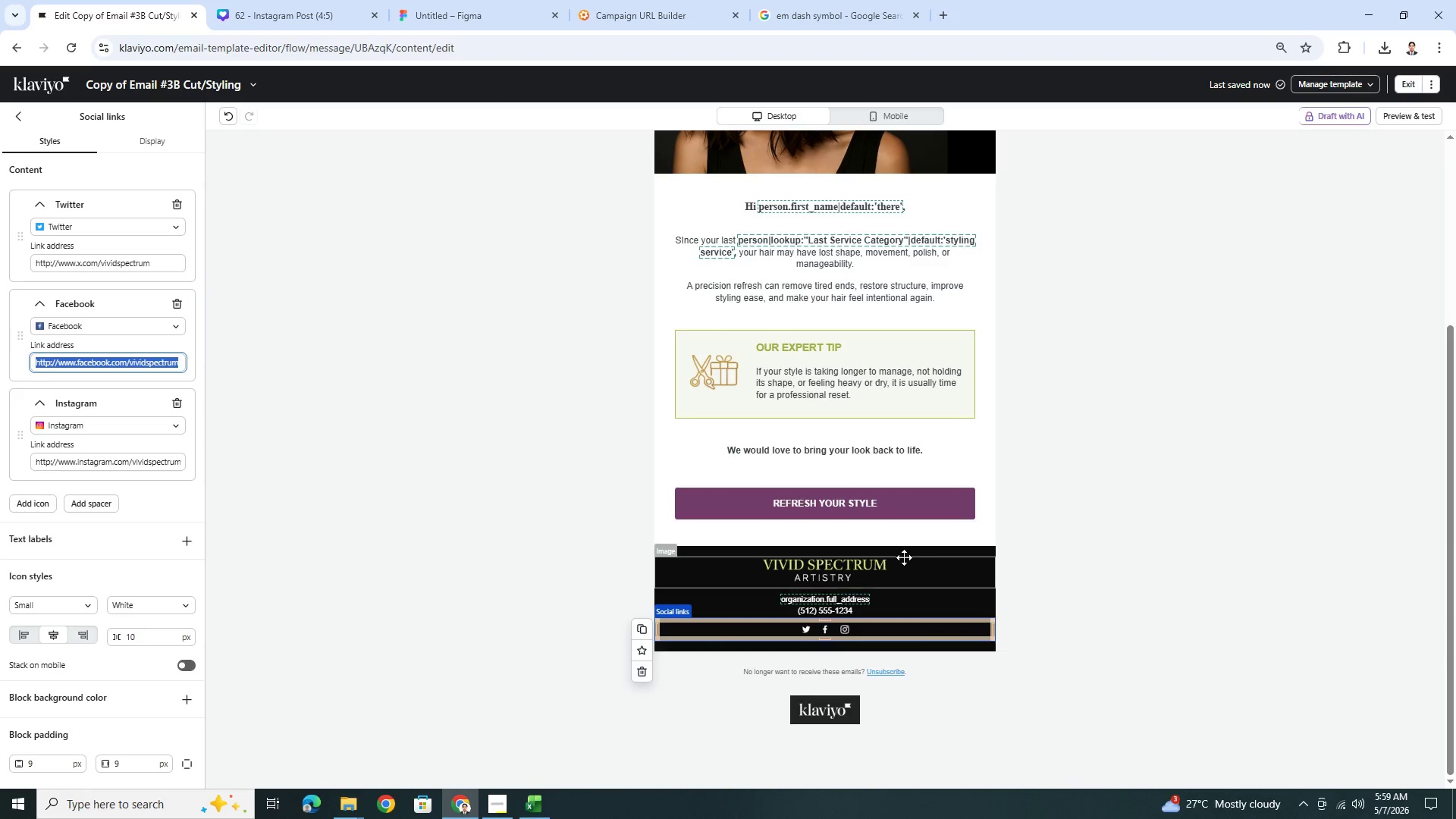 
left_click([911, 569])
 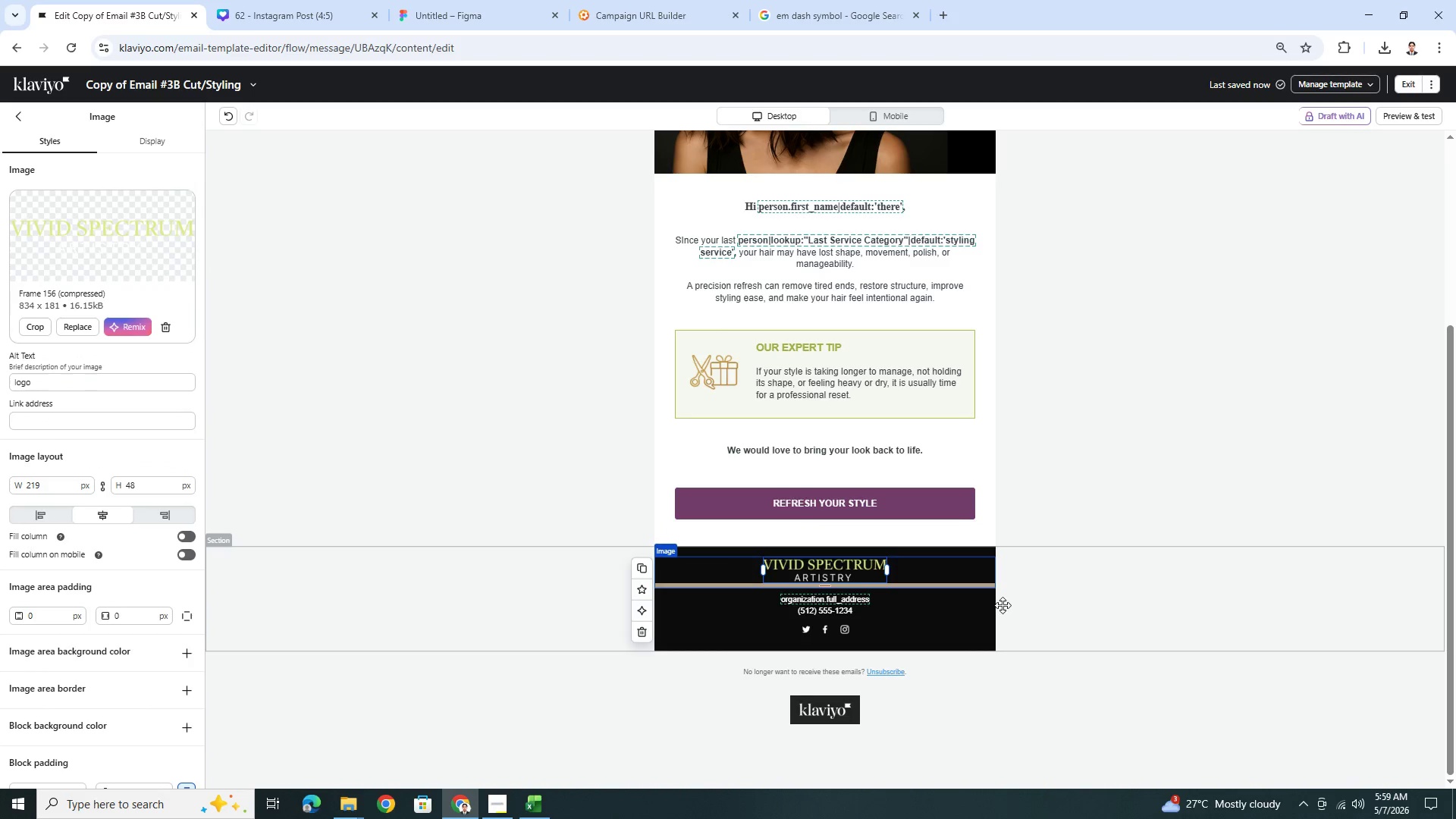 
scroll: coordinate [1003, 604], scroll_direction: up, amount: 4.0
 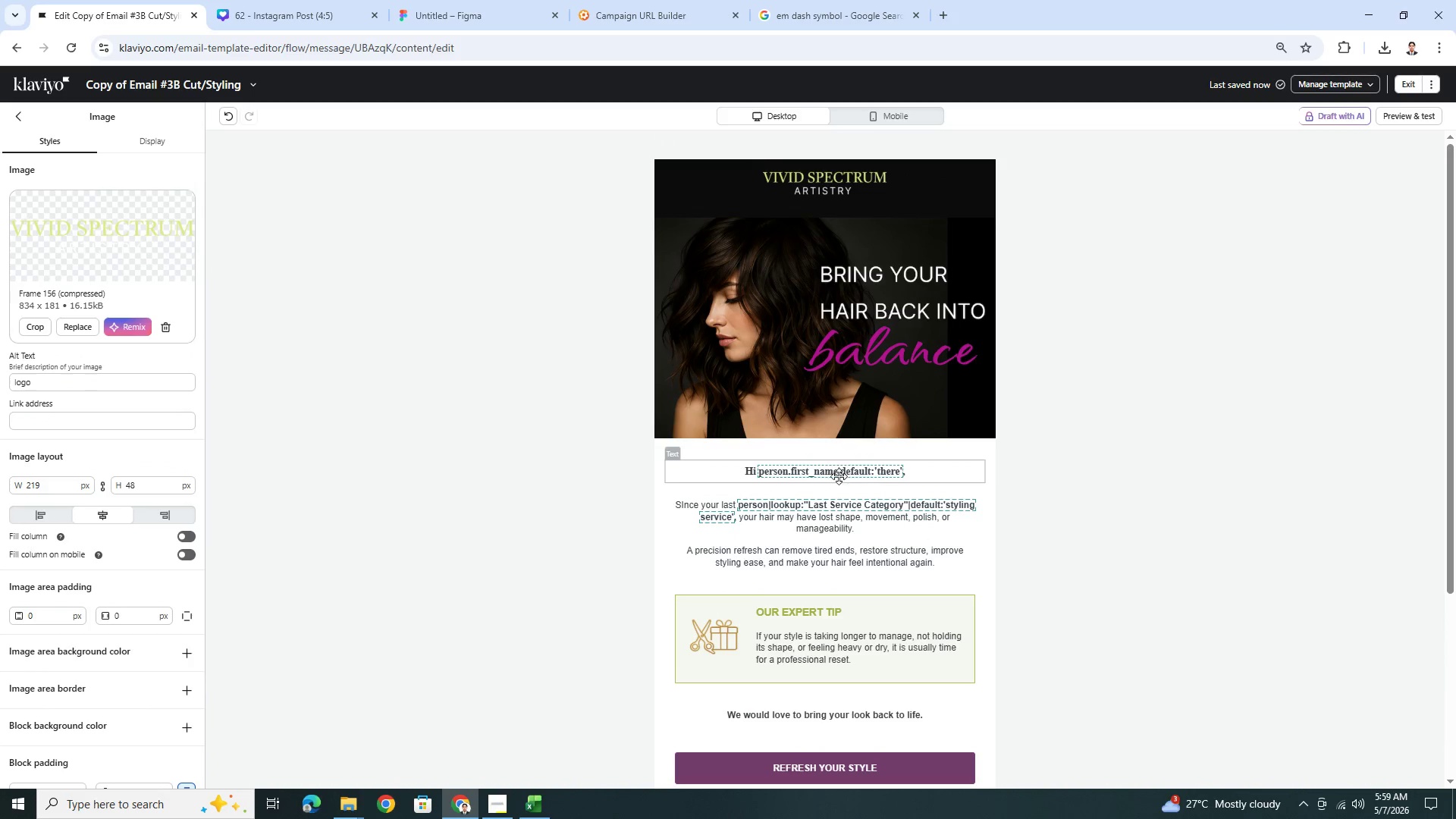 
hold_key(key=ControlLeft, duration=0.42)
scroll: coordinate [841, 482], scroll_direction: down, amount: 3.0
 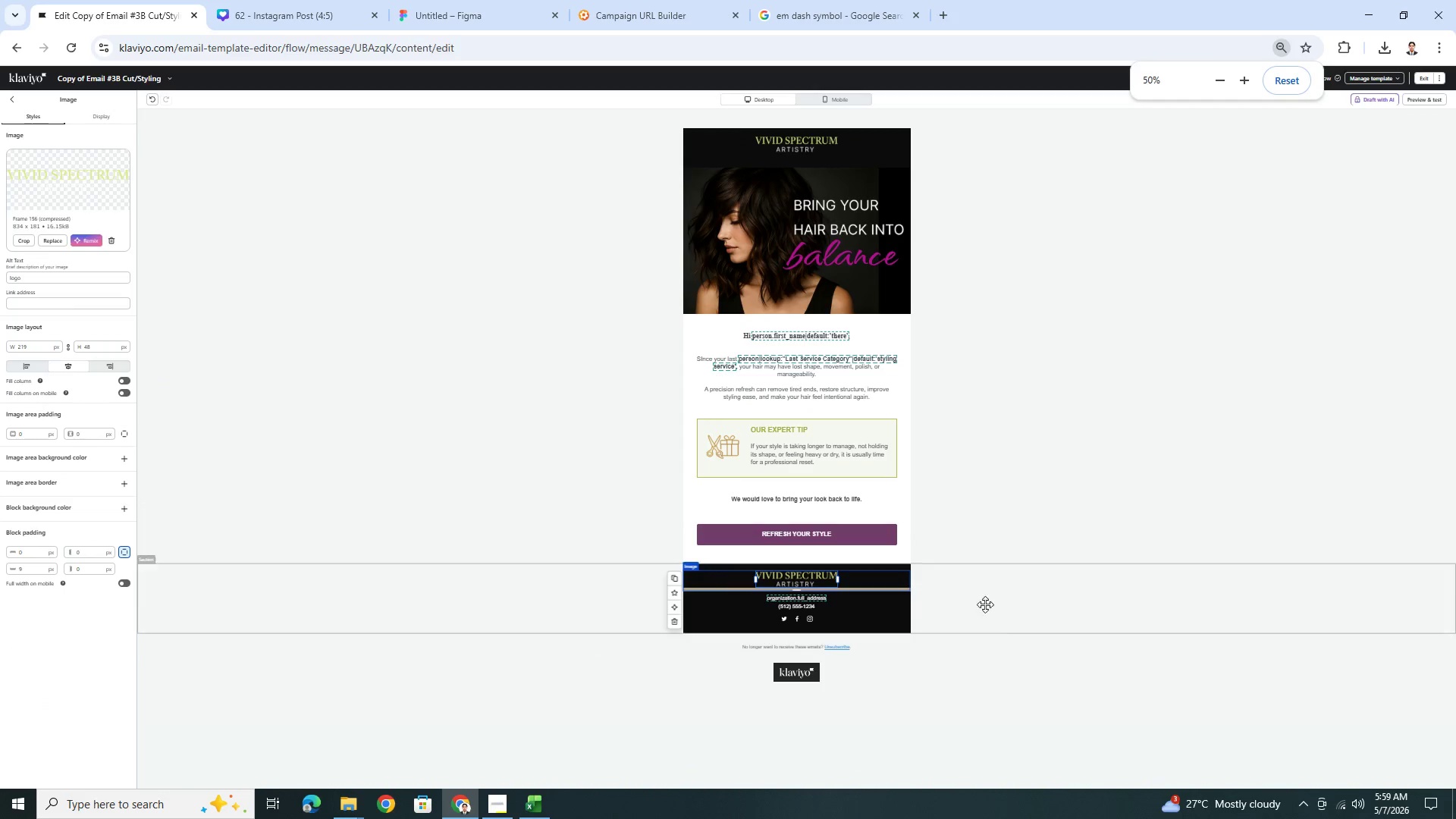 
left_click([999, 642])
 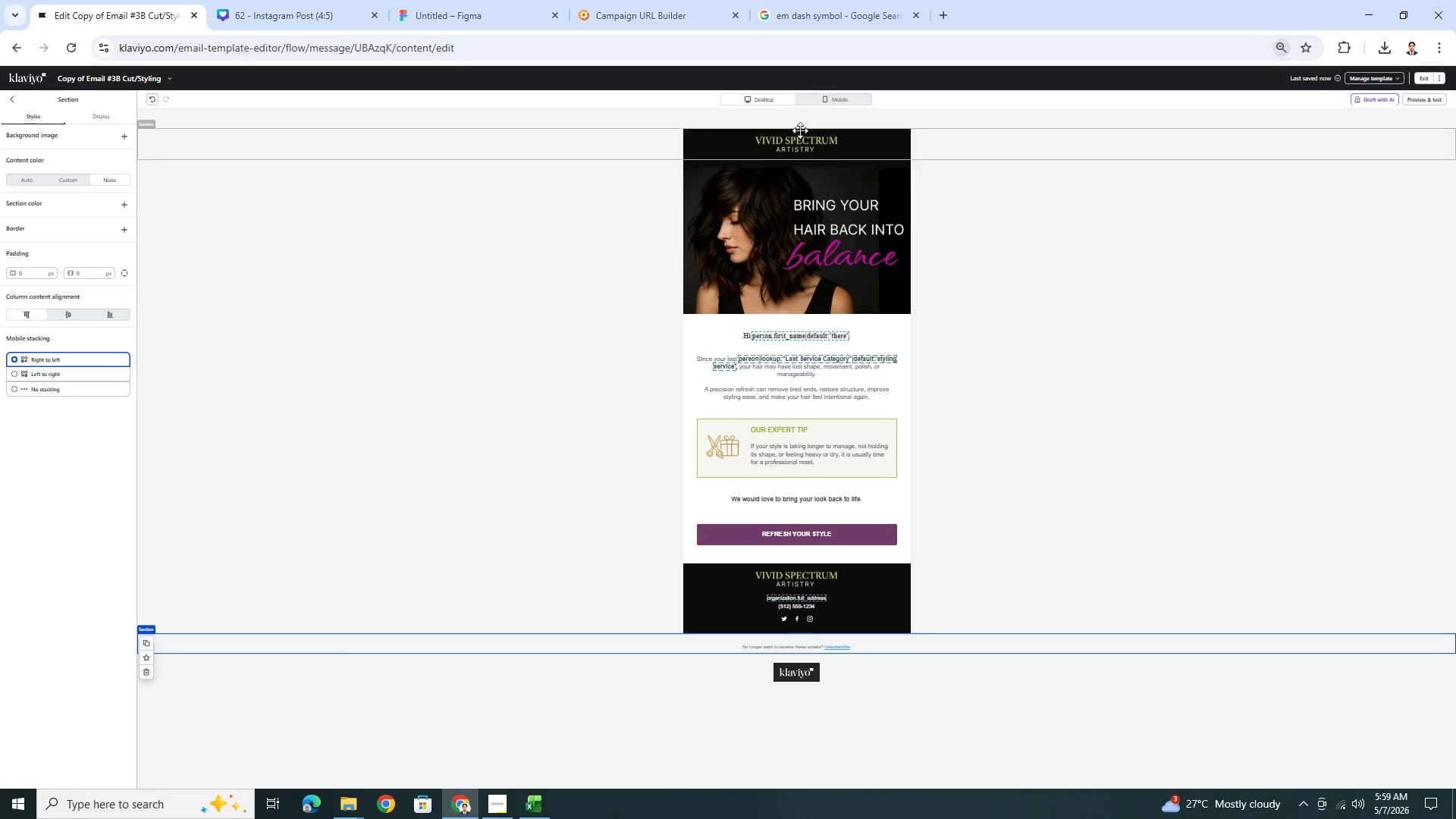 
left_click([833, 102])
 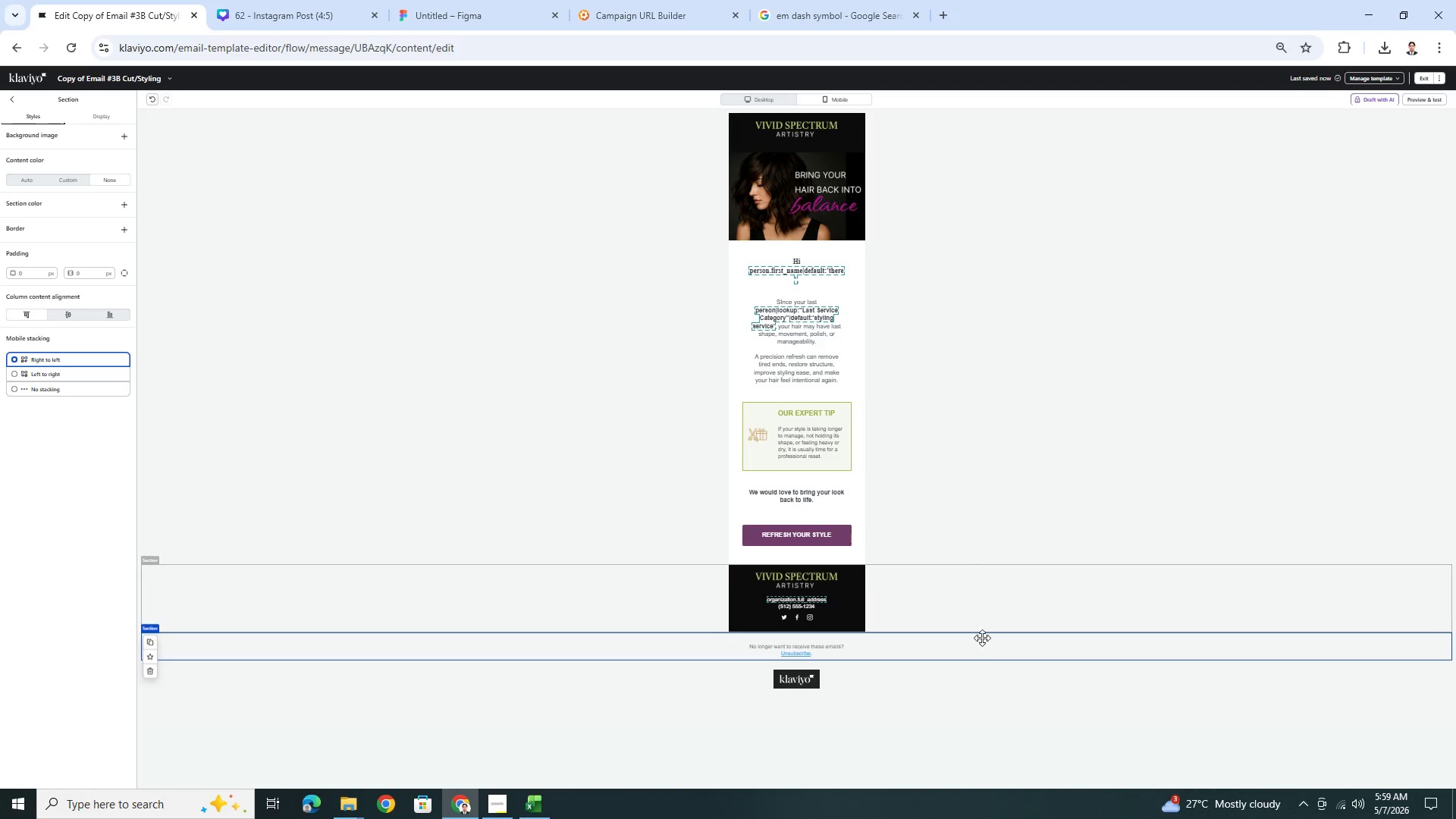 
left_click([980, 661])
 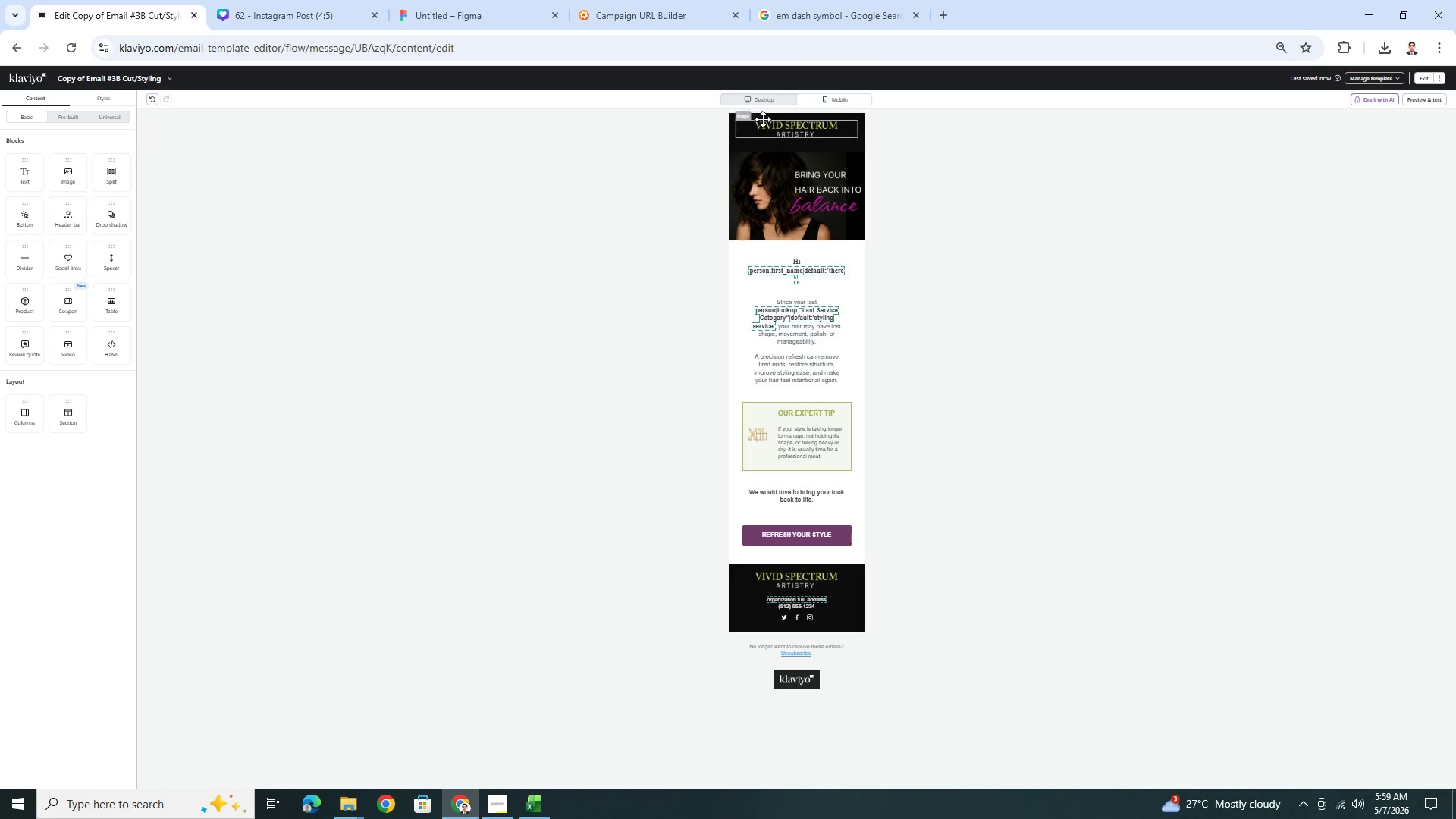 
left_click([768, 103])
 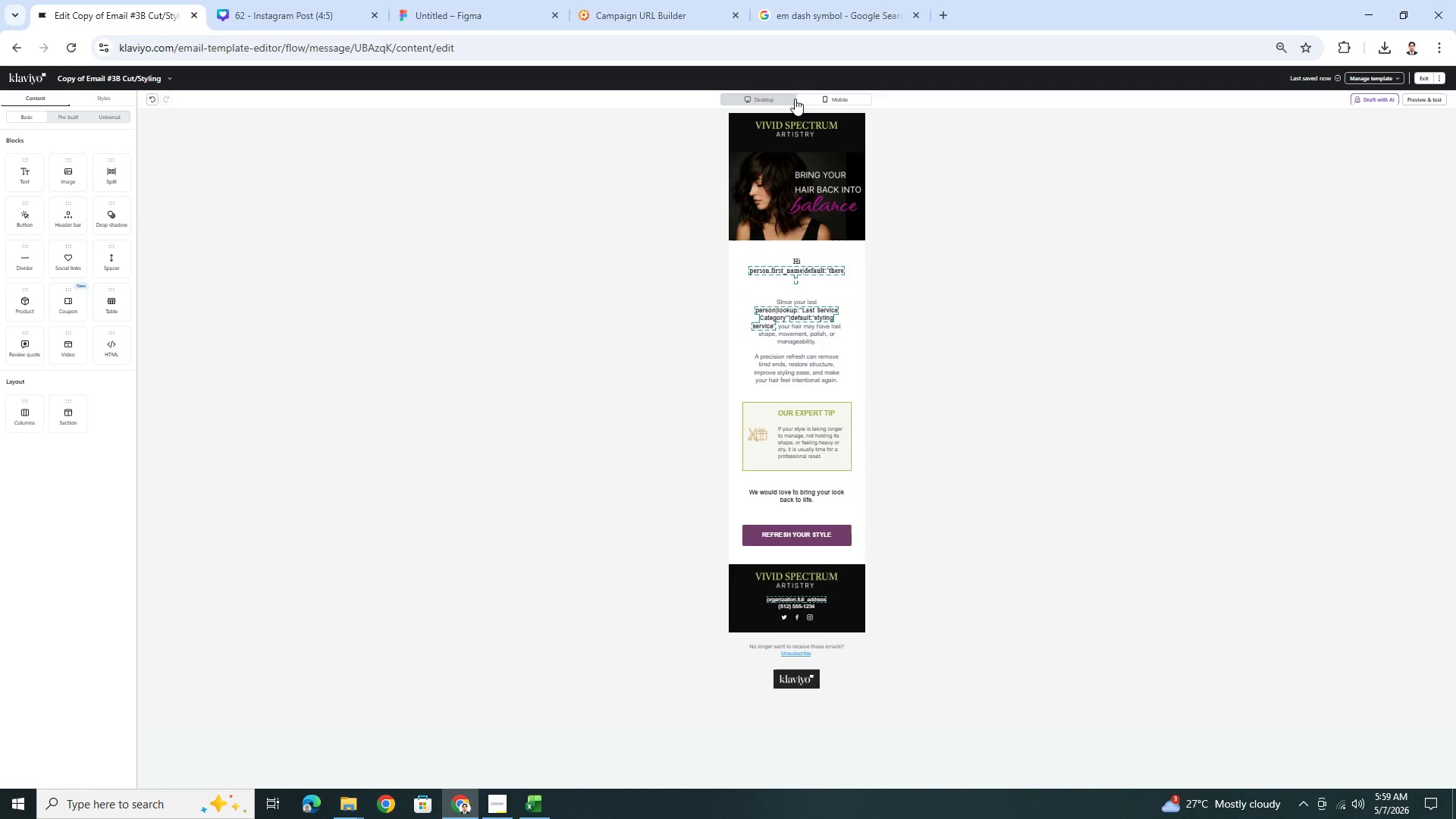 
left_click([791, 99])
 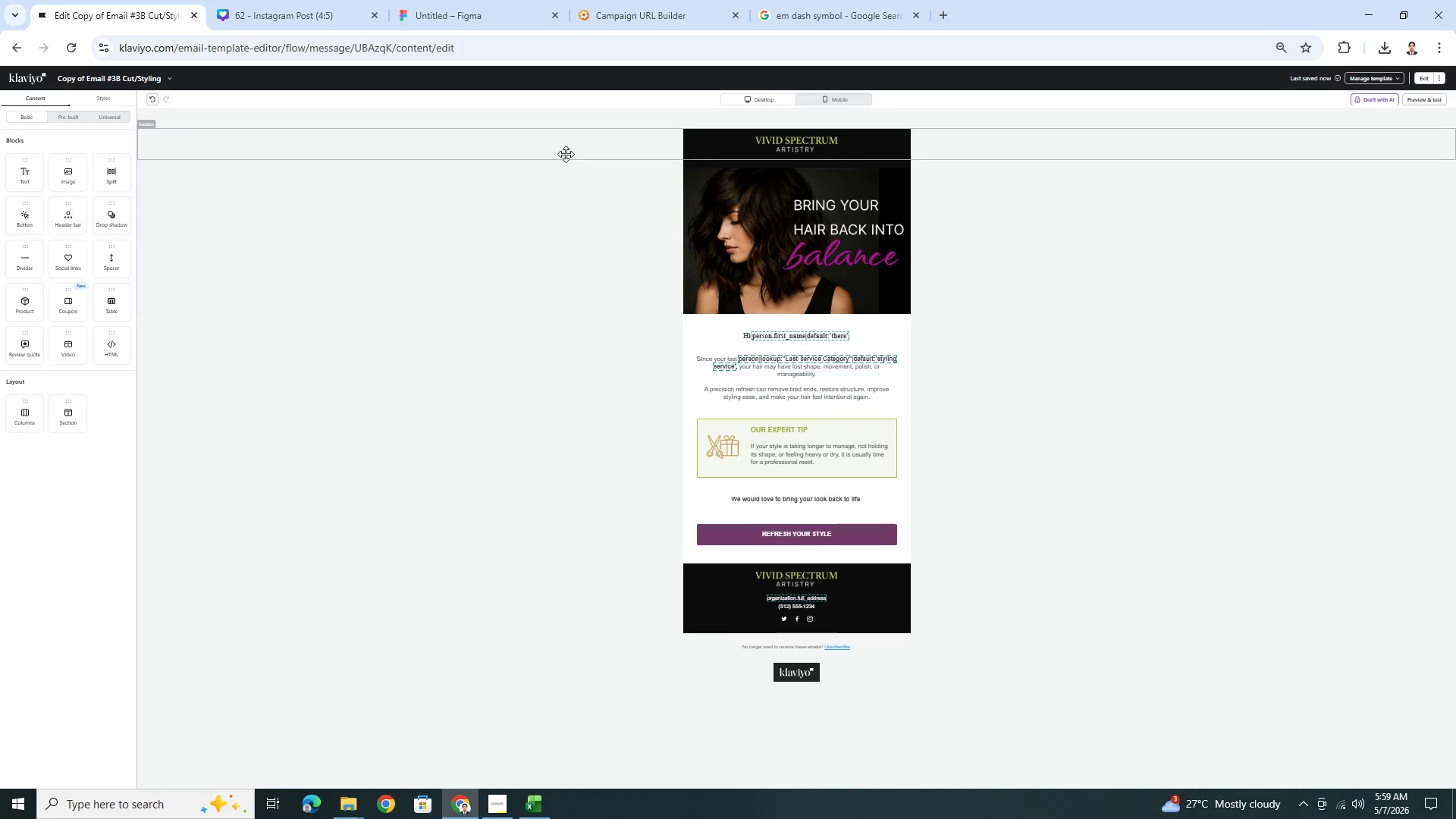 
hold_key(key=ControlLeft, duration=0.45)
scroll: coordinate [839, 521], scroll_direction: up, amount: 2.0
 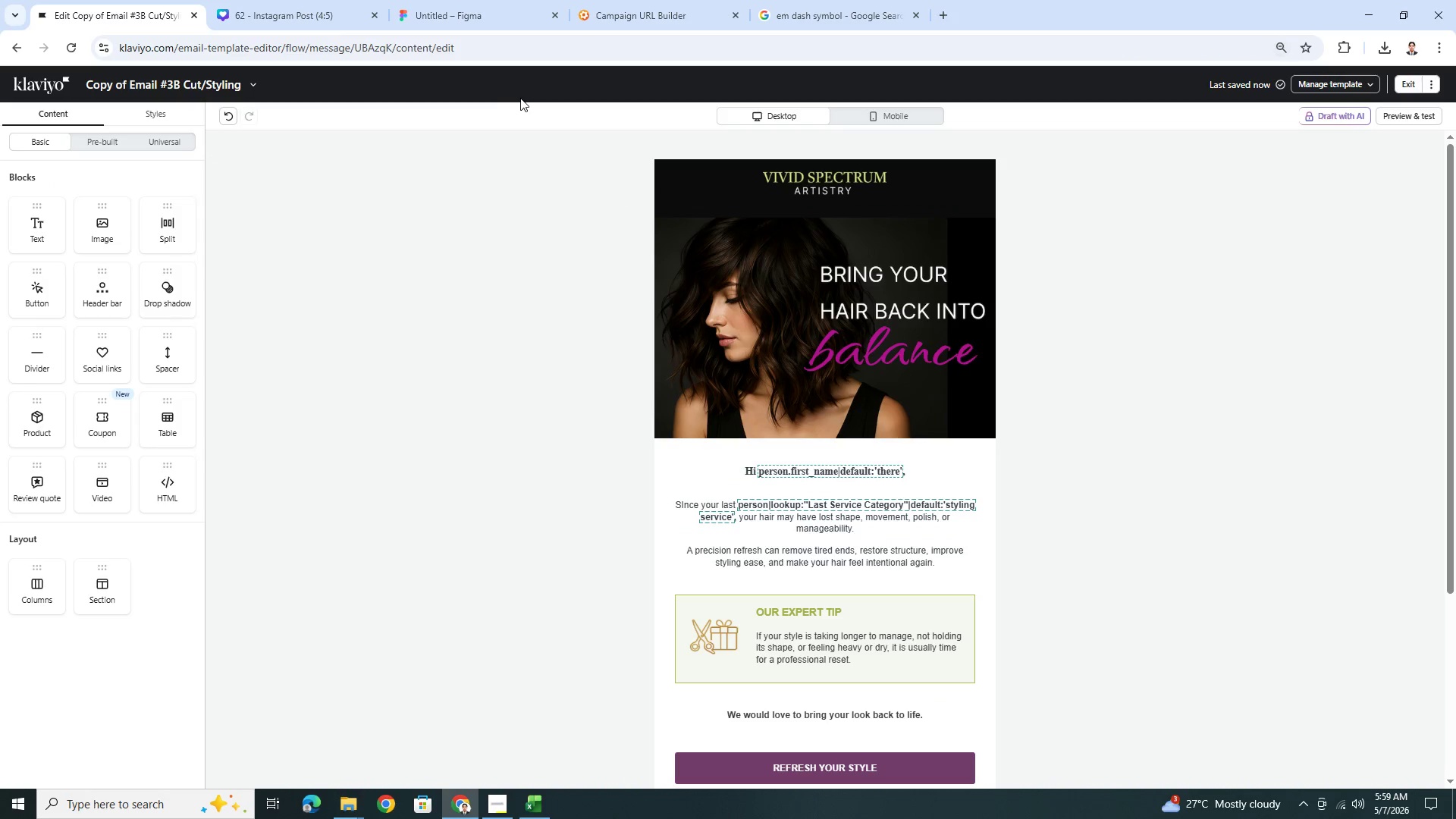 
left_click([247, 86])
 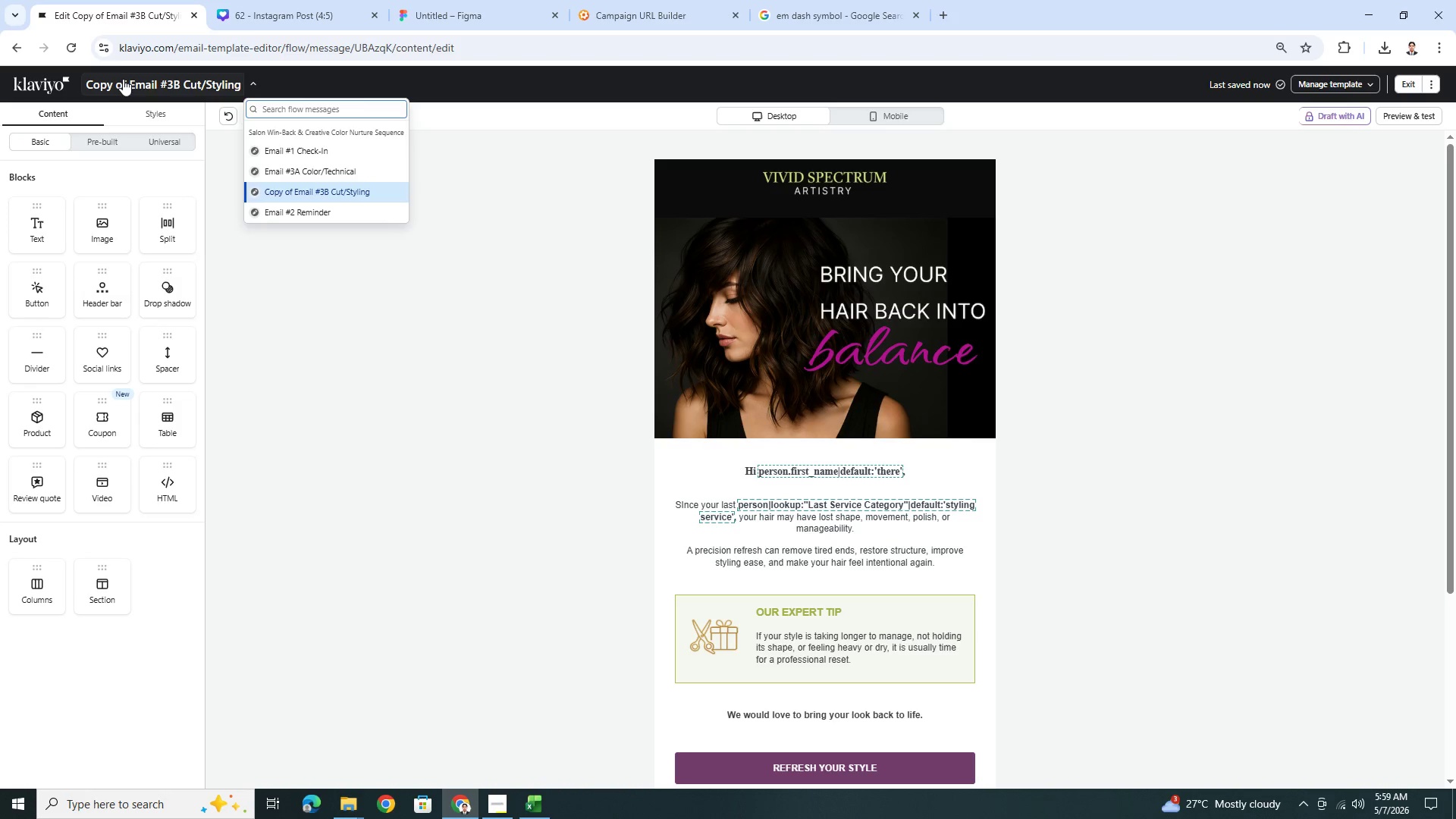 
wait(5.31)
 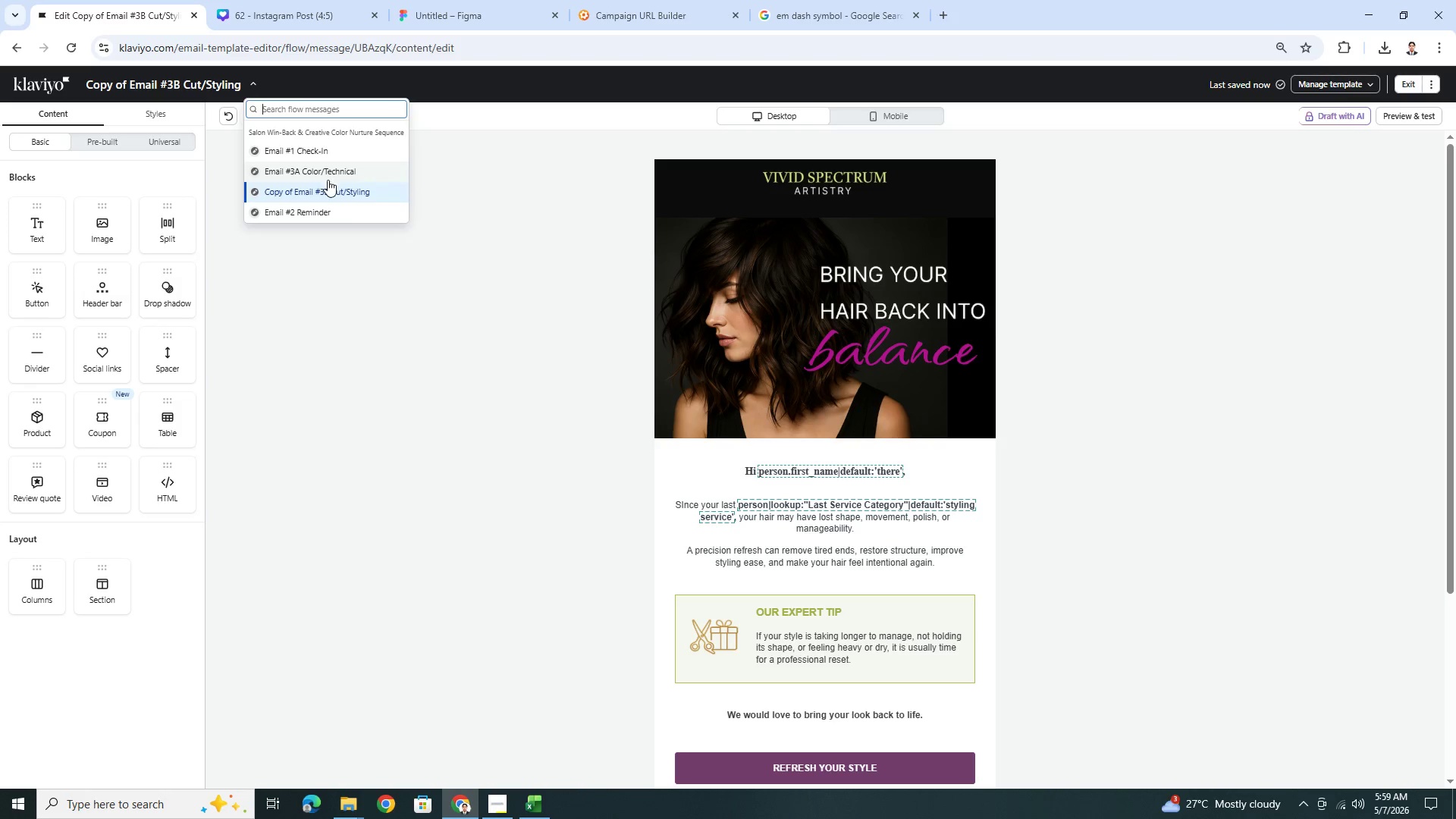 
left_click([142, 85])
 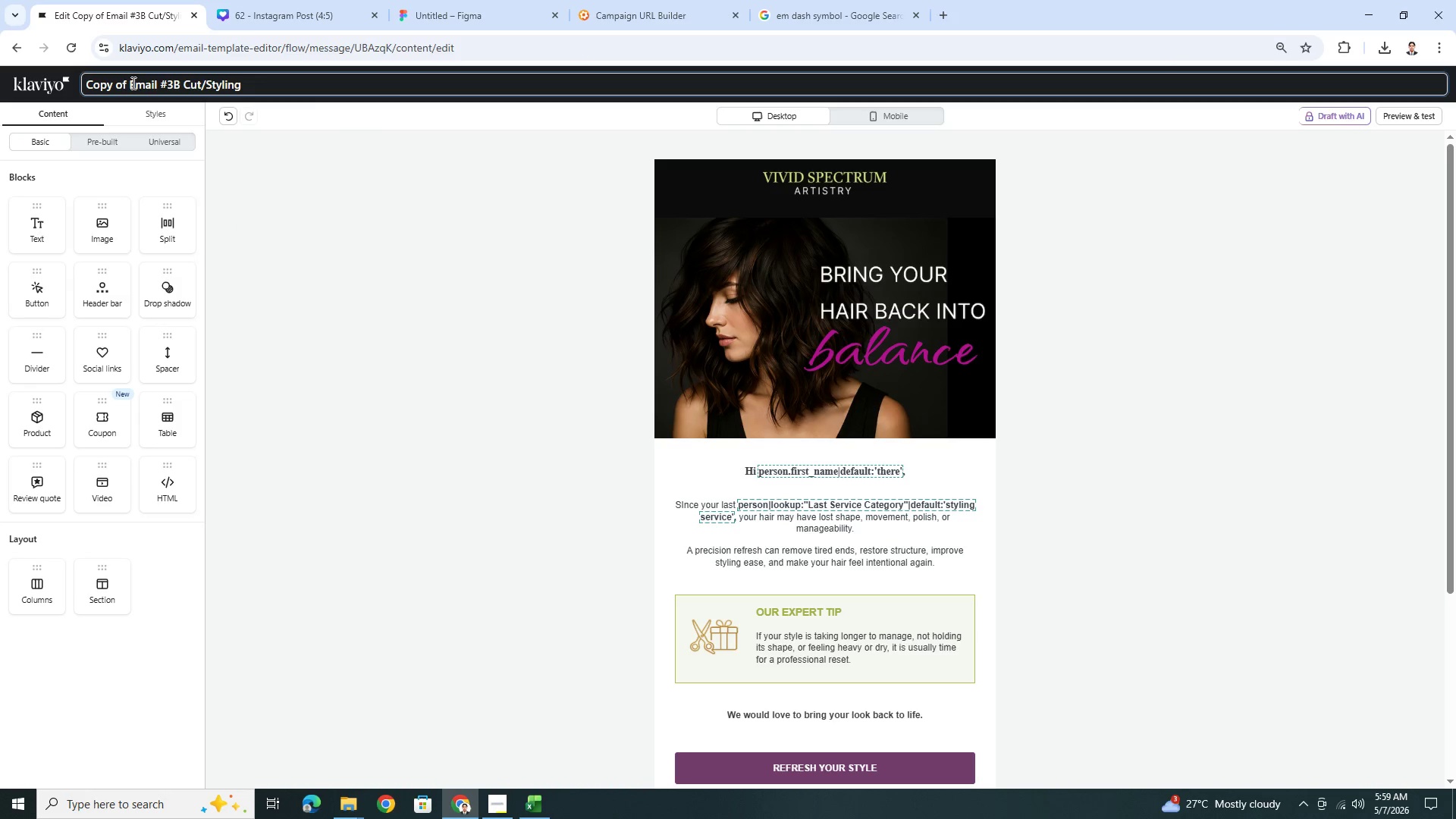 
left_click_drag(start_coordinate=[131, 83], to_coordinate=[69, 83])
 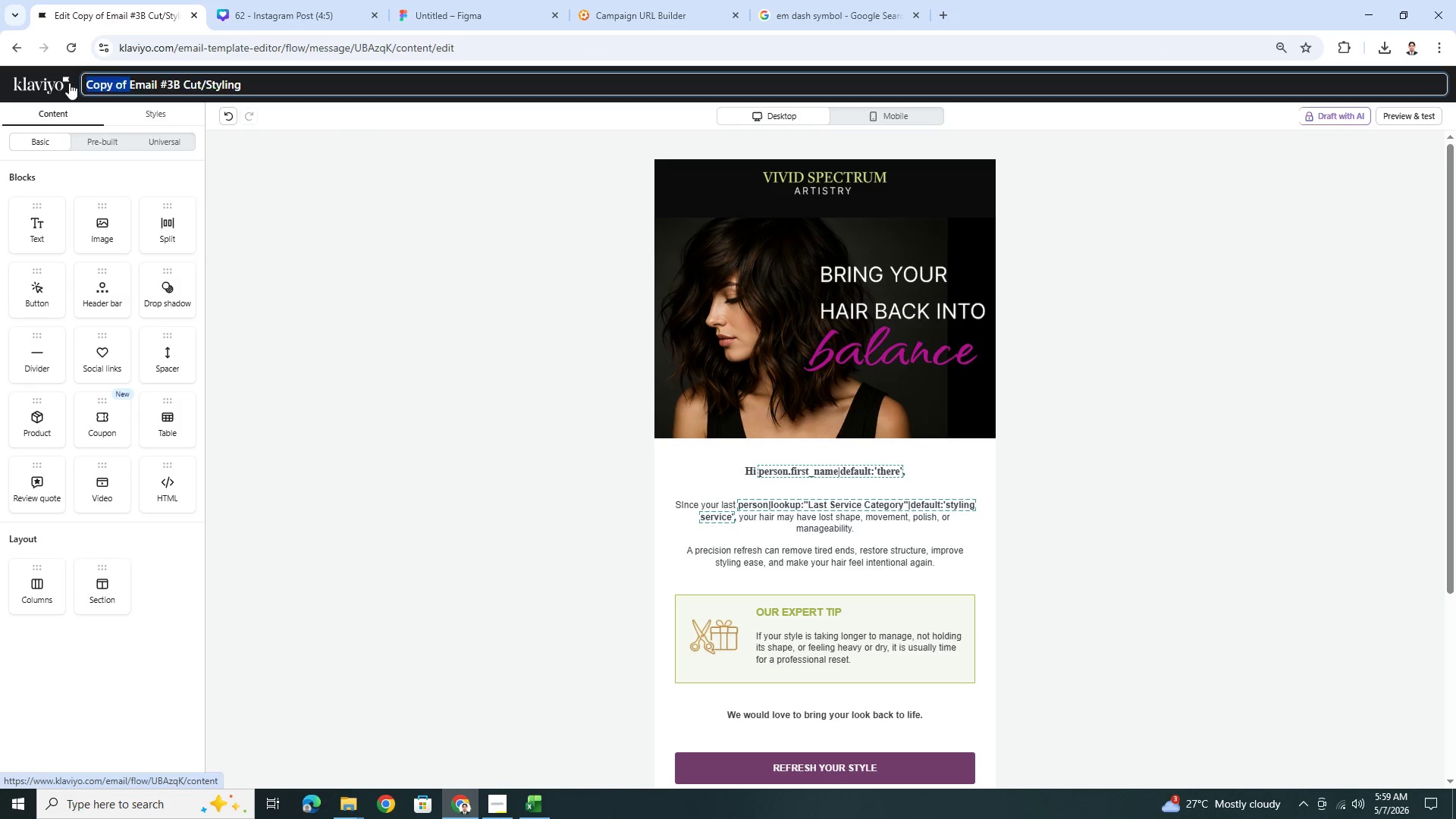 
key(Backspace)
 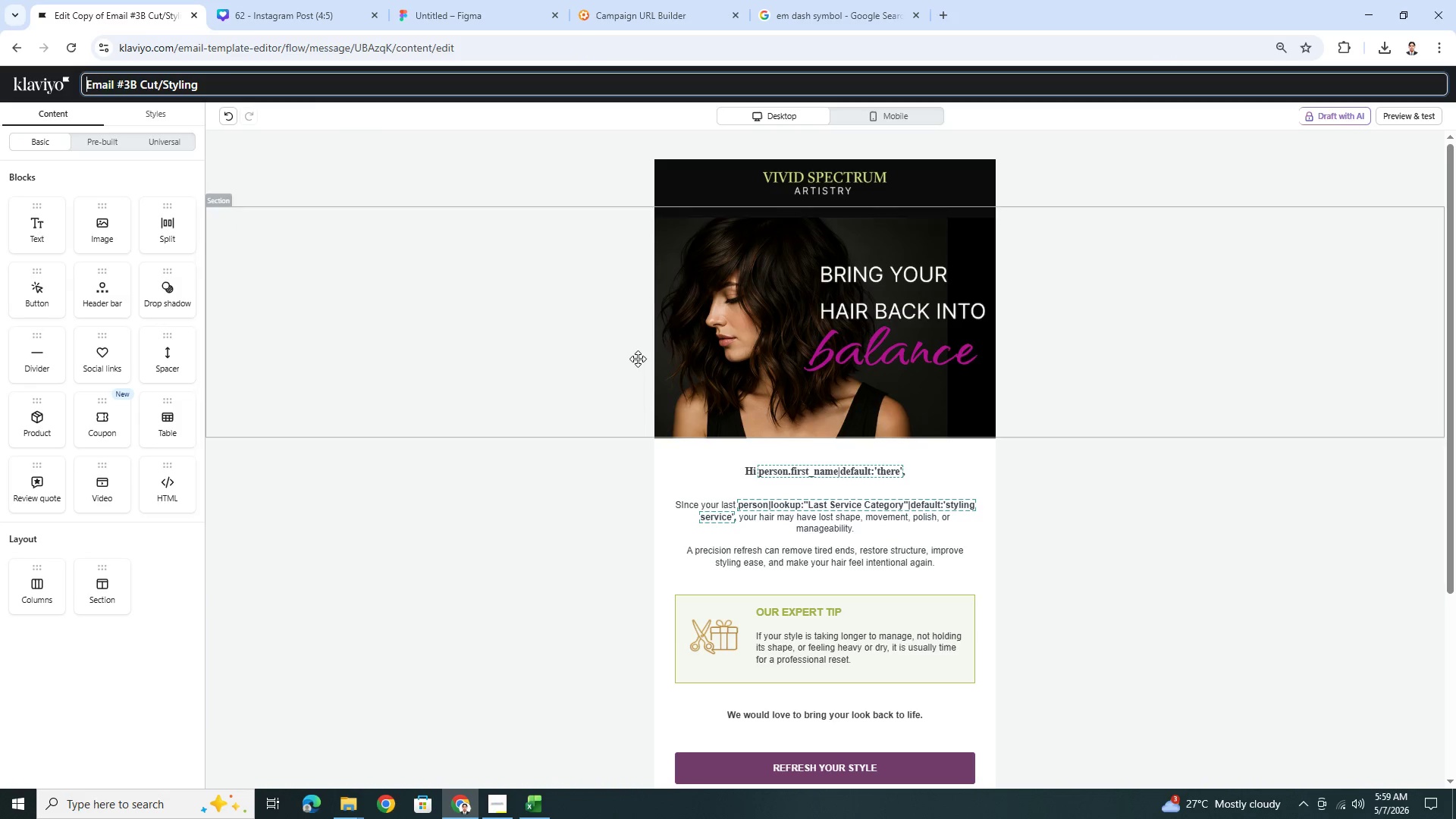 
left_click([1045, 462])
 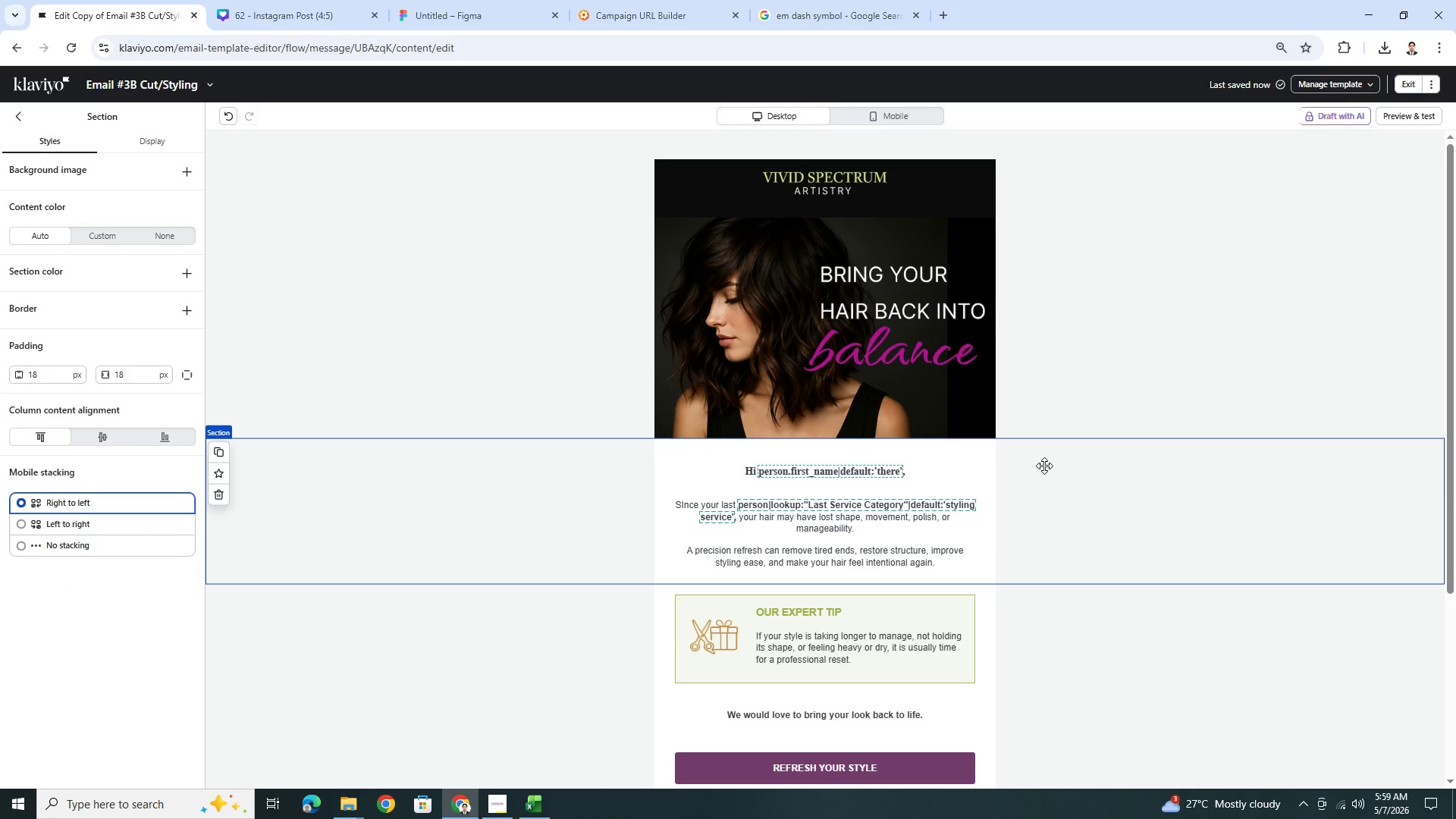 
left_click([1013, 651])
 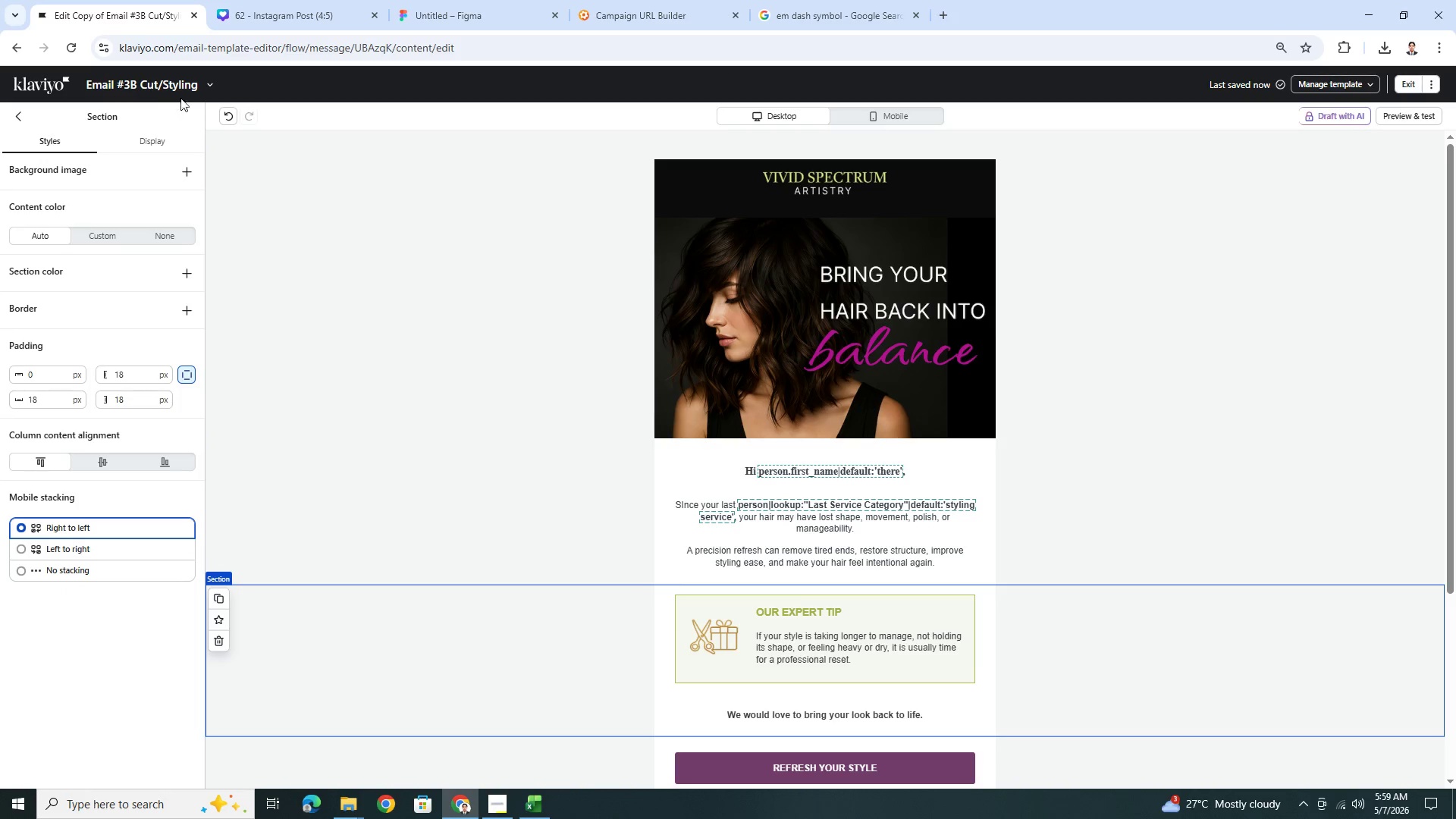 
left_click([202, 84])
 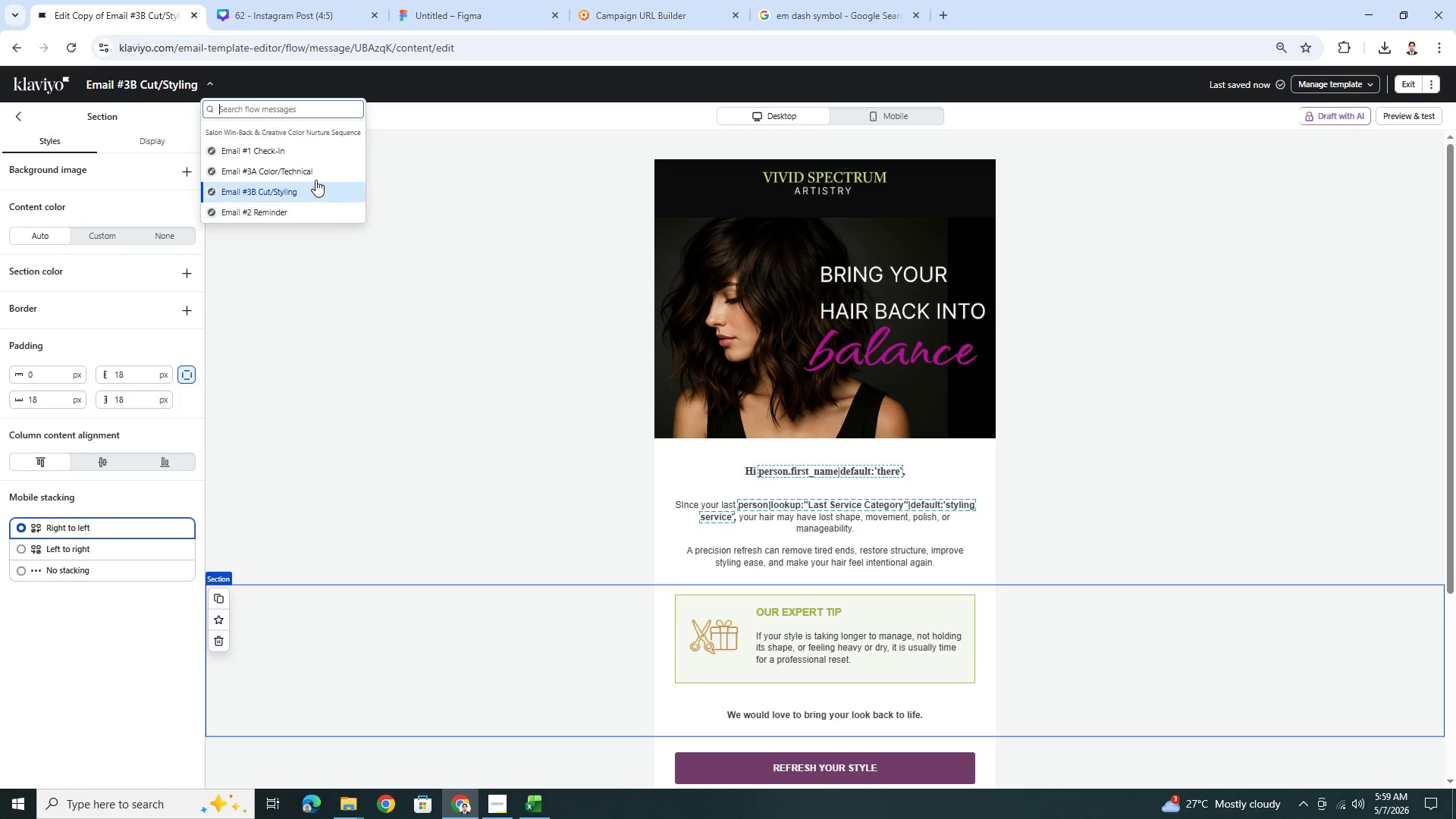 
left_click([315, 171])
 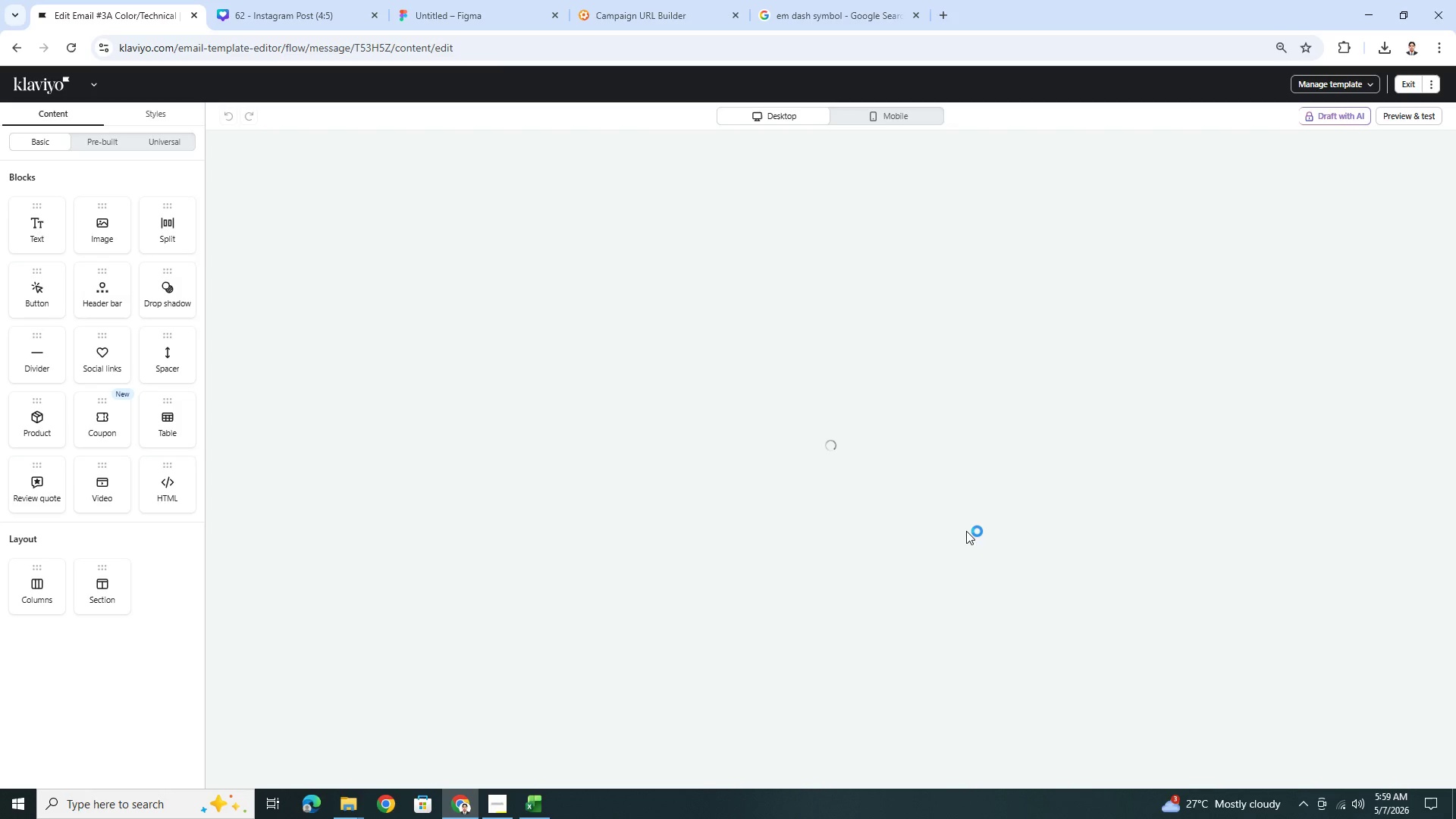 
wait(7.61)
 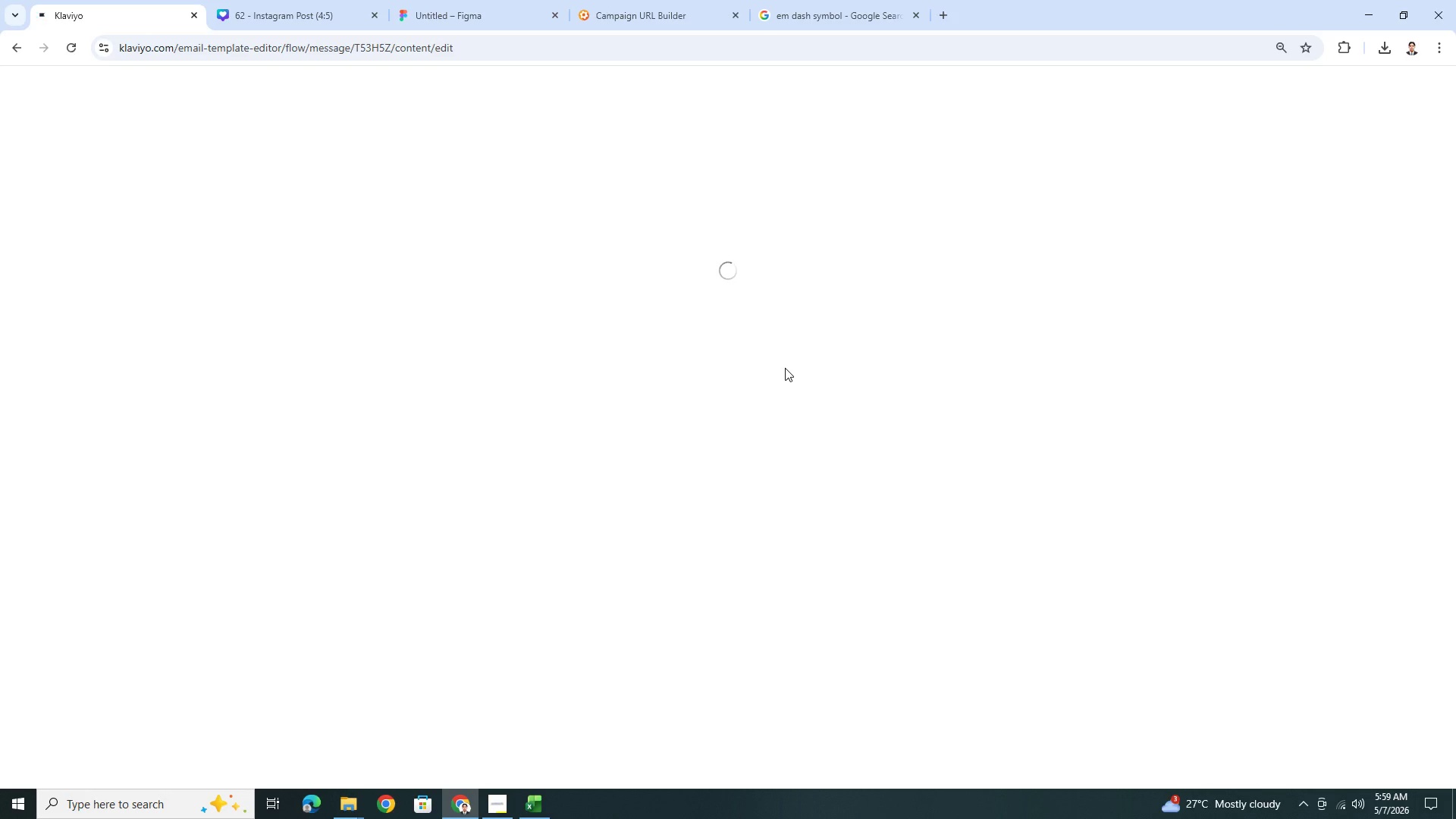 
scroll: coordinate [969, 530], scroll_direction: down, amount: 5.0
 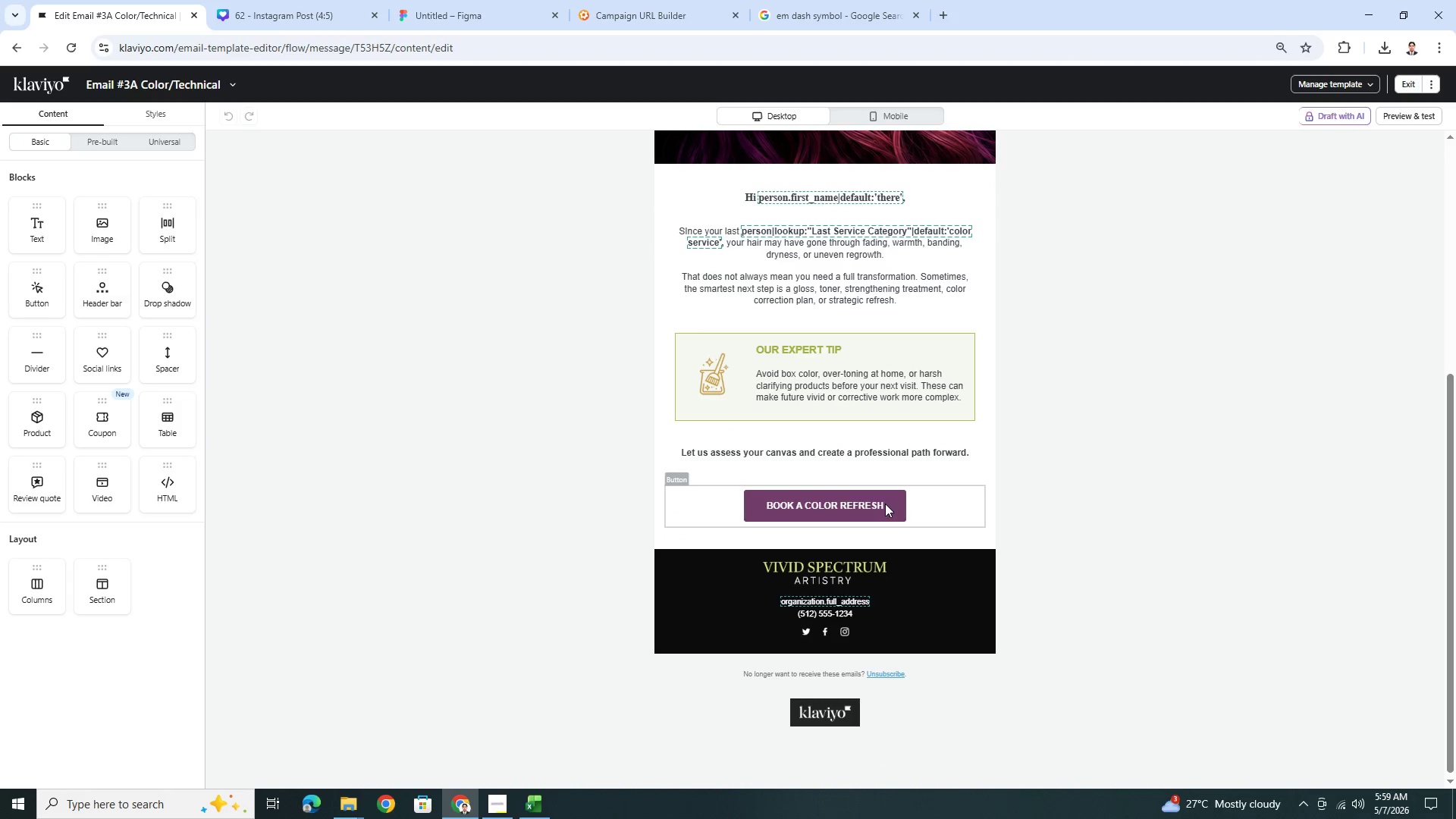 
left_click([877, 496])
 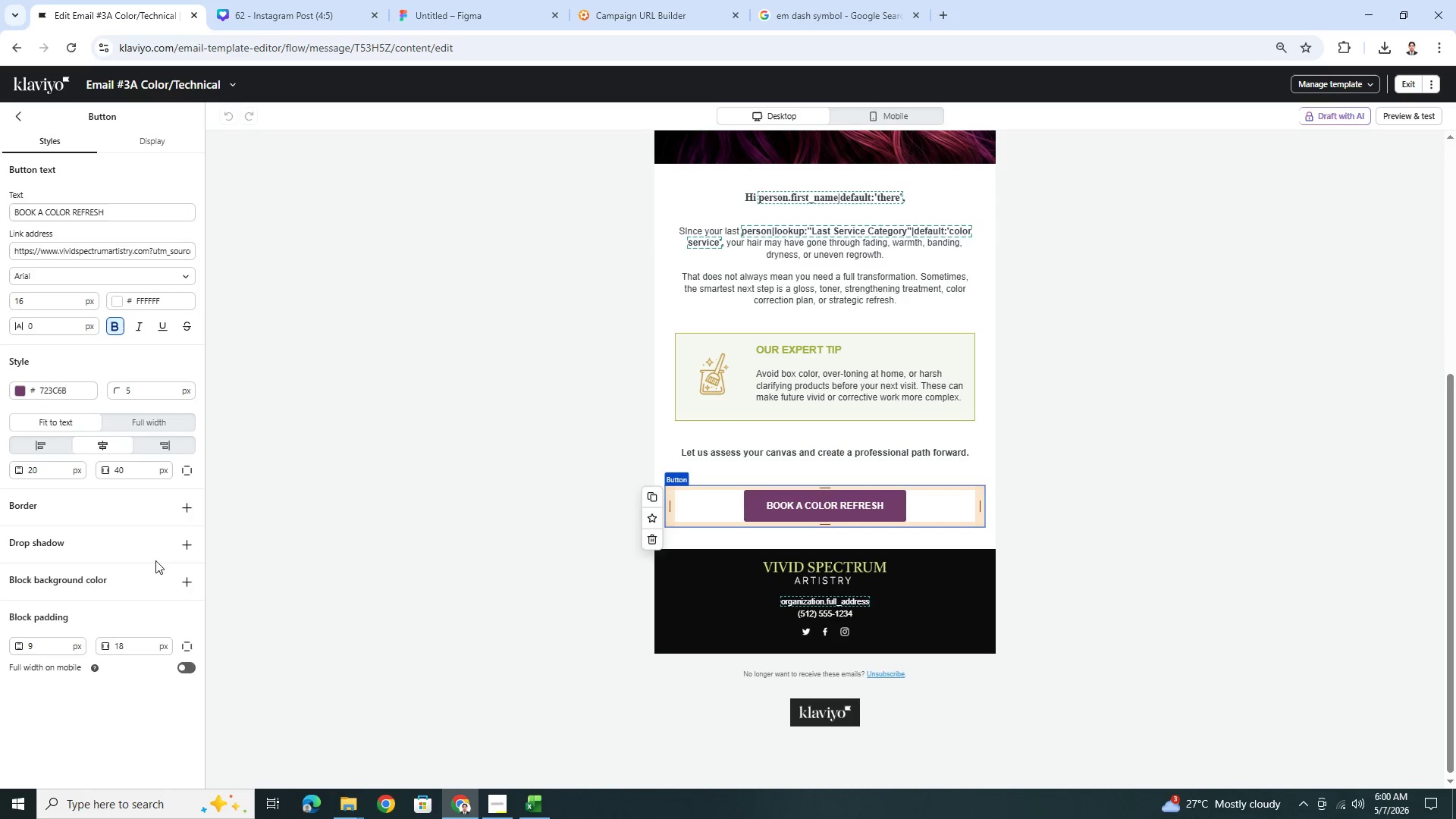 
left_click([177, 667])
 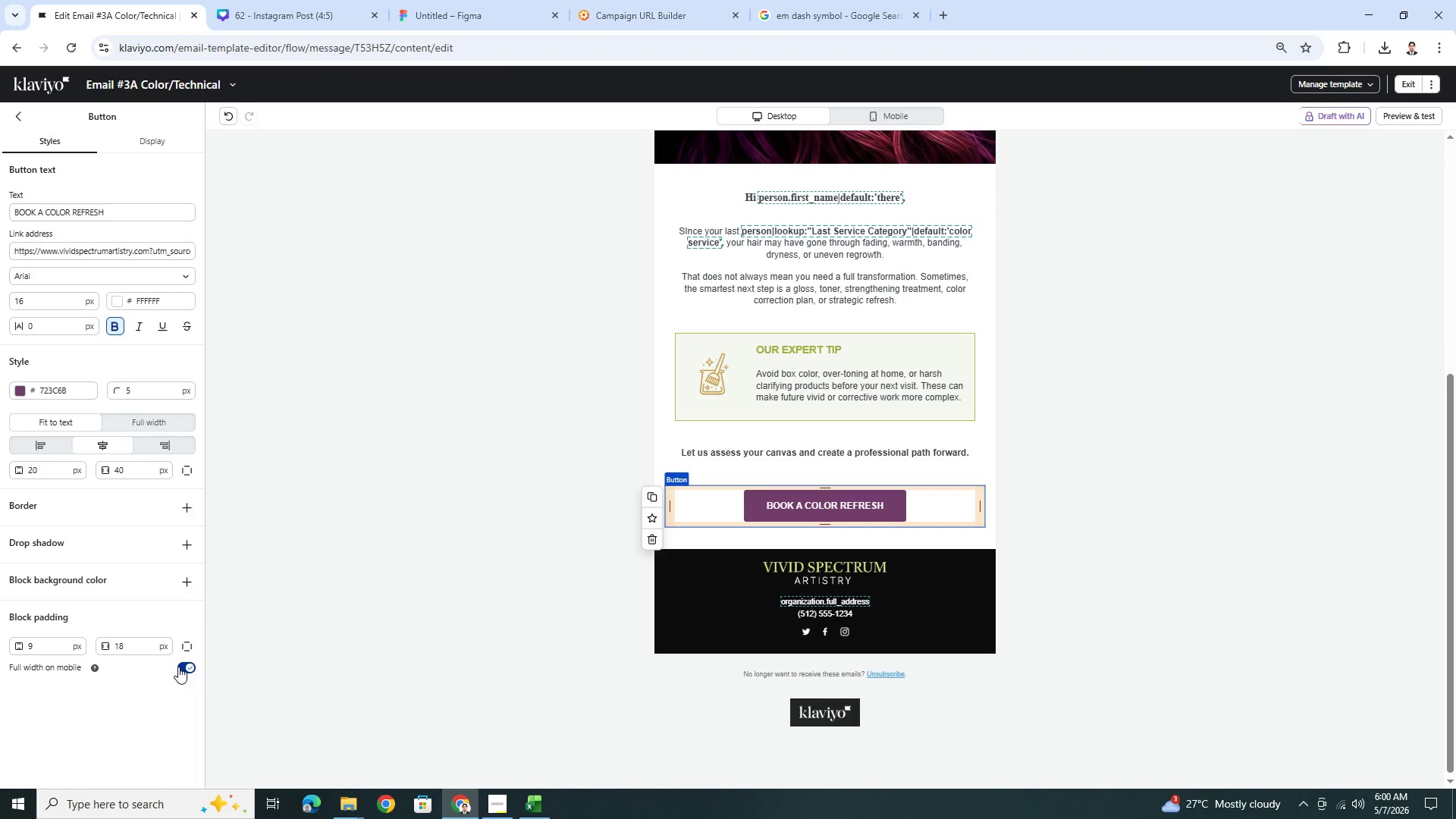 
left_click([179, 667])
 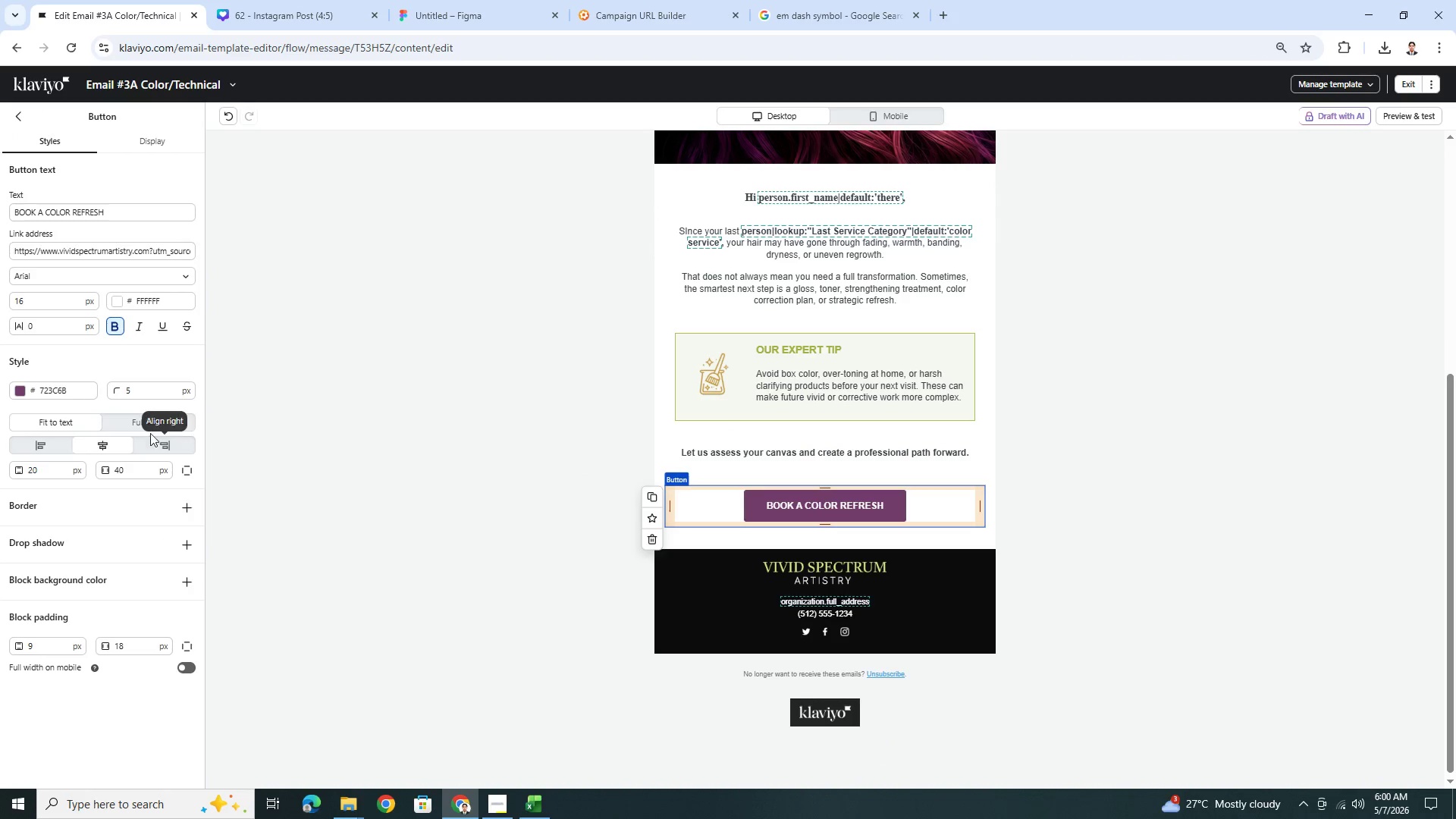 
left_click([153, 424])
 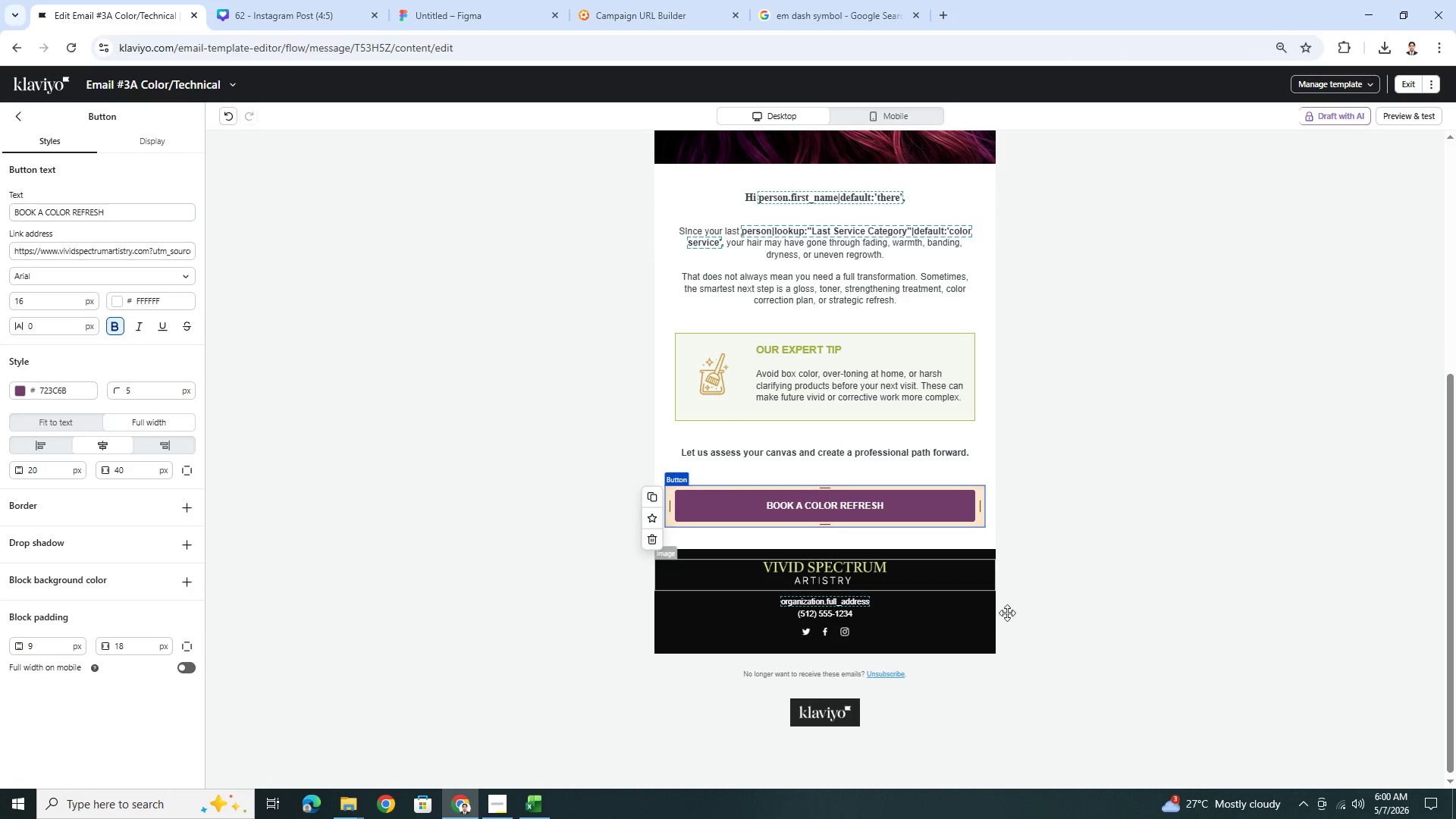 
left_click([1216, 660])
 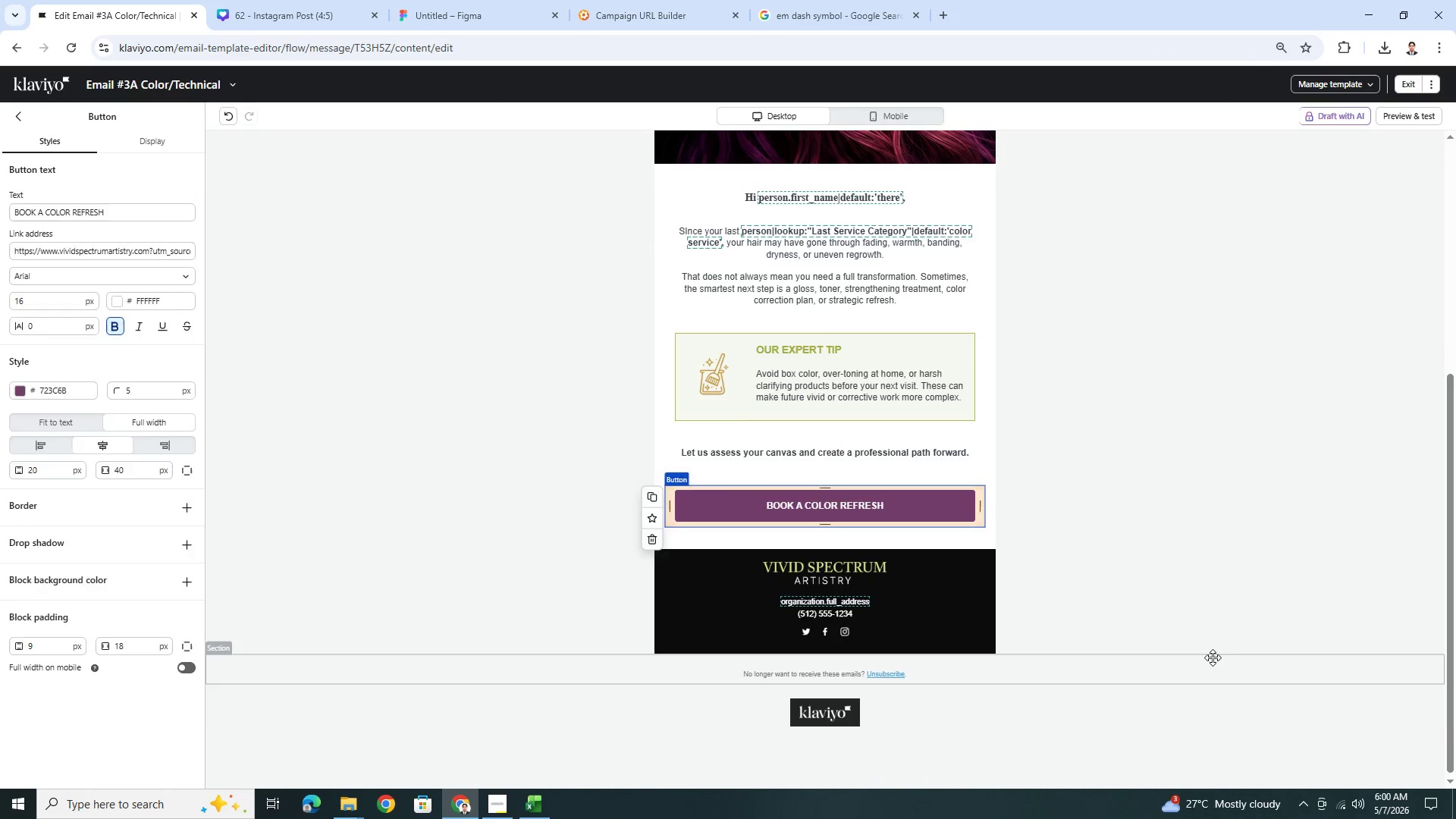 
scroll: coordinate [1213, 657], scroll_direction: up, amount: 1.0
 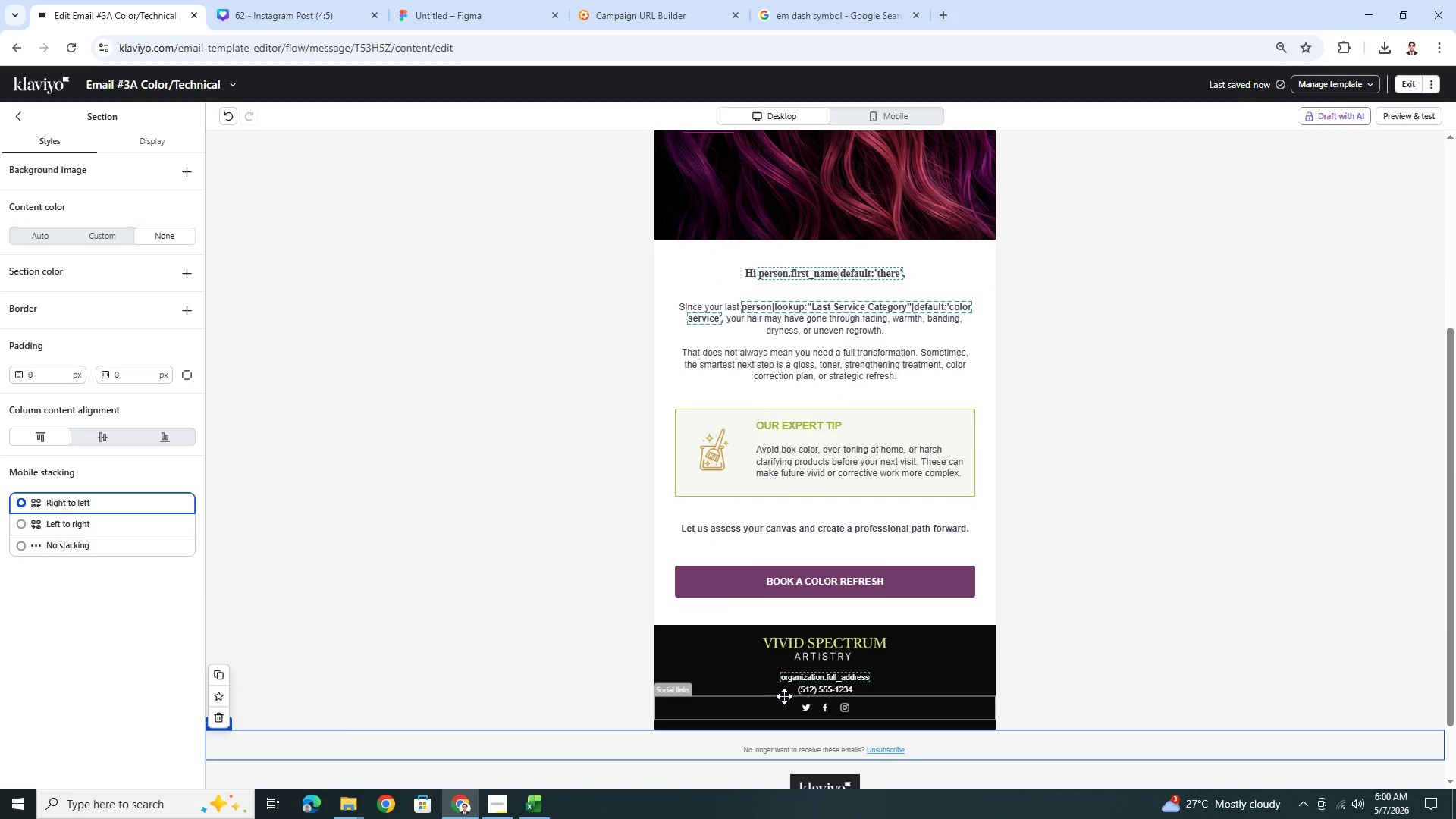 
left_click([789, 703])
 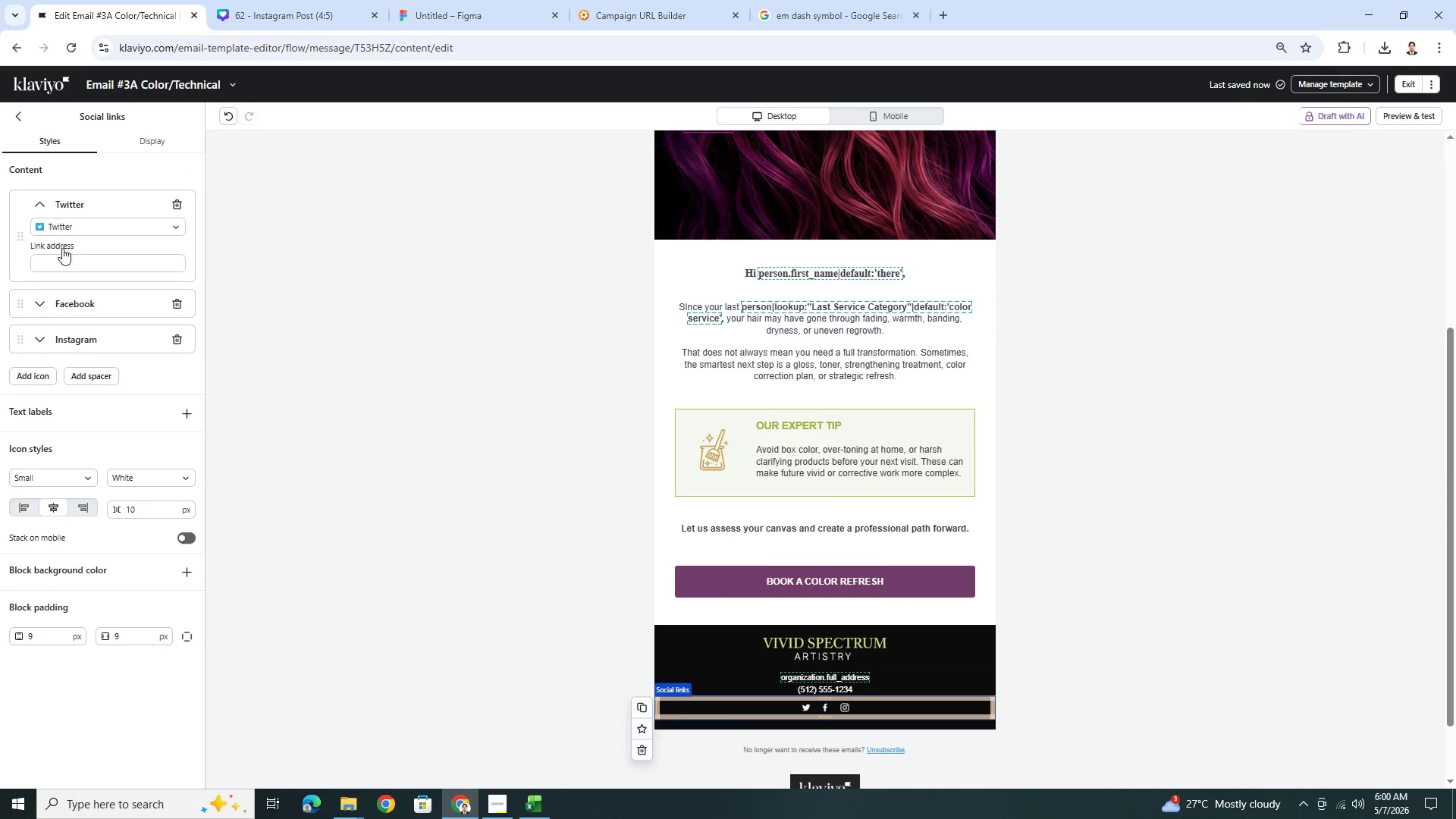 
key(Control+V)
 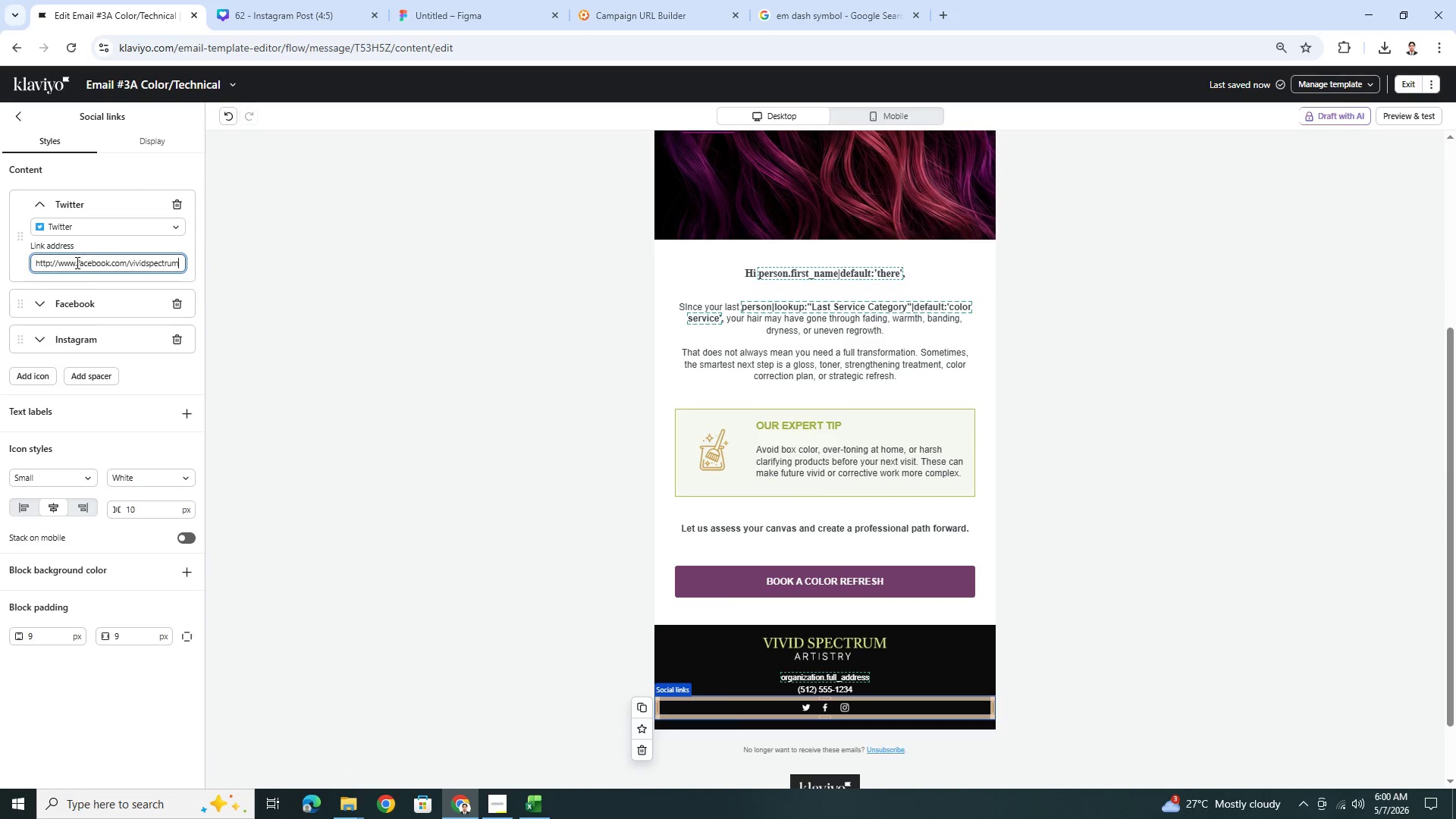 
left_click_drag(start_coordinate=[77, 262], to_coordinate=[109, 261])
 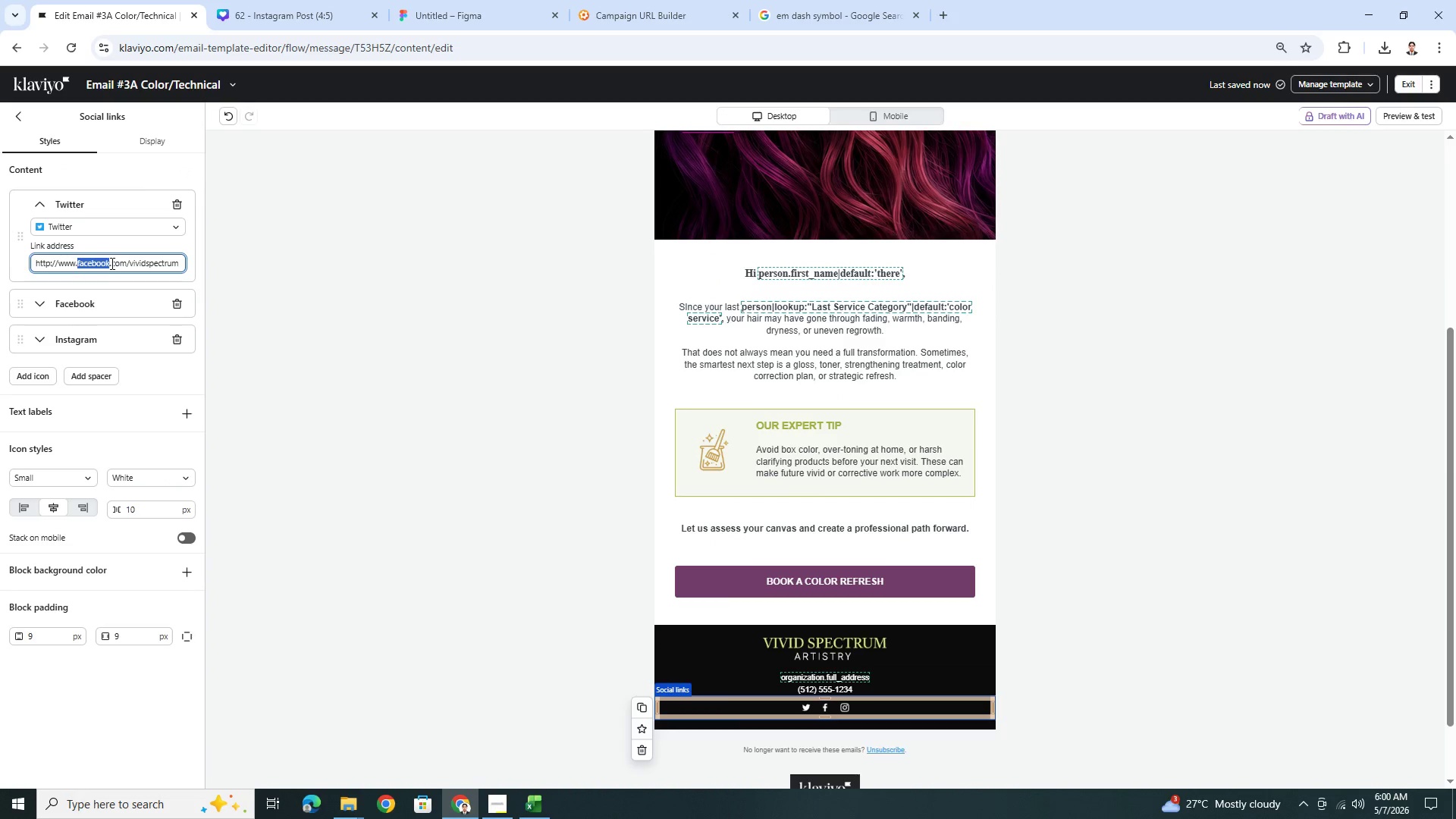 
key(X)
 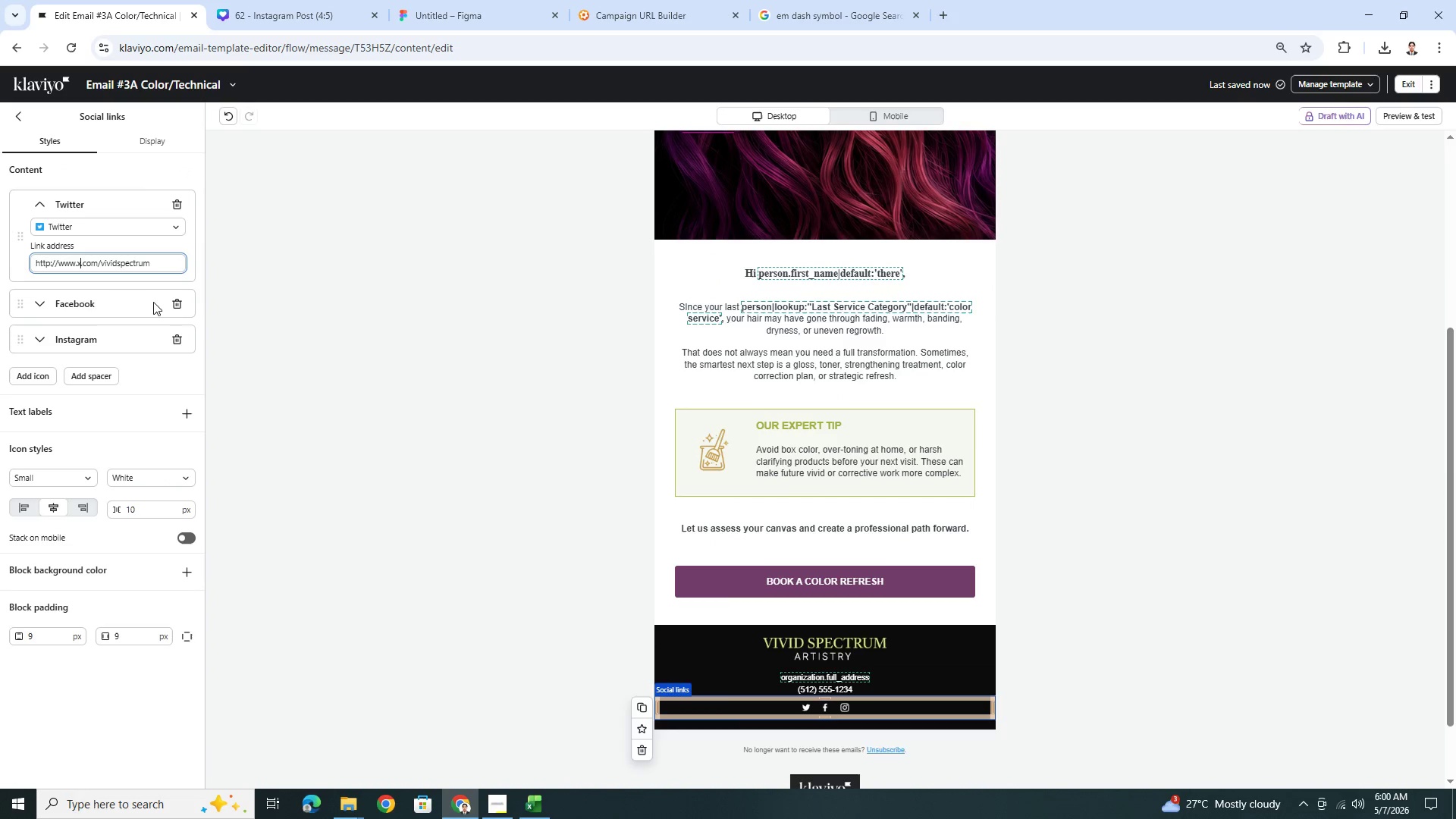 
left_click([49, 308])
 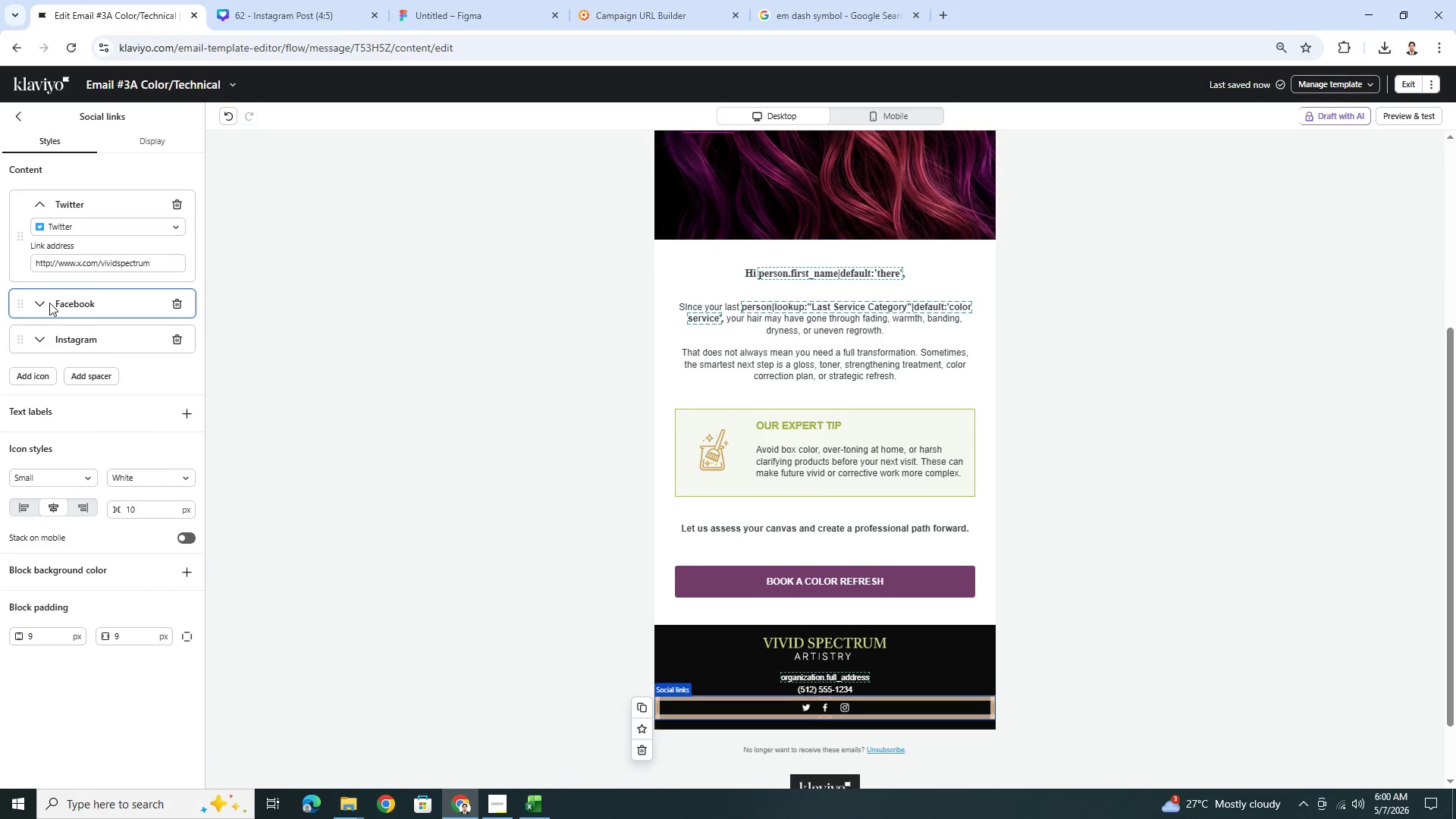 
double_click([35, 303])
 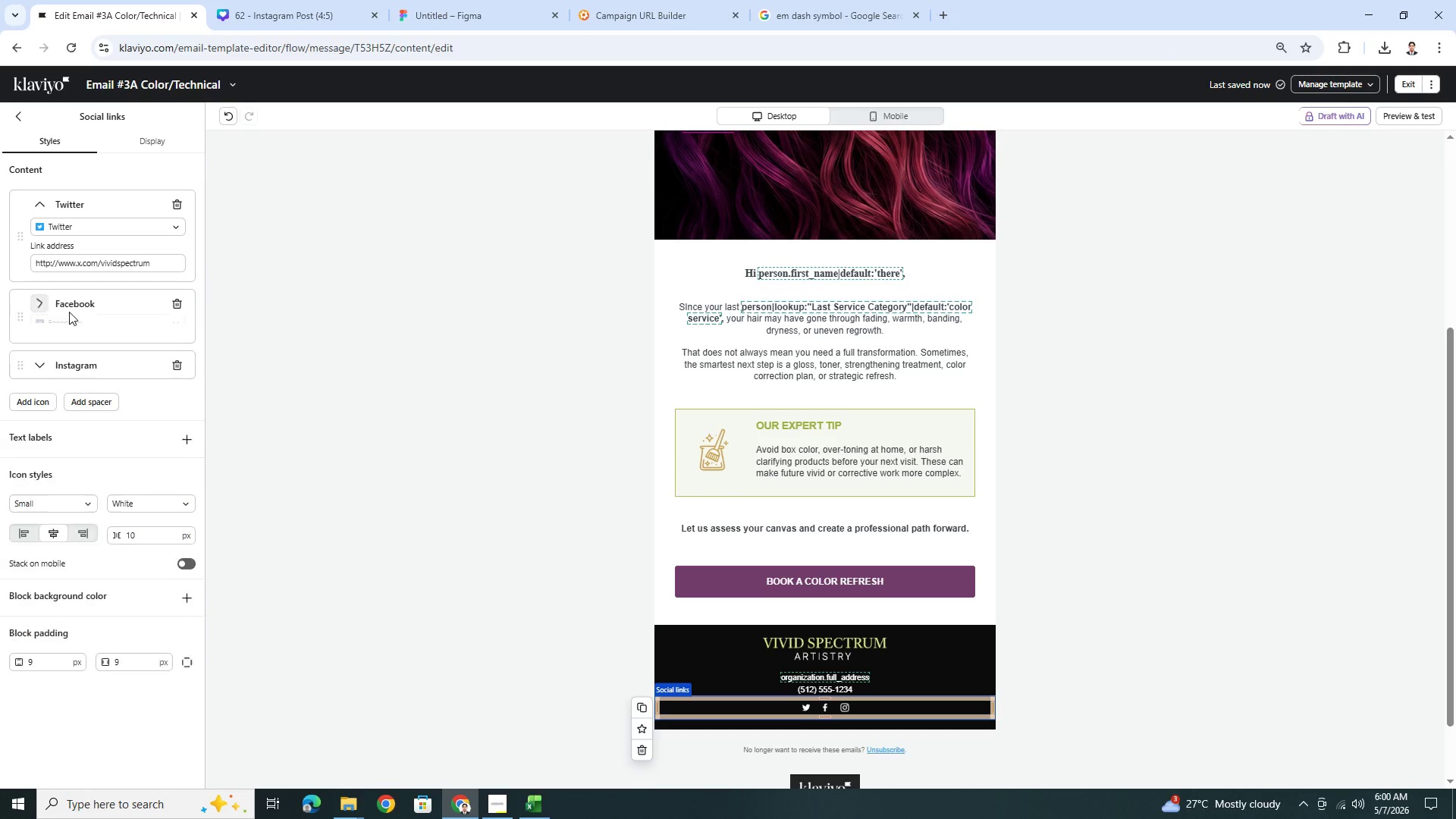 
triple_click([83, 315])
 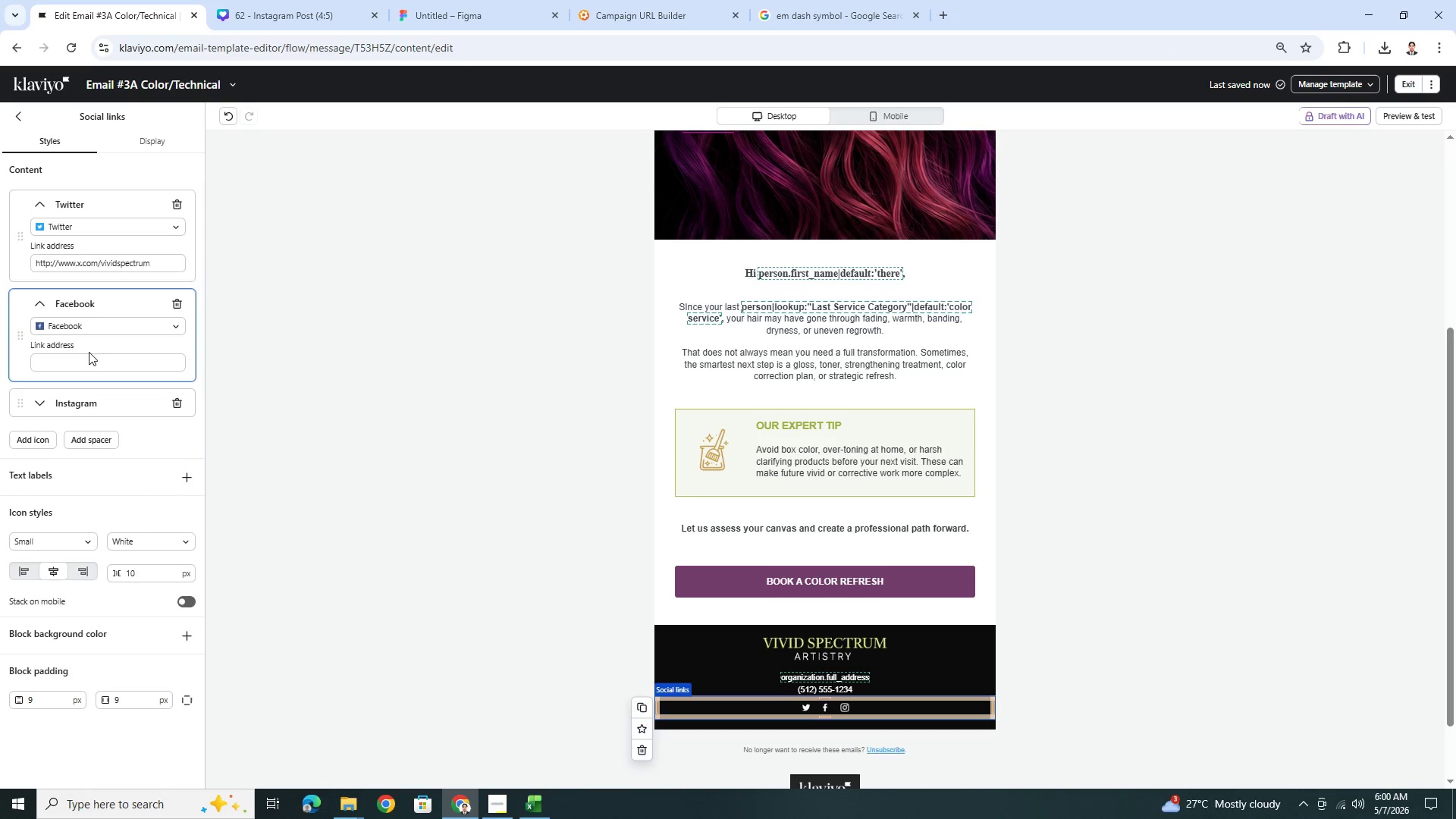 
key(Control+V)
 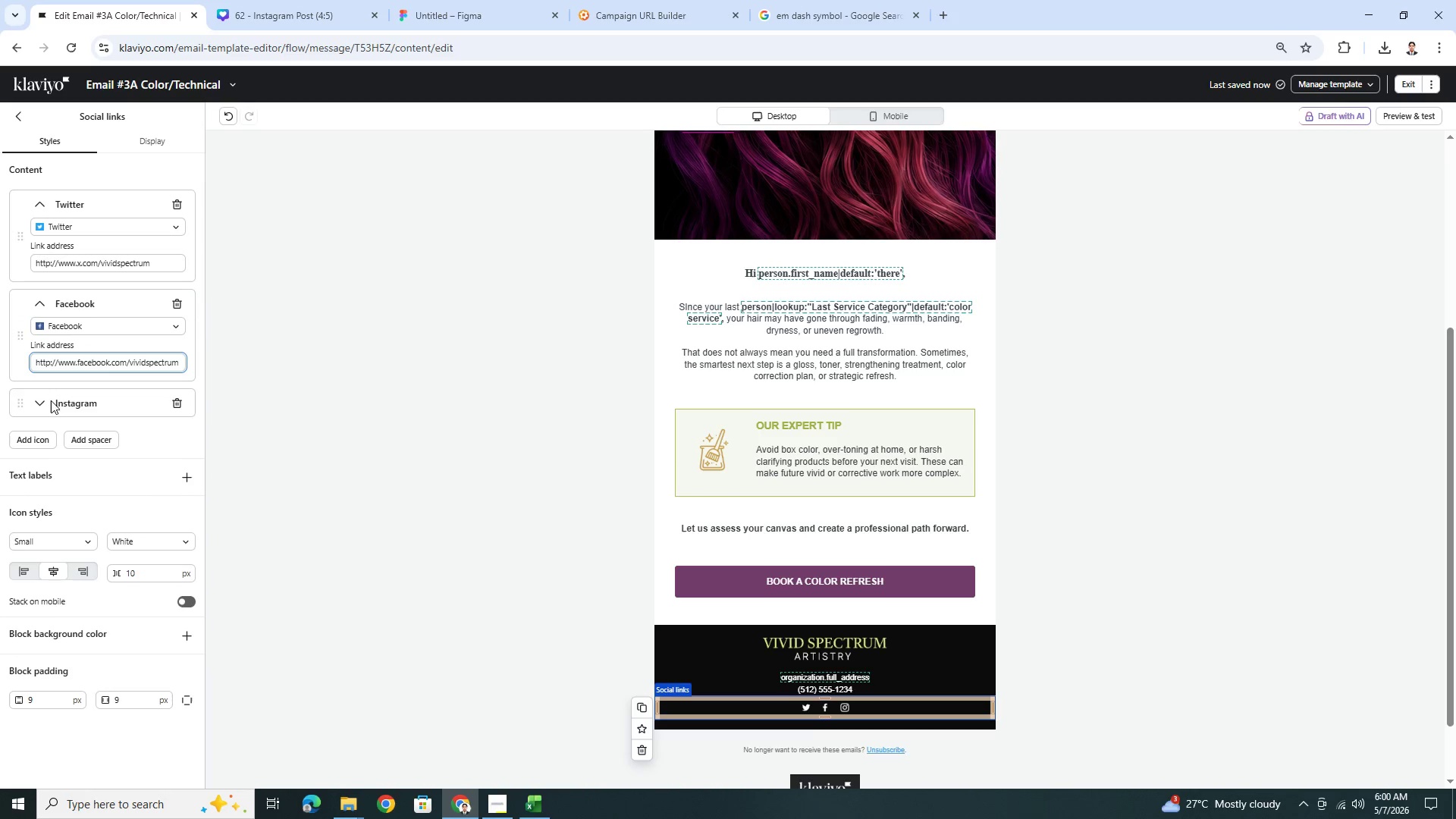 
left_click([49, 402])
 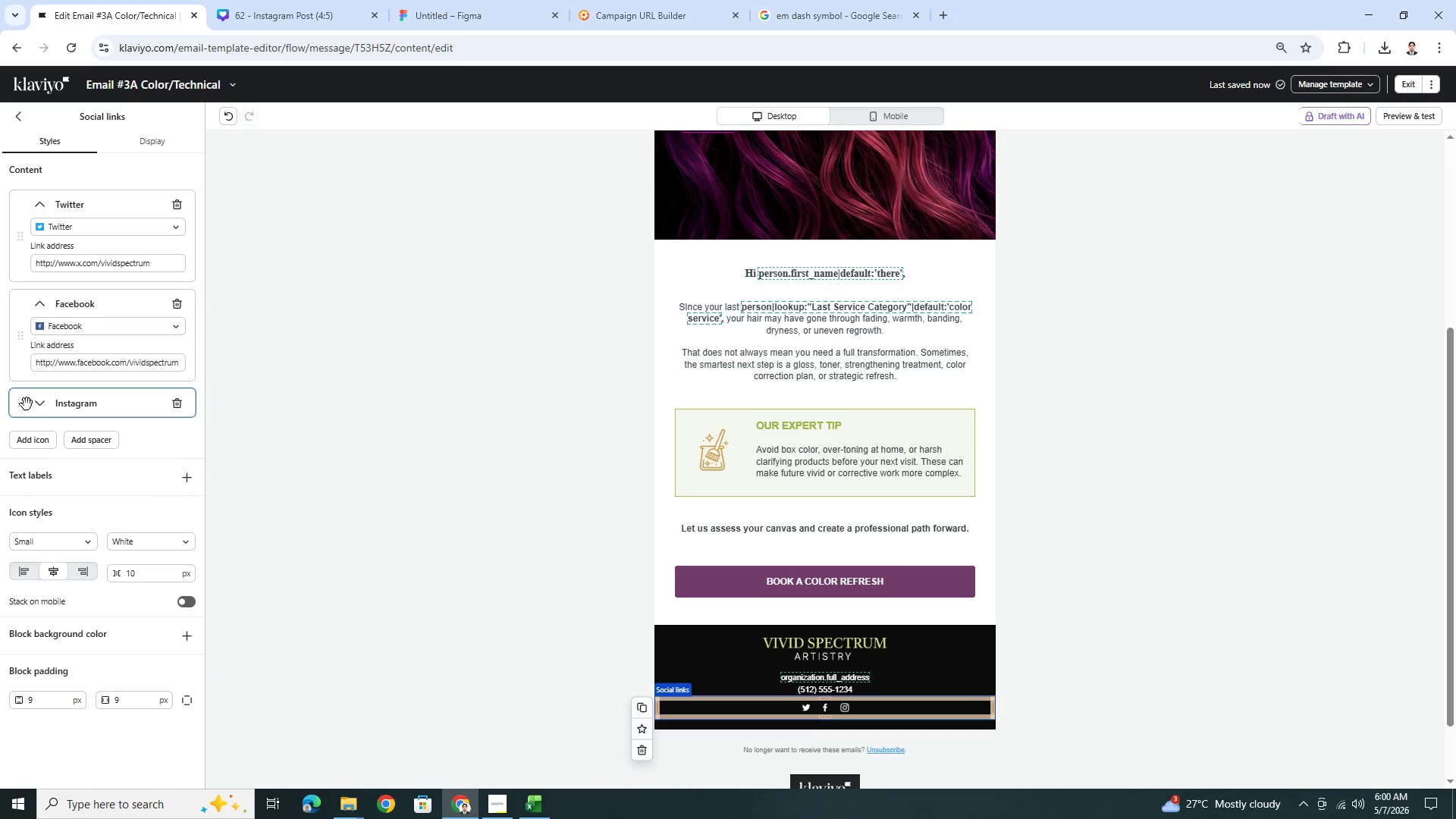 
left_click([31, 403])
 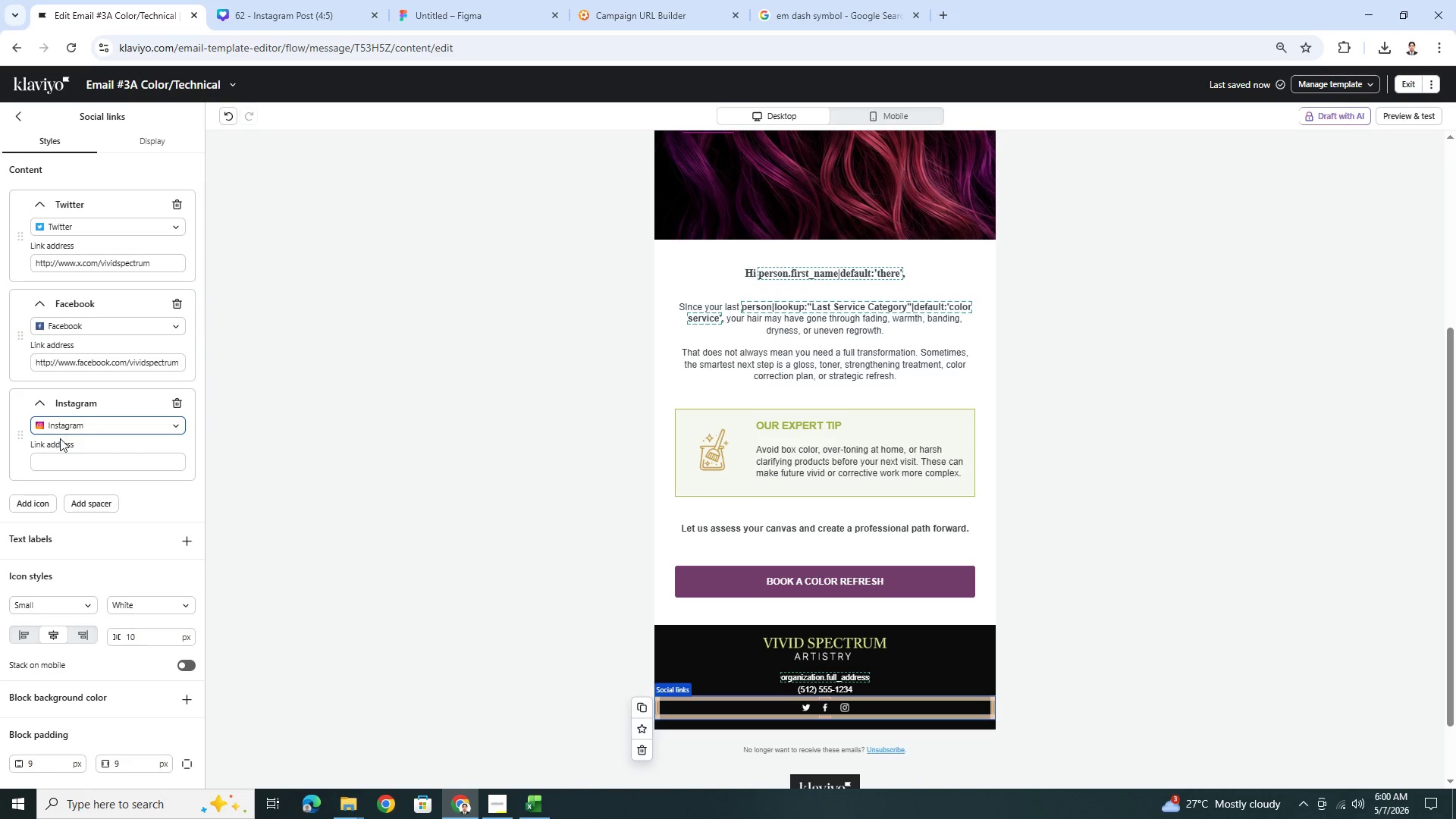 
key(Control+V)
 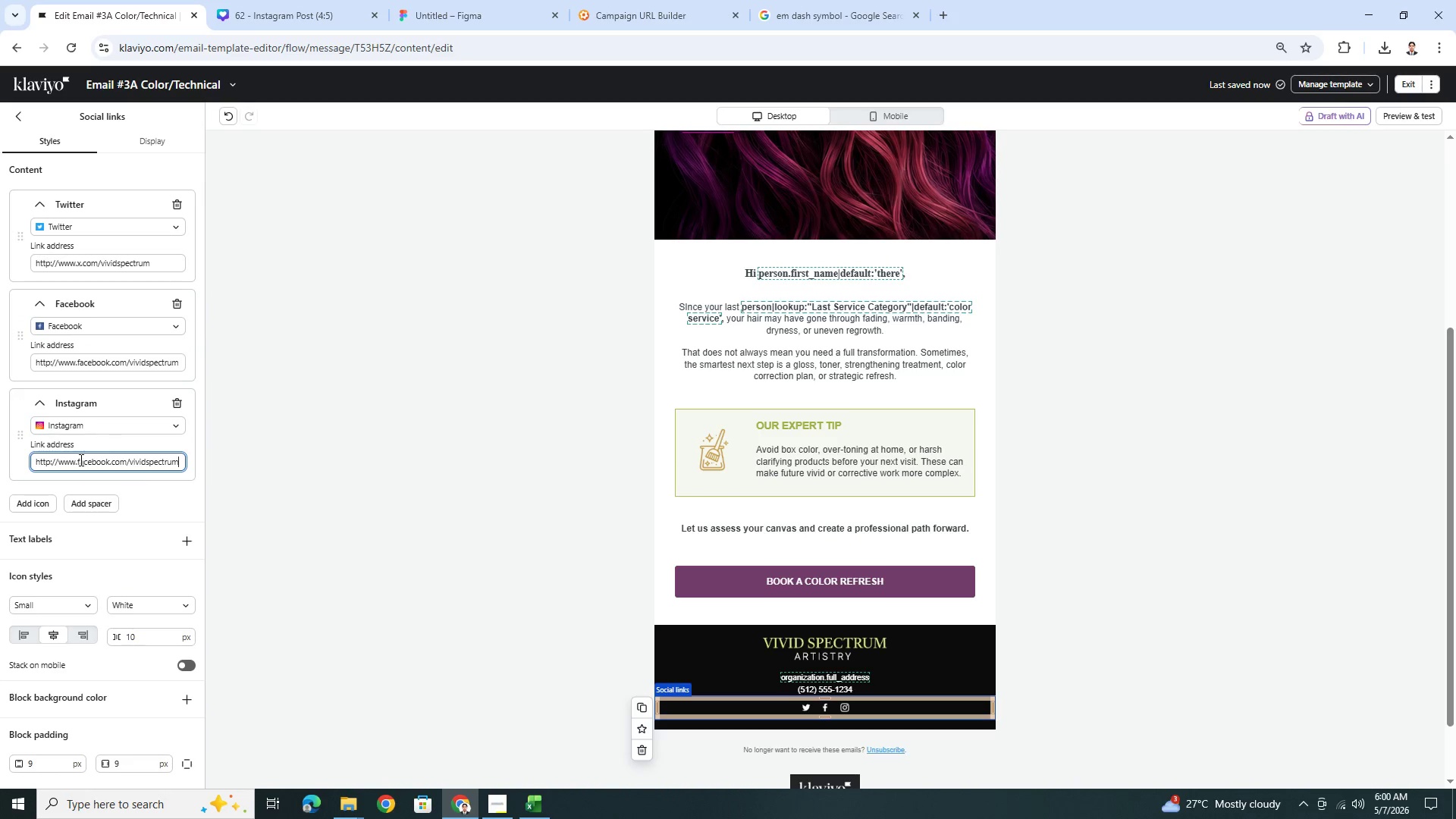 
left_click_drag(start_coordinate=[77, 460], to_coordinate=[109, 462])
 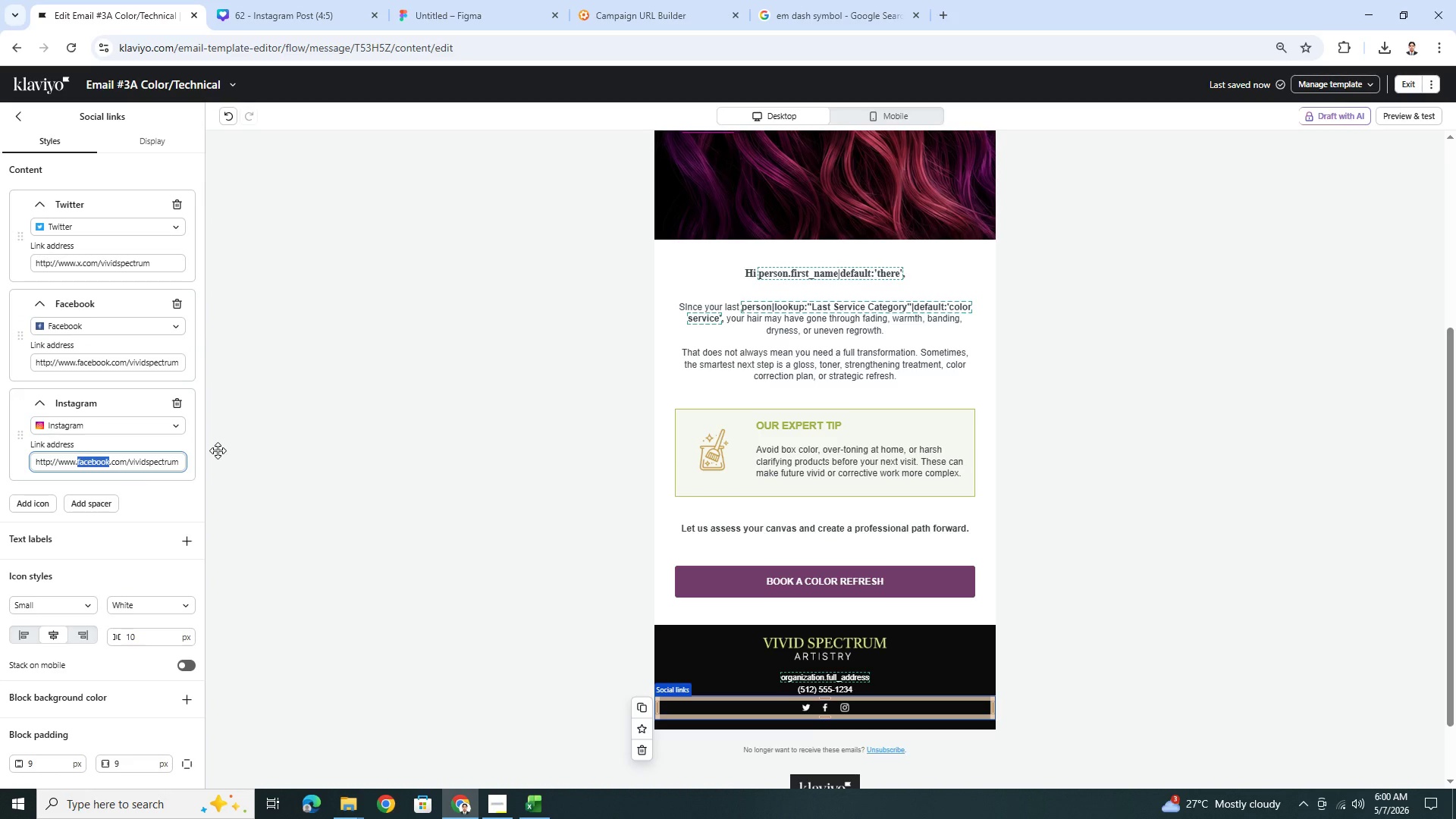 
type(instagram)
 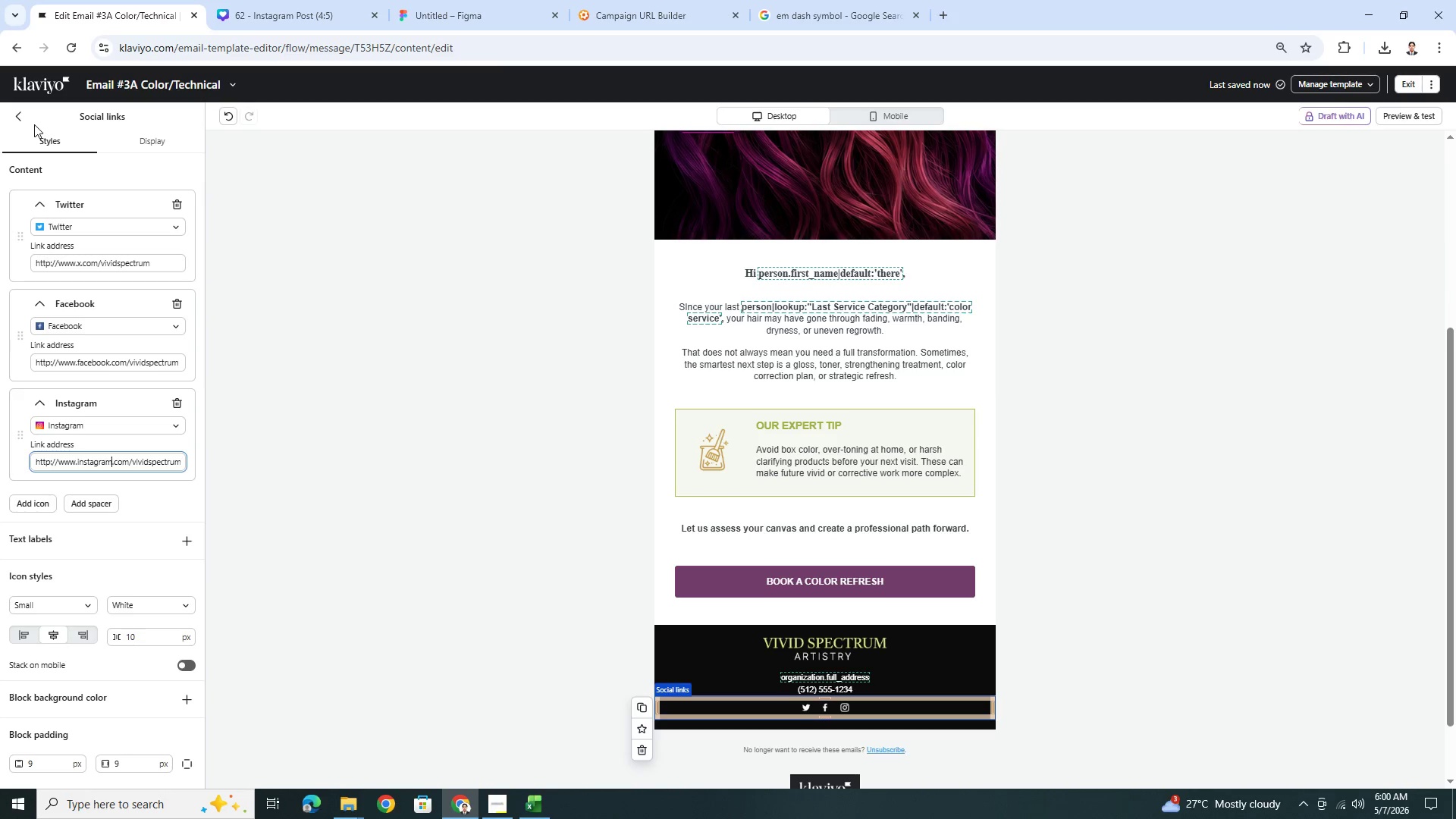 
left_click([450, 412])
 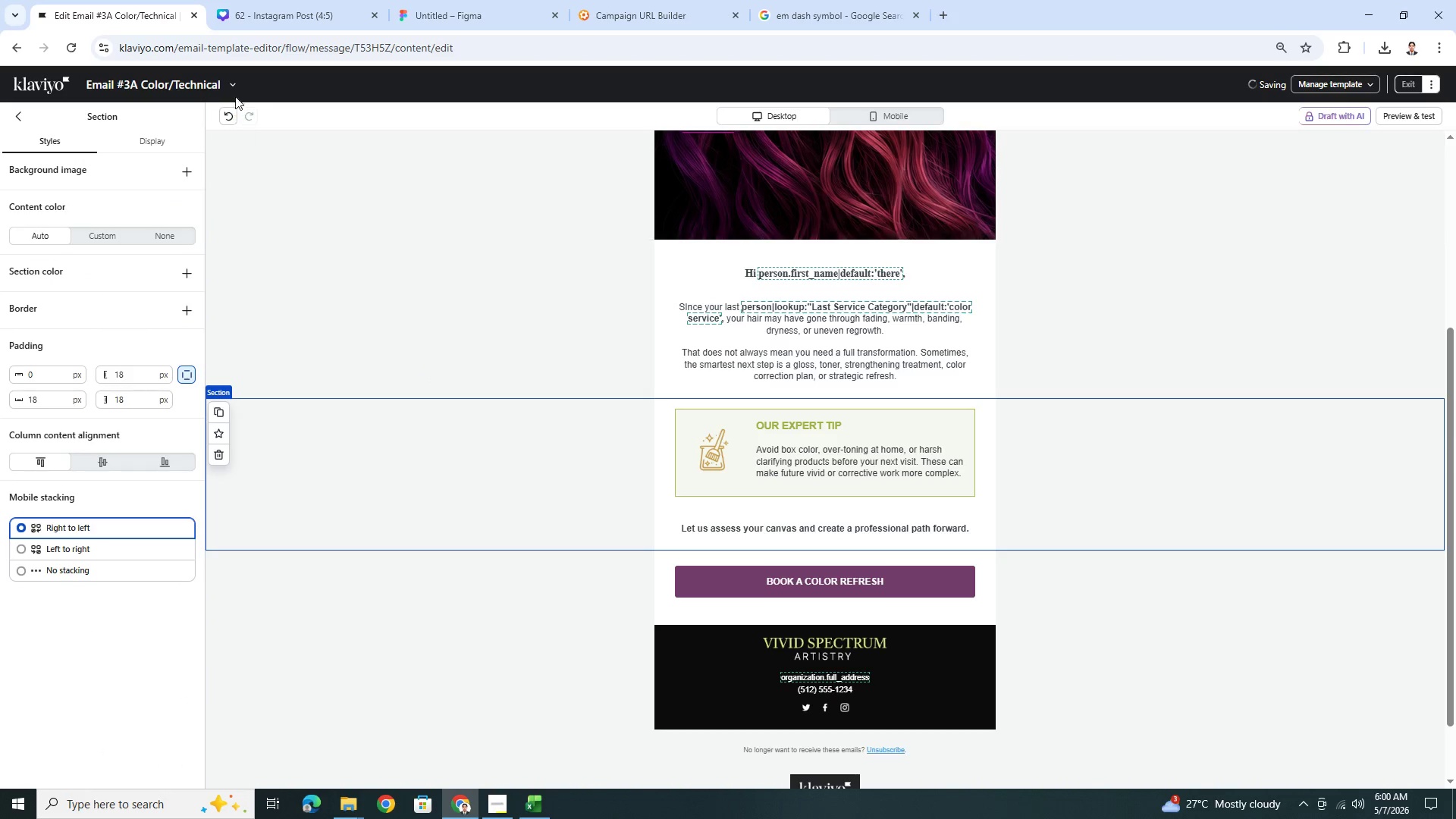 
left_click([233, 83])
 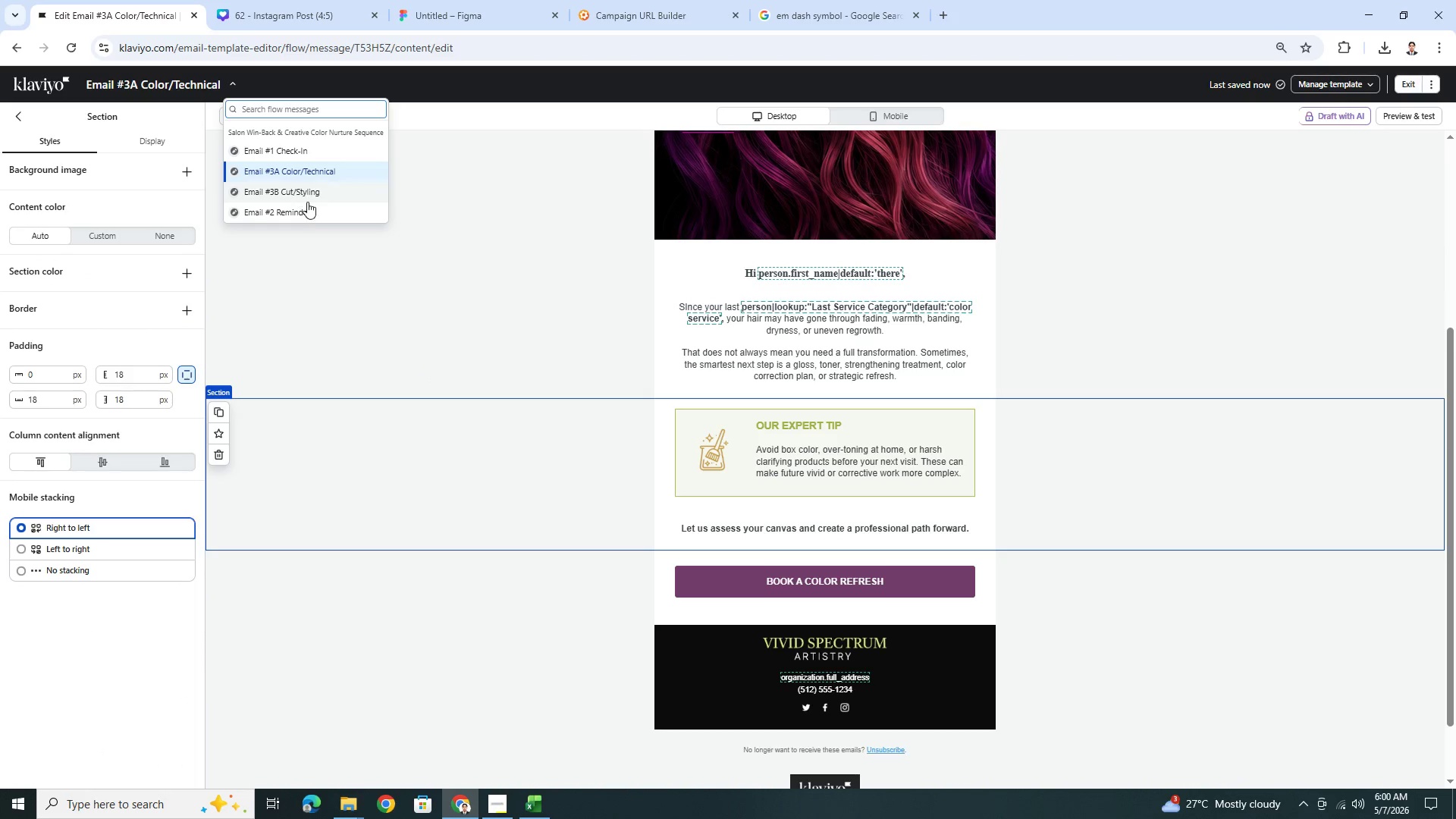 
left_click([312, 208])
 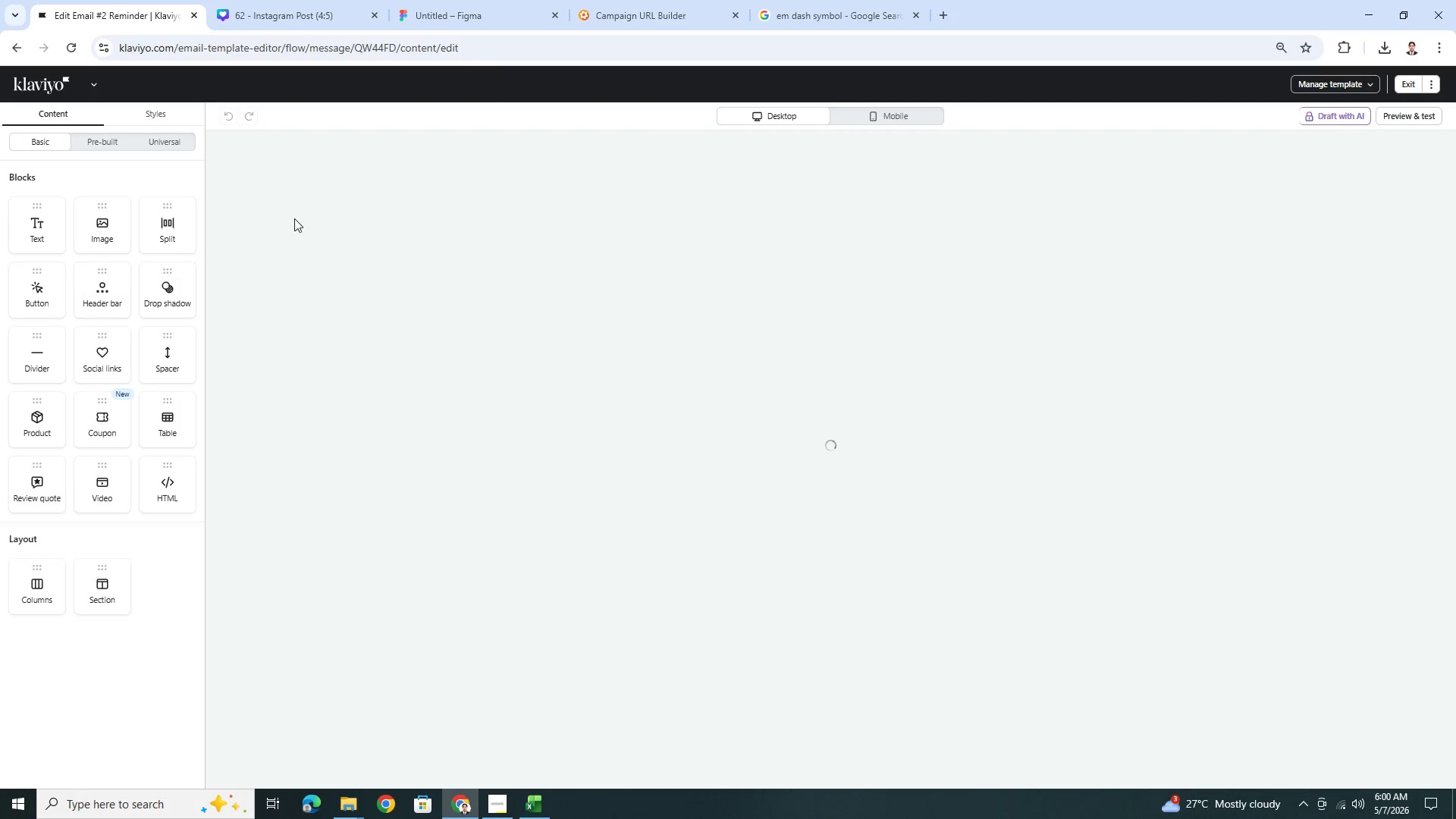 
wait(7.58)
 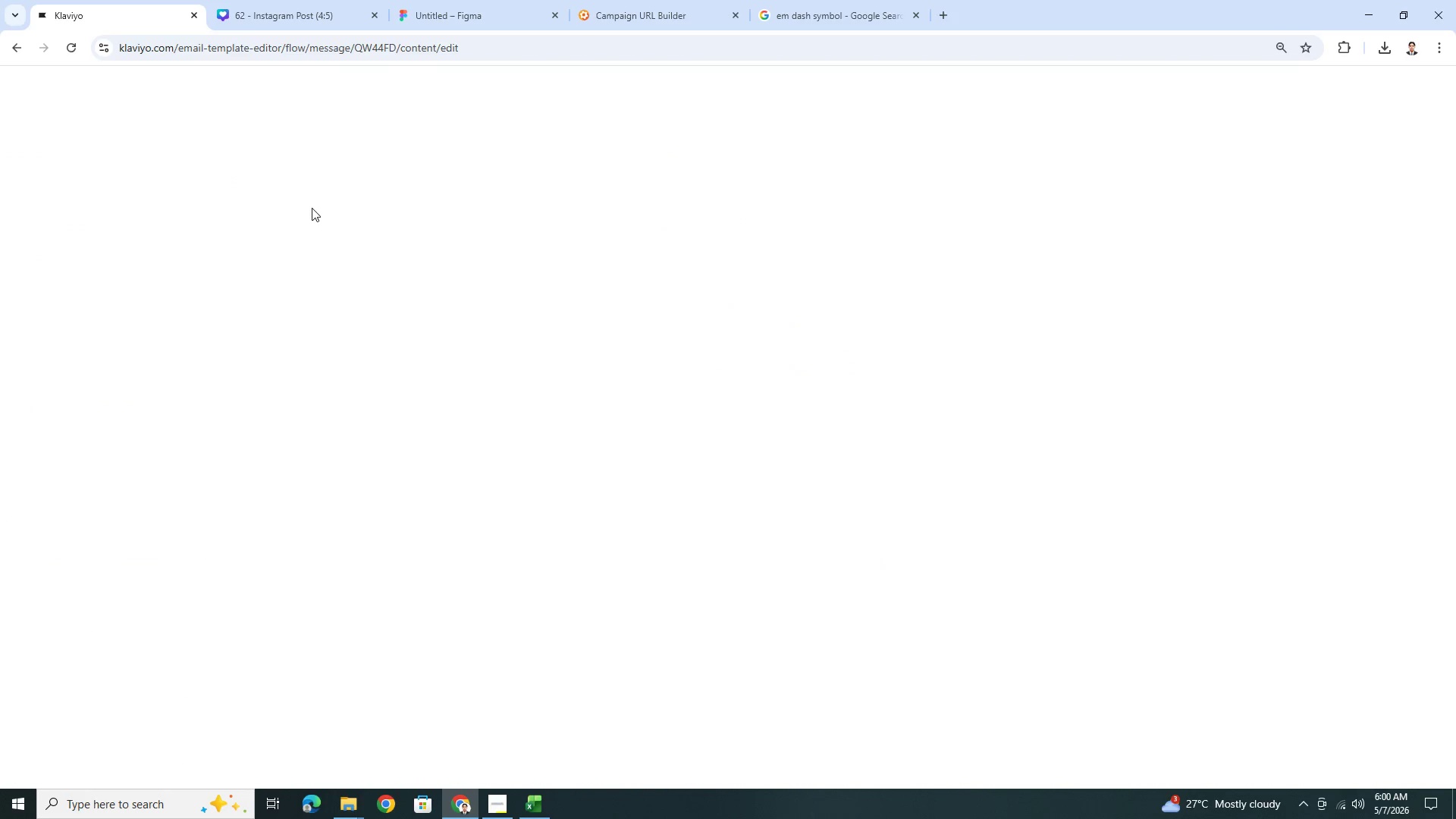 
scroll: coordinate [1070, 575], scroll_direction: down, amount: 5.0
 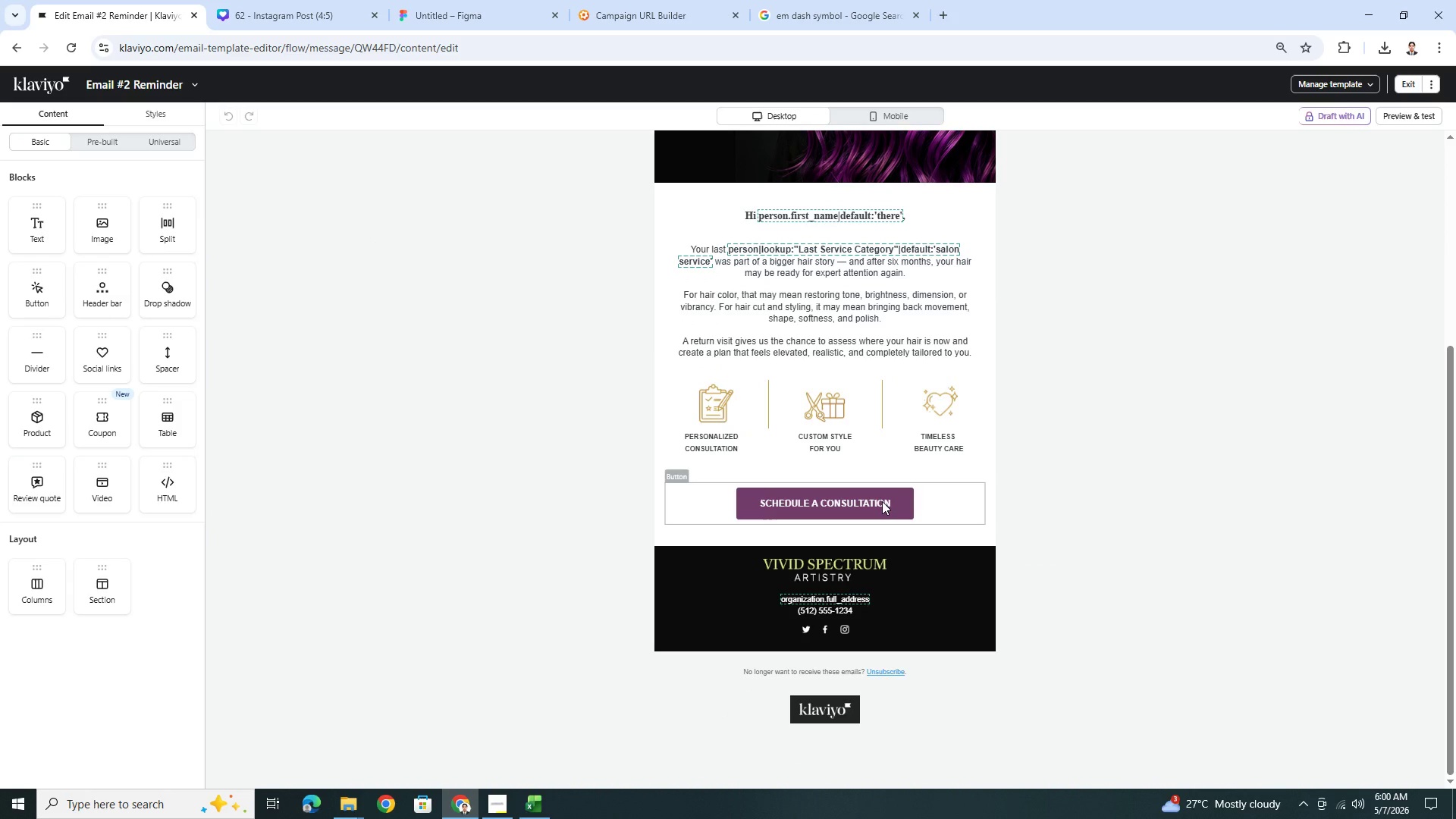 
left_click([882, 501])
 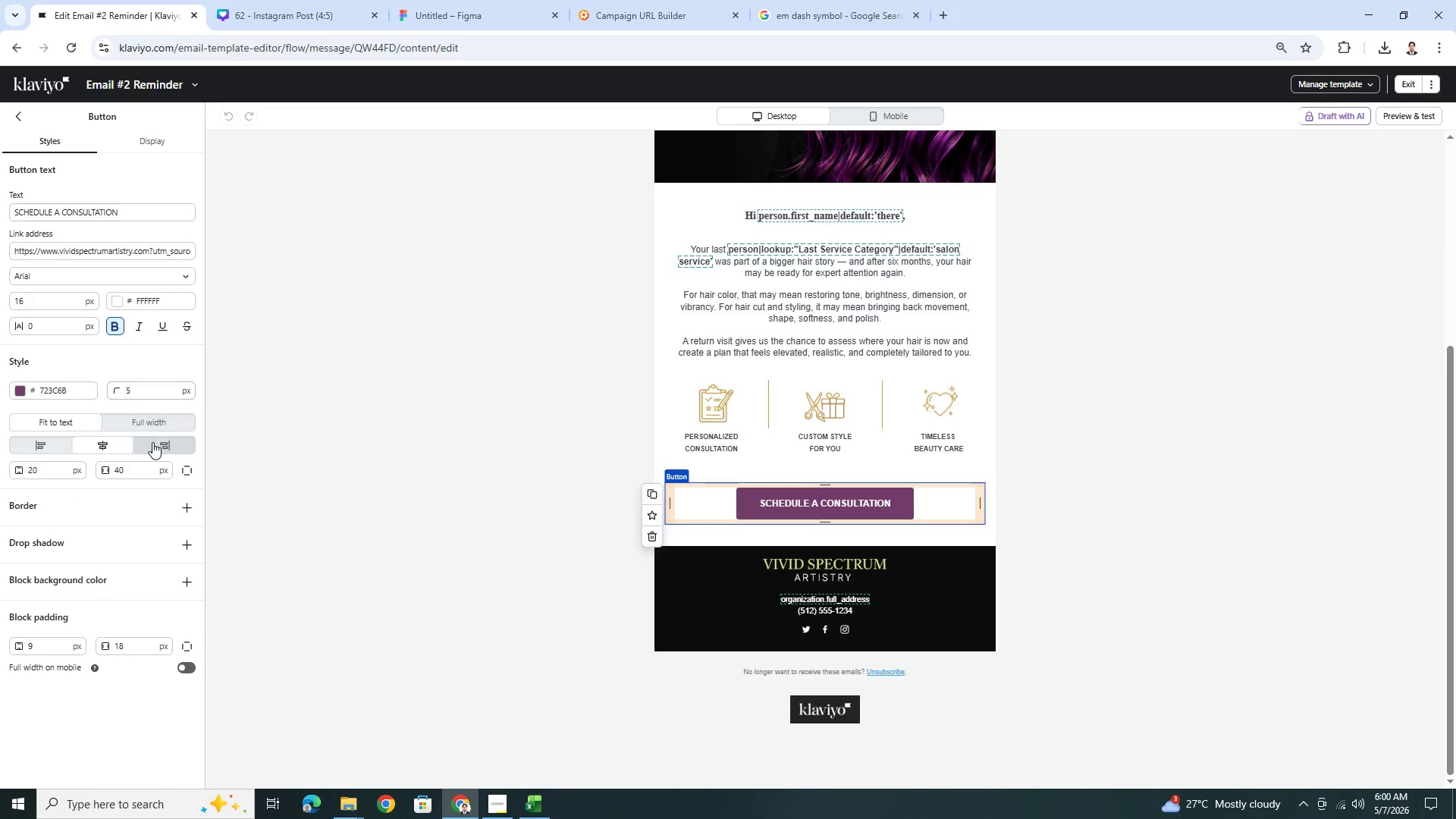 
left_click([147, 423])
 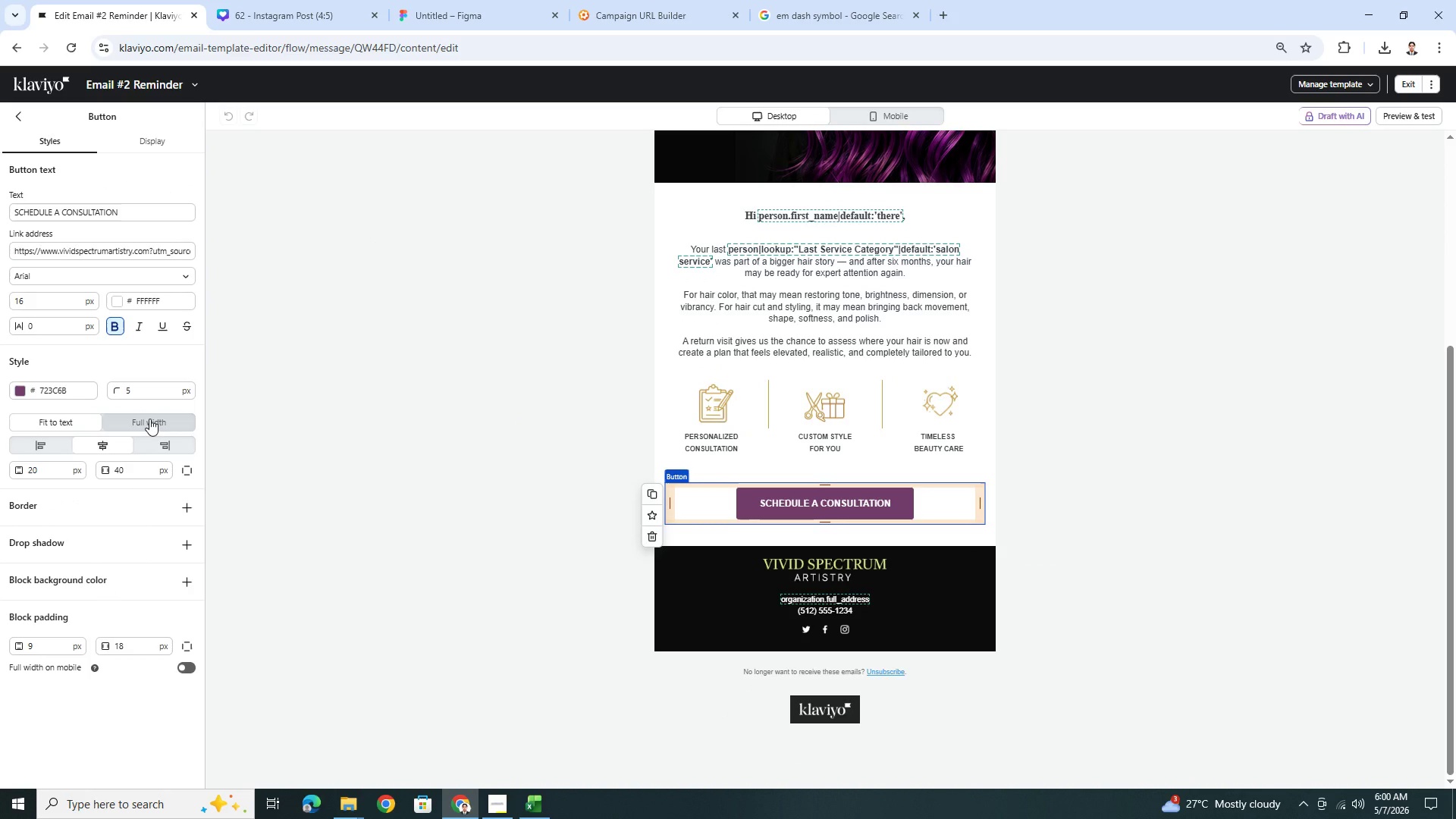 
left_click([149, 419])
 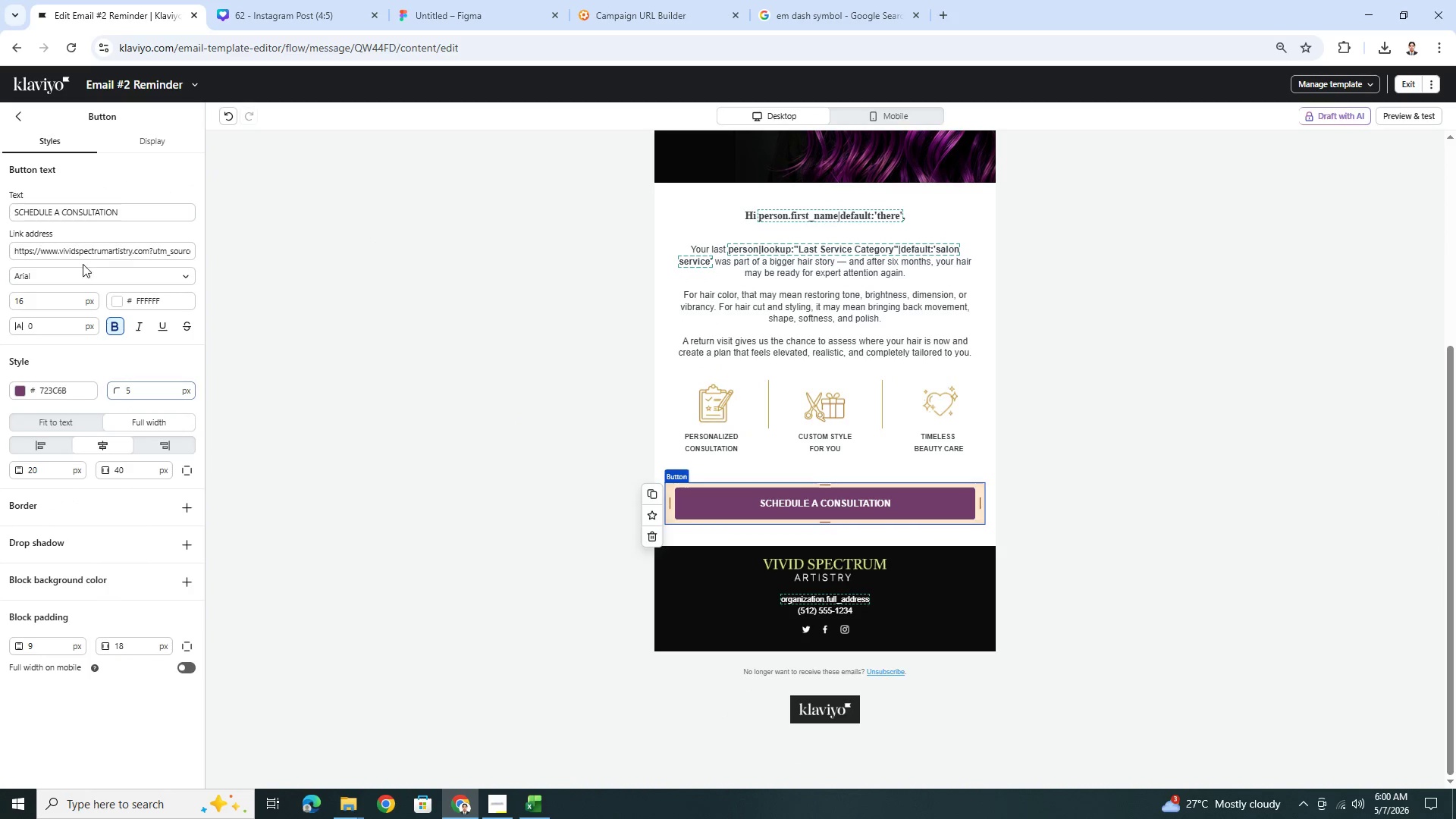 
left_click([825, 630])
 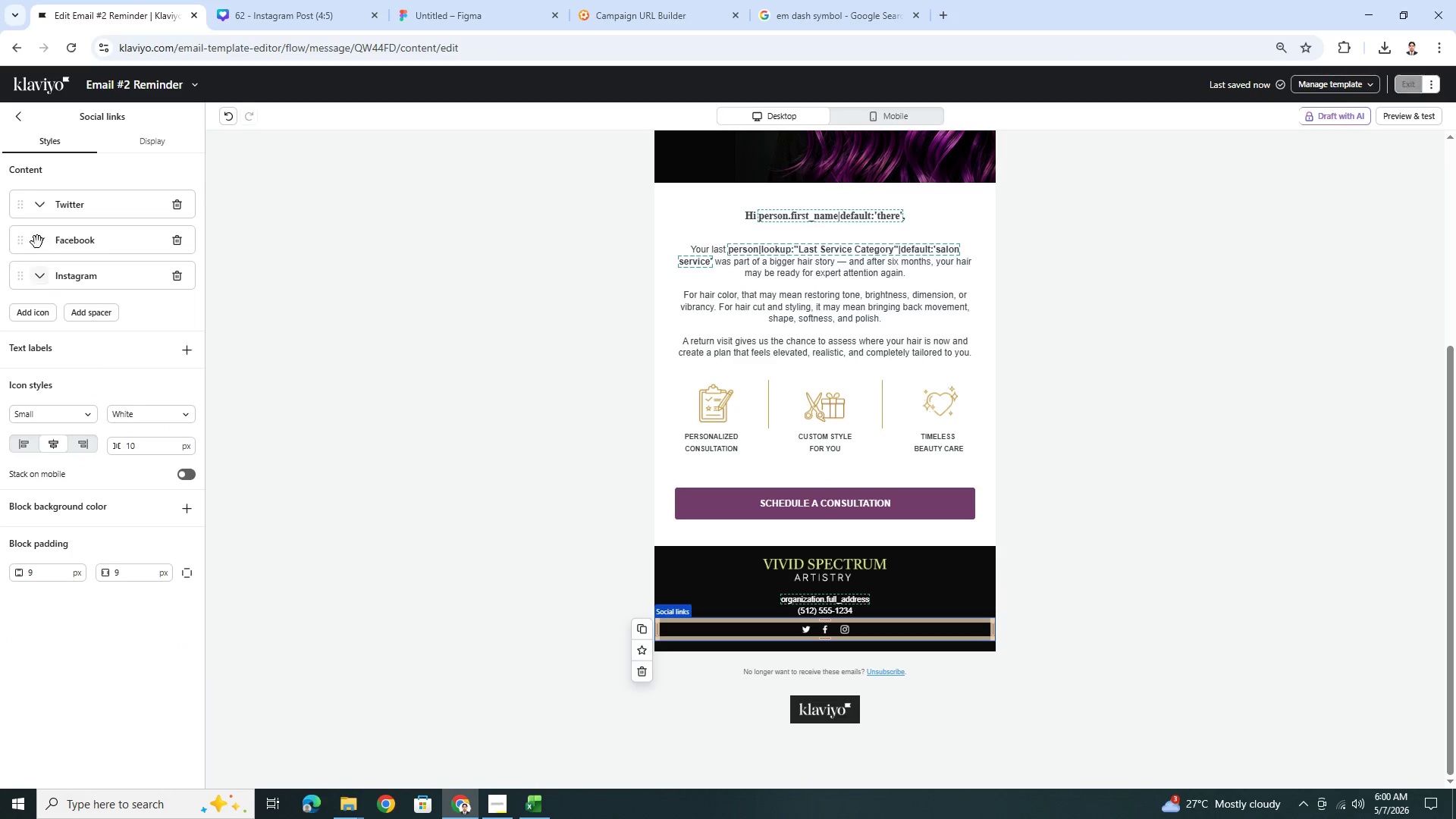 
left_click([42, 210])
 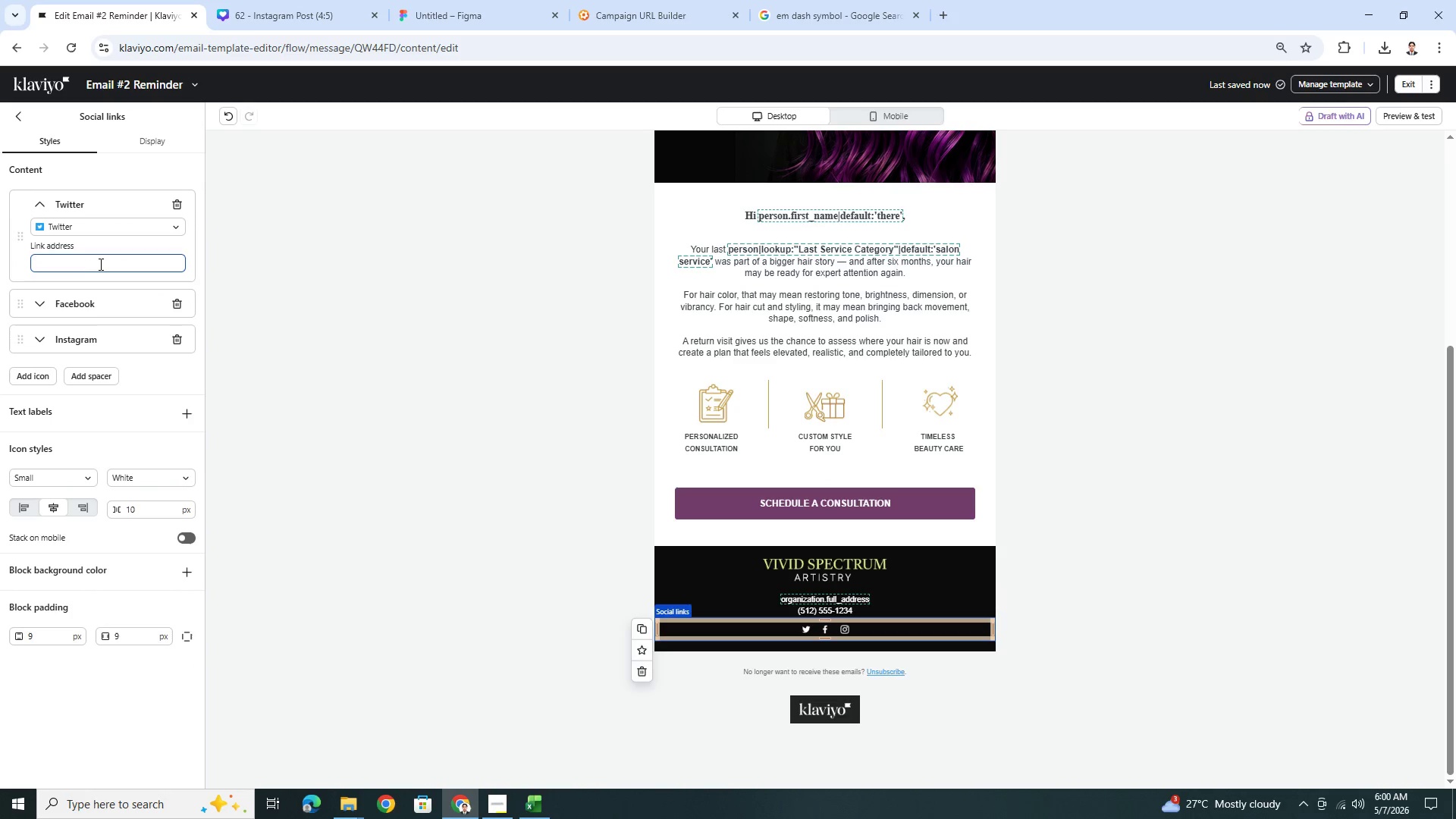 
left_click([101, 264])
 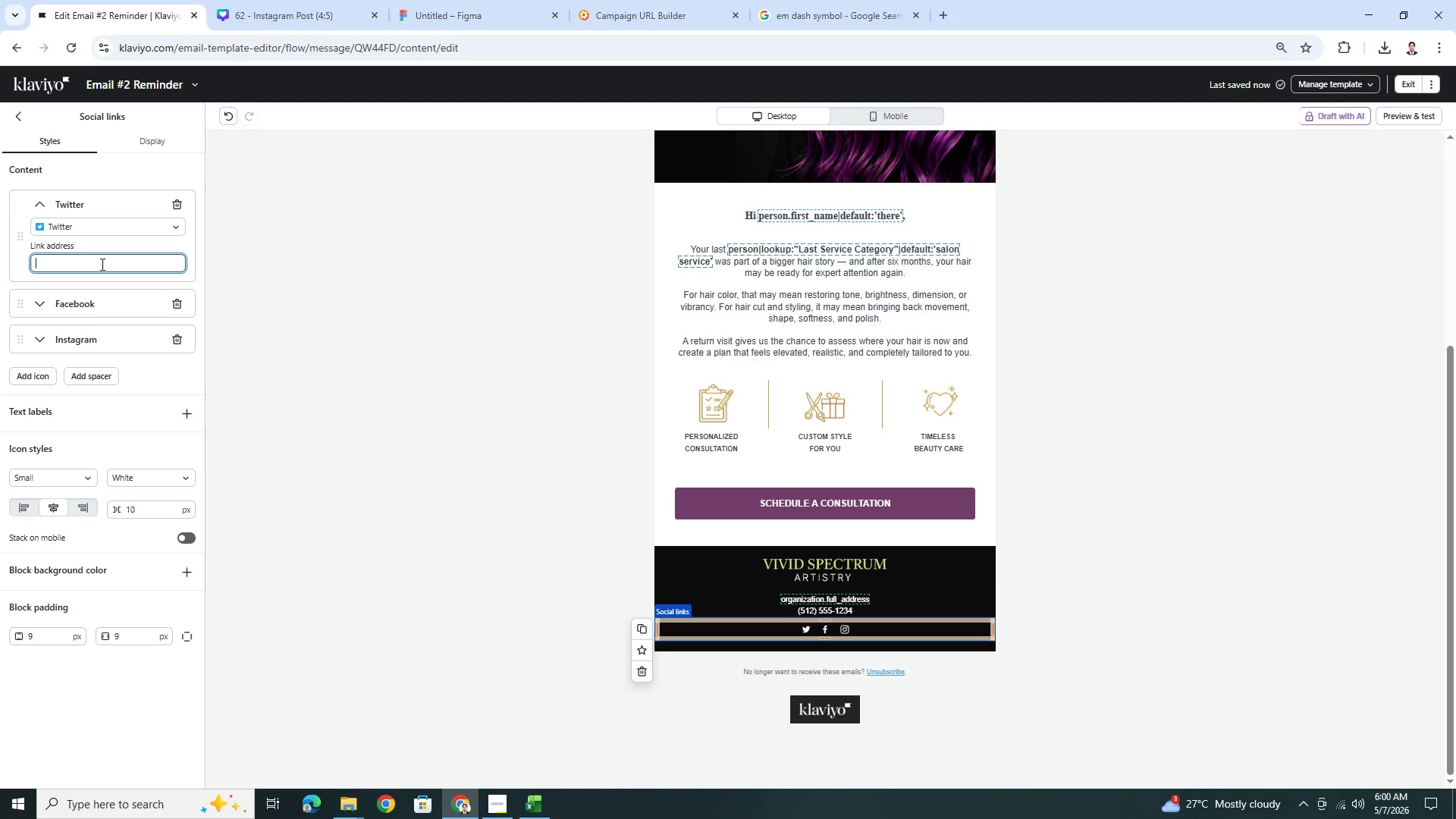 
key(Control+V)
 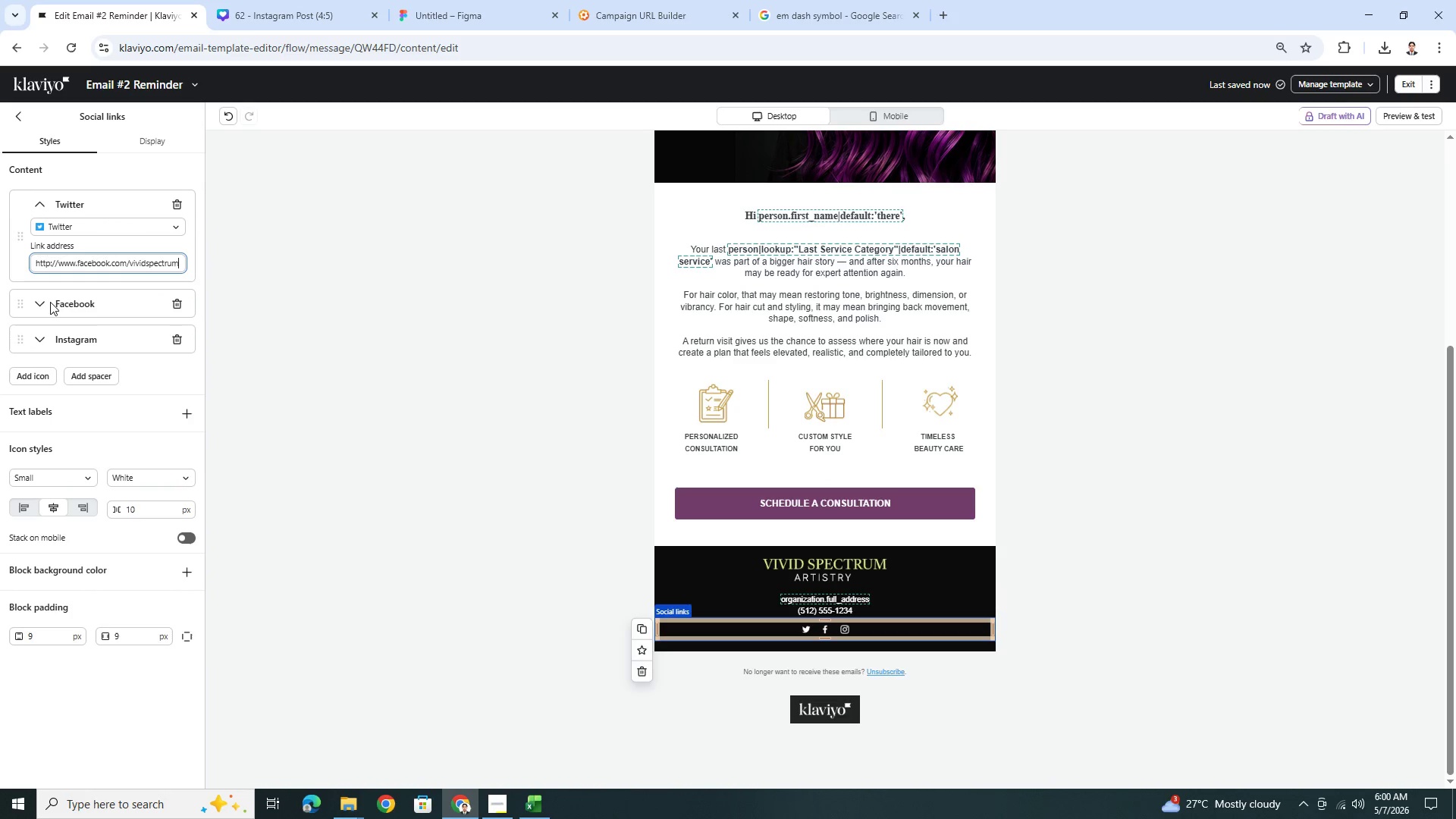 
left_click([45, 300])
 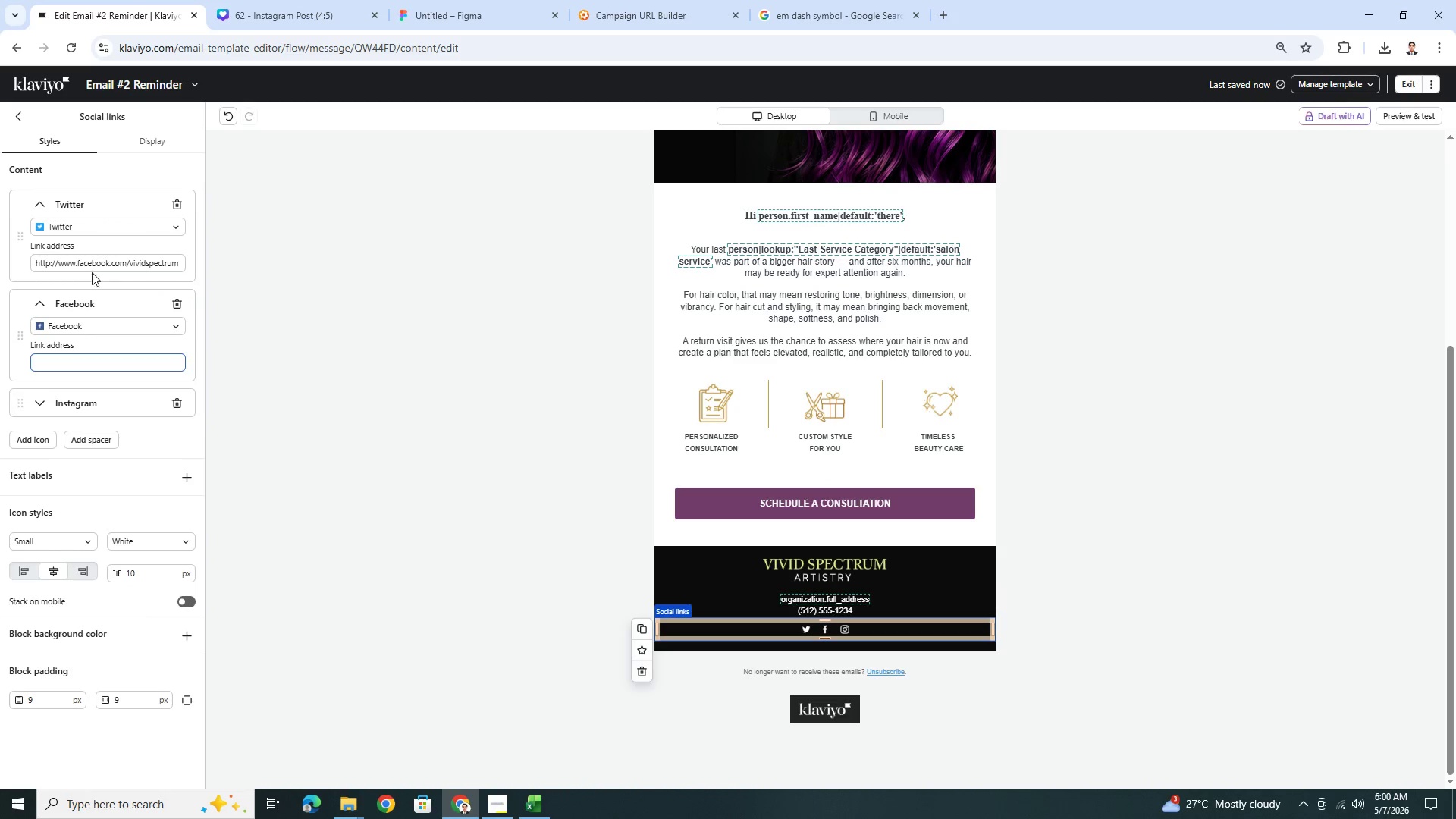 
left_click([93, 265])
 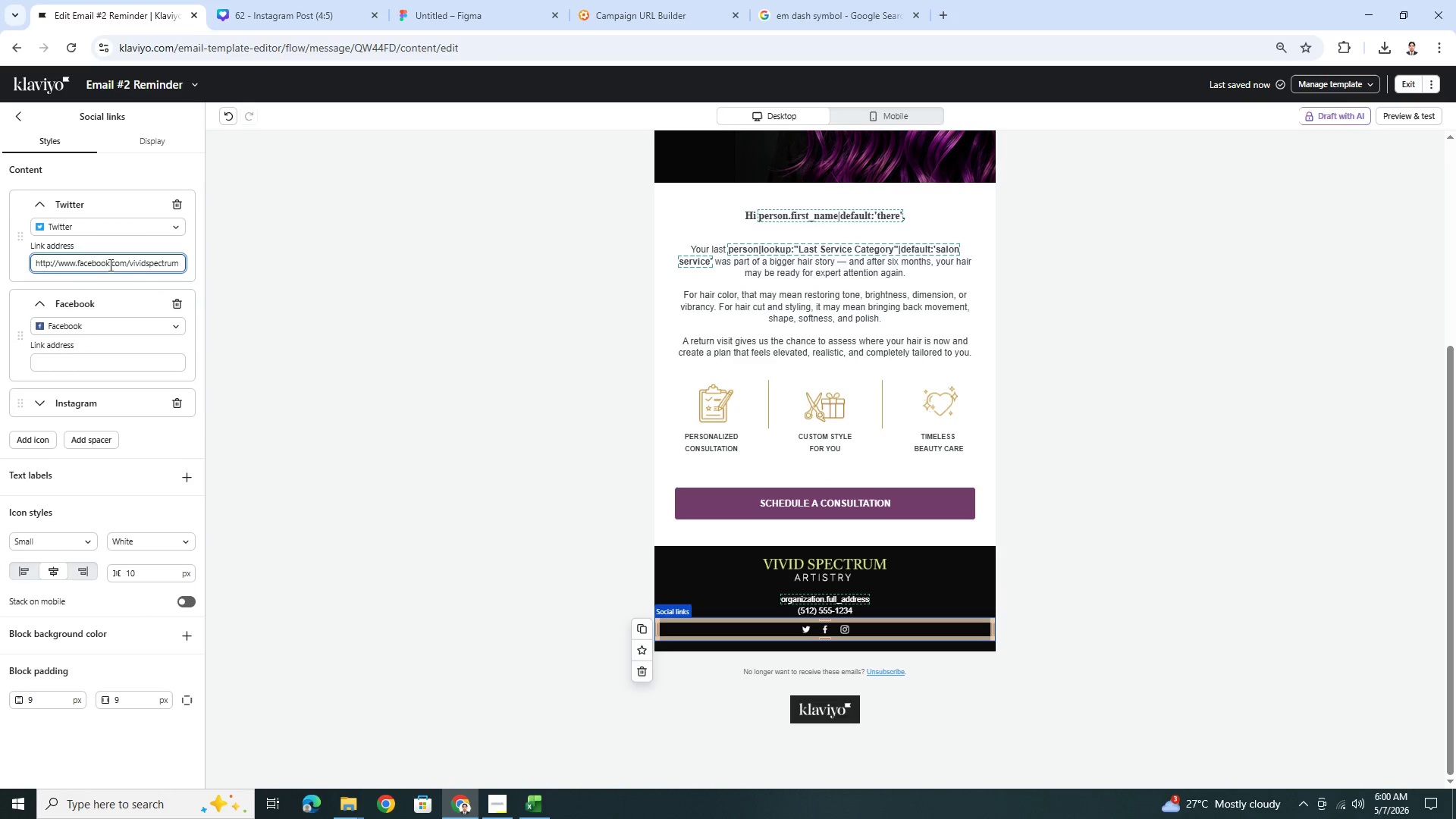 
left_click_drag(start_coordinate=[109, 265], to_coordinate=[79, 263])
 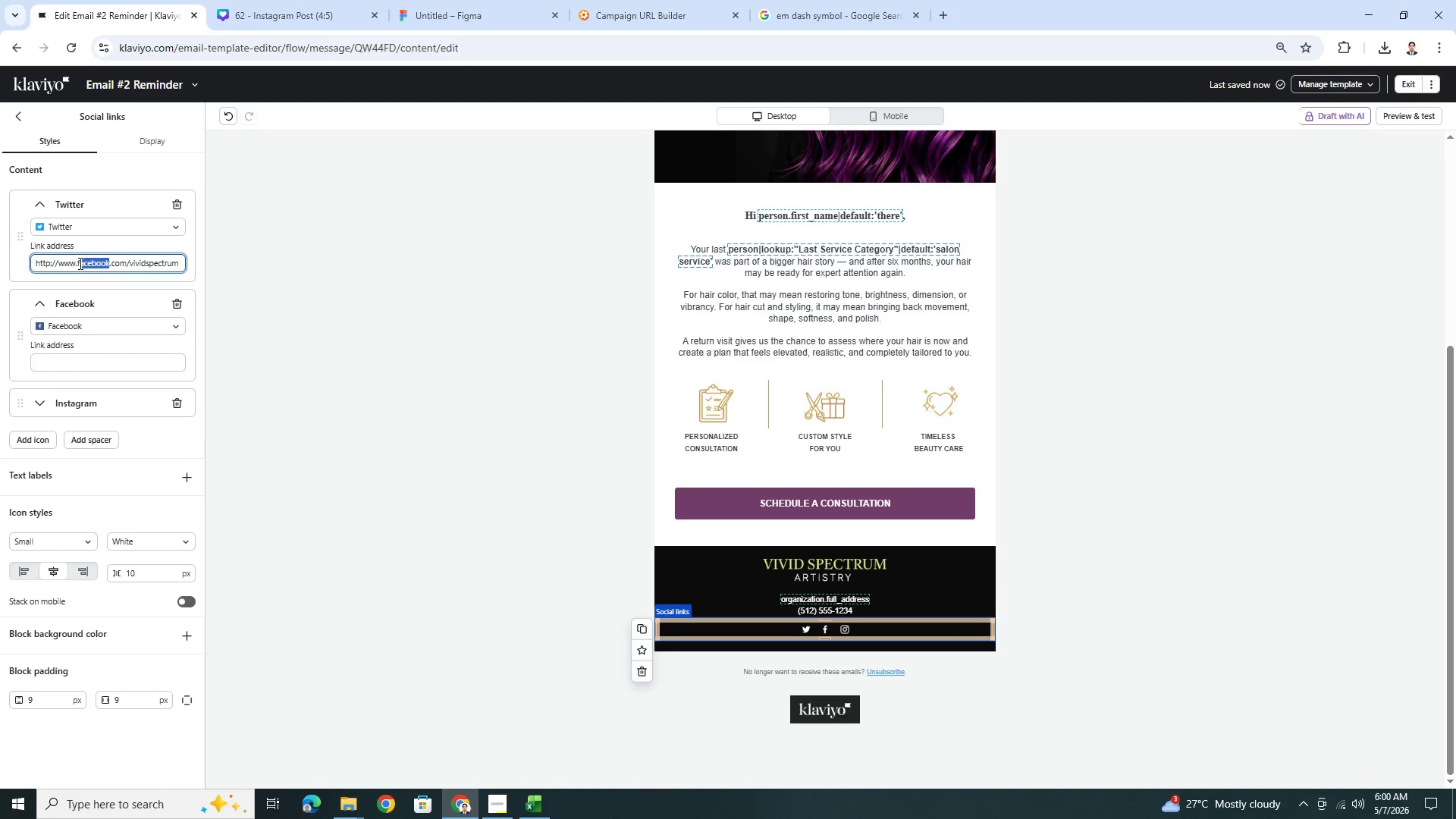 
key(Backspace)
 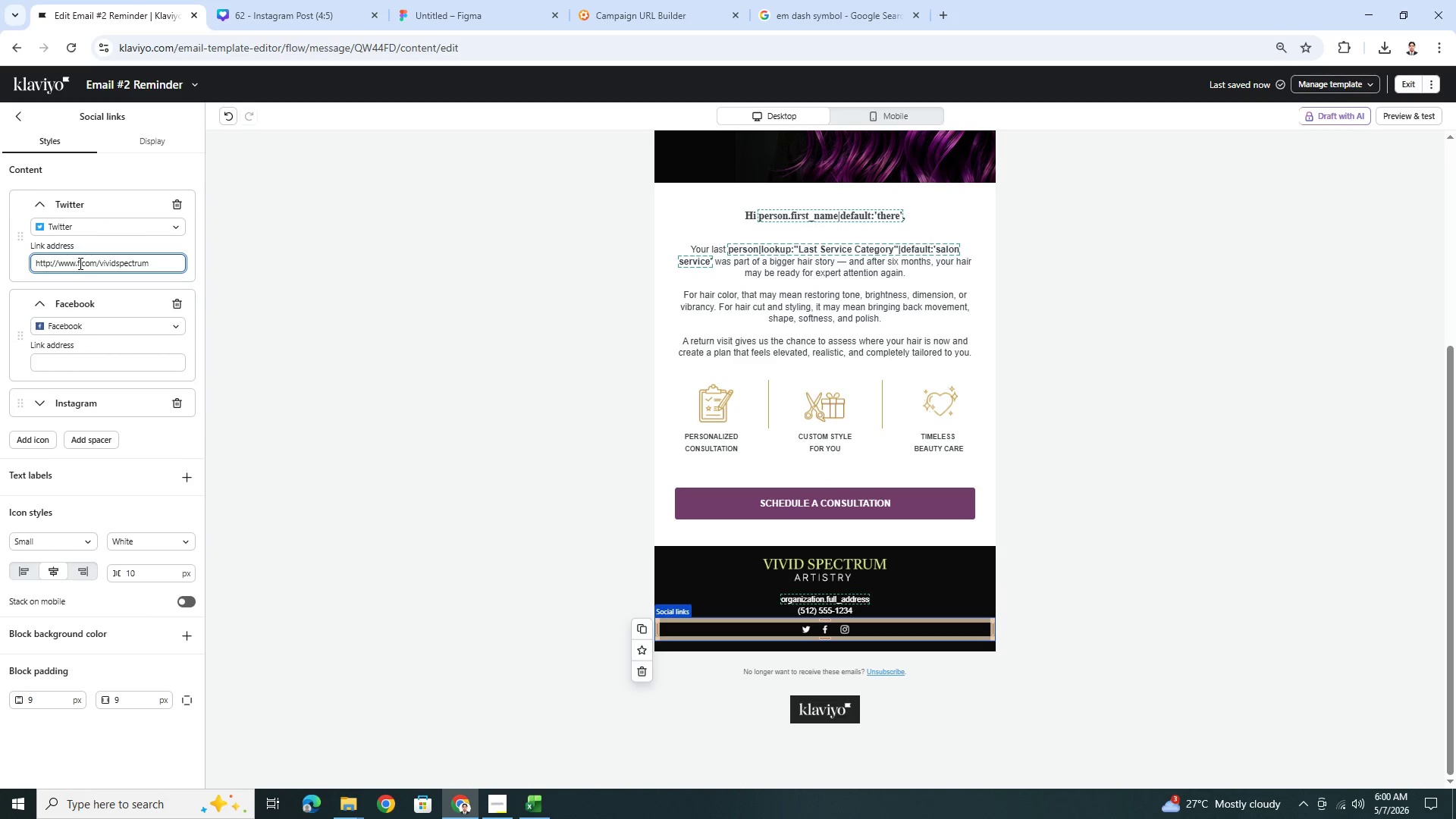 
key(Backspace)
 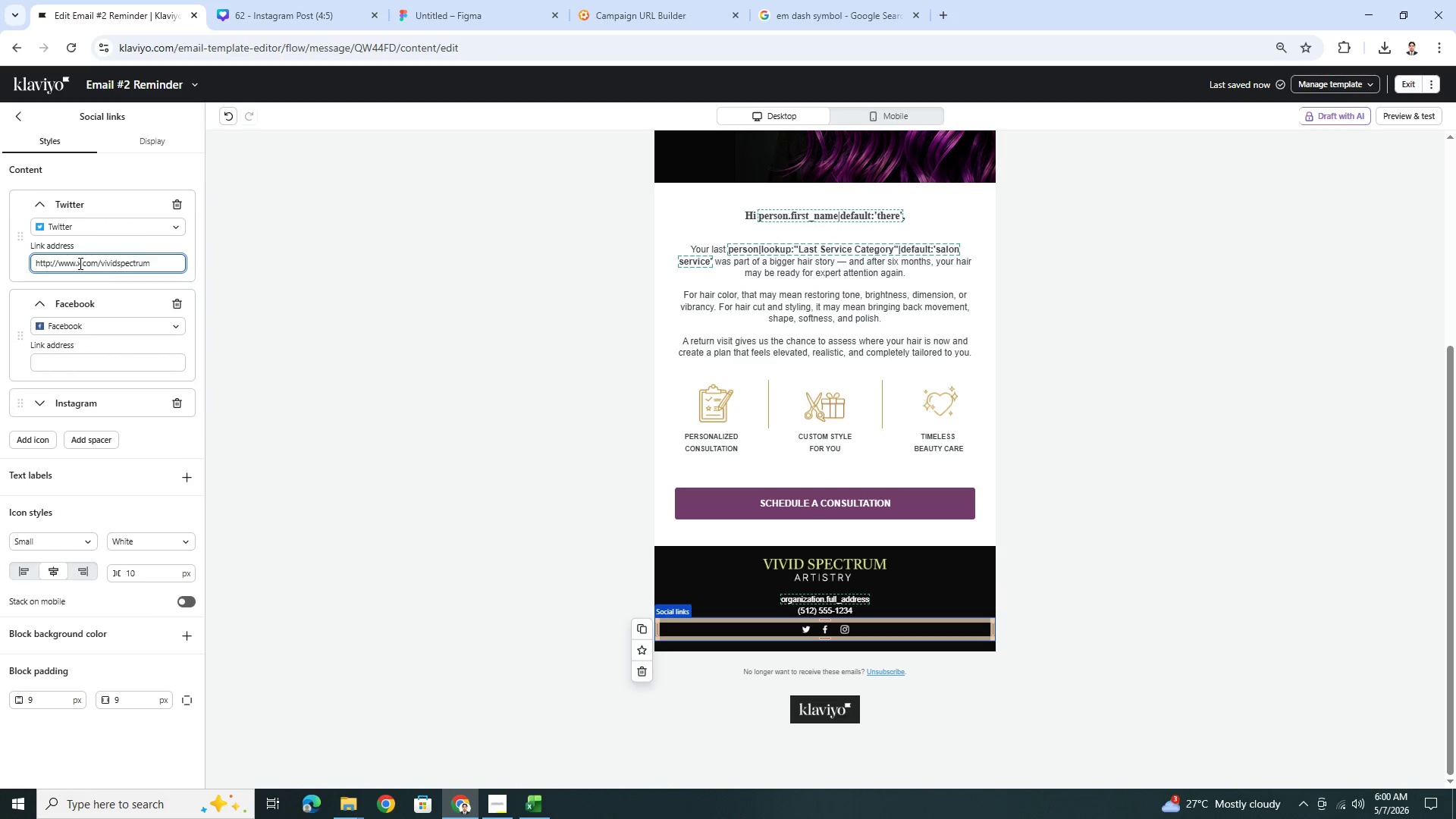 
key(X)
 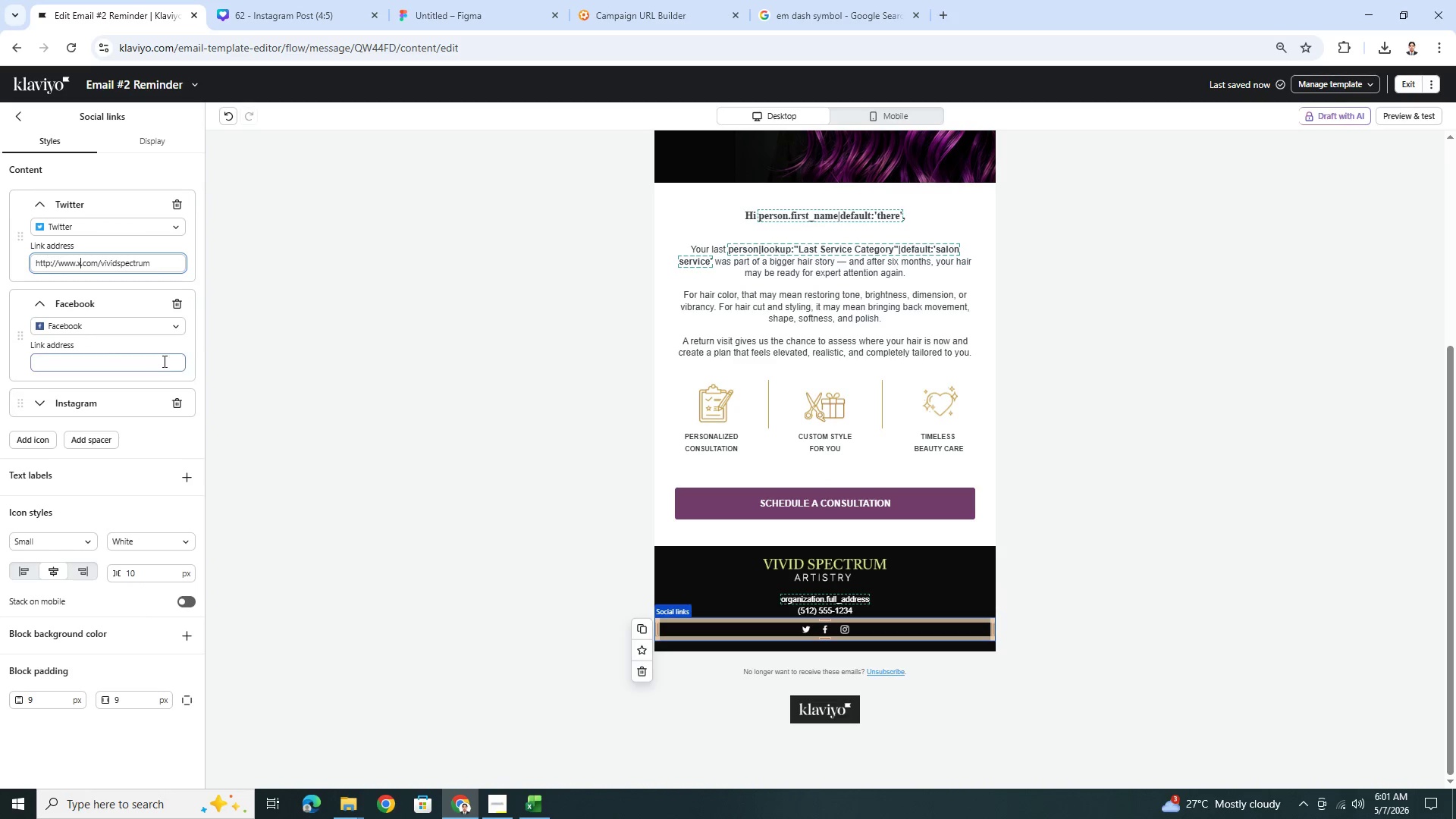 
left_click([134, 356])
 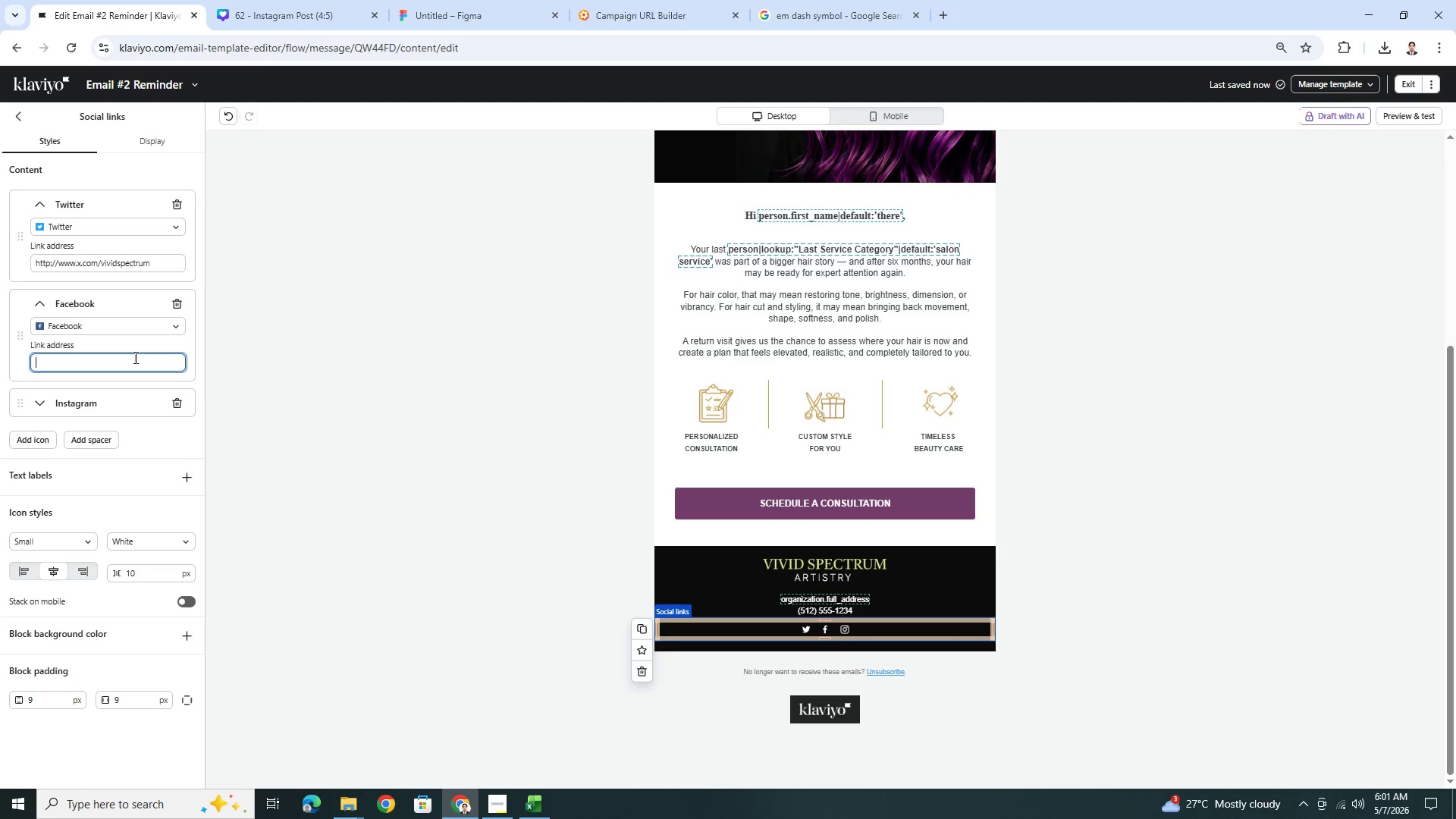 
key(Control+V)
 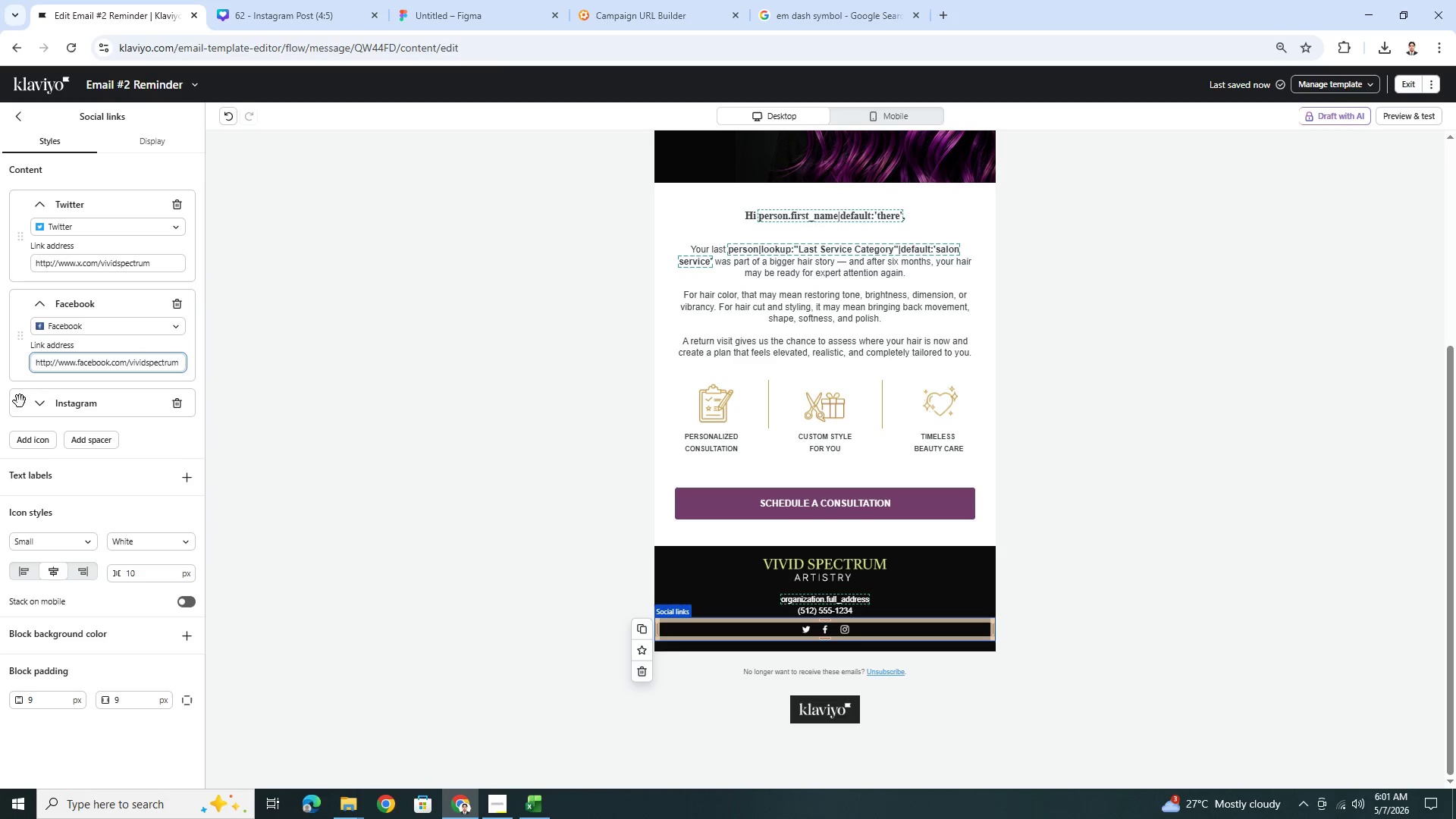 
left_click([33, 406])
 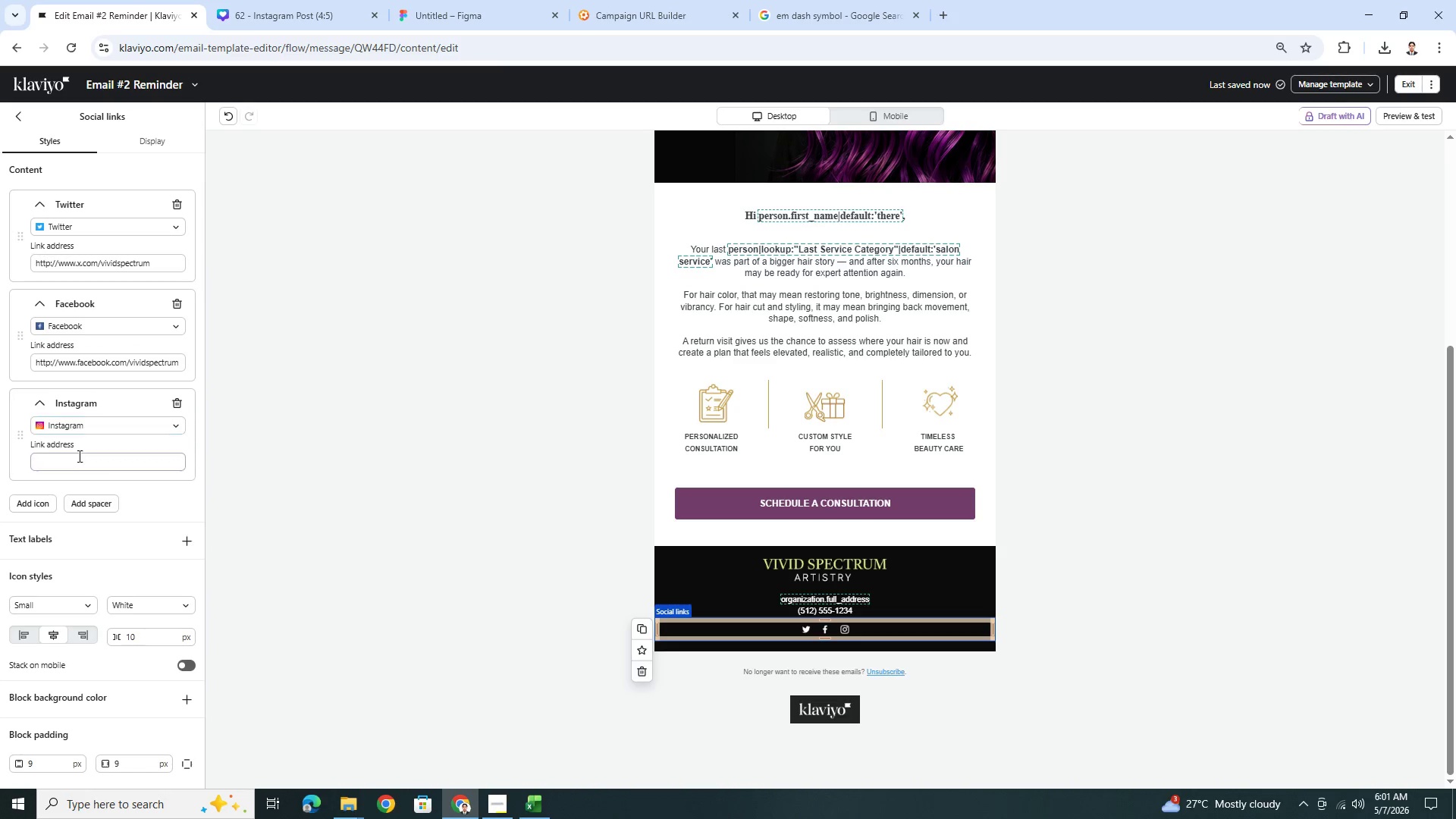 
left_click([78, 457])
 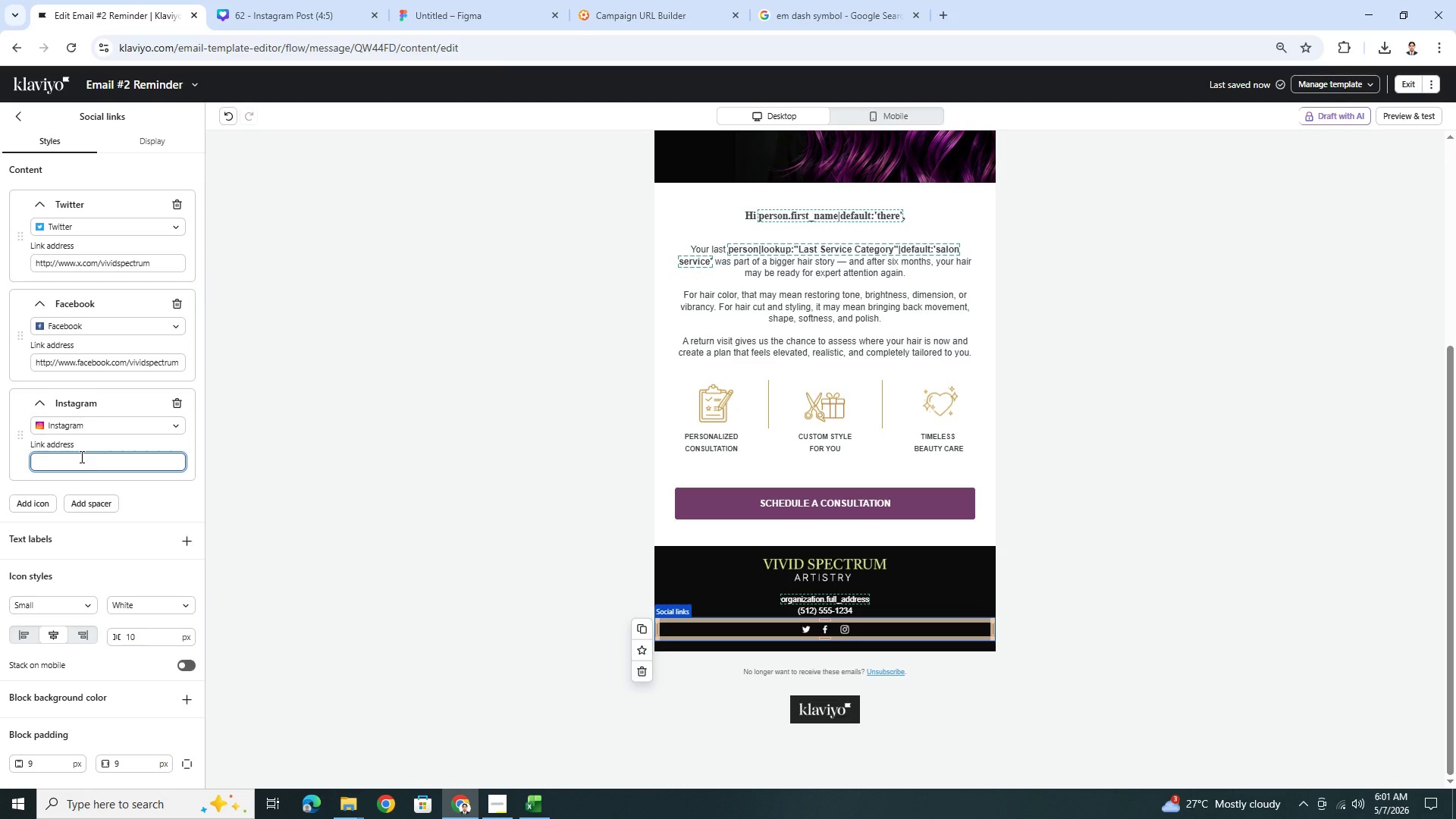 
hold_key(key=ControlLeft, duration=0.67)
 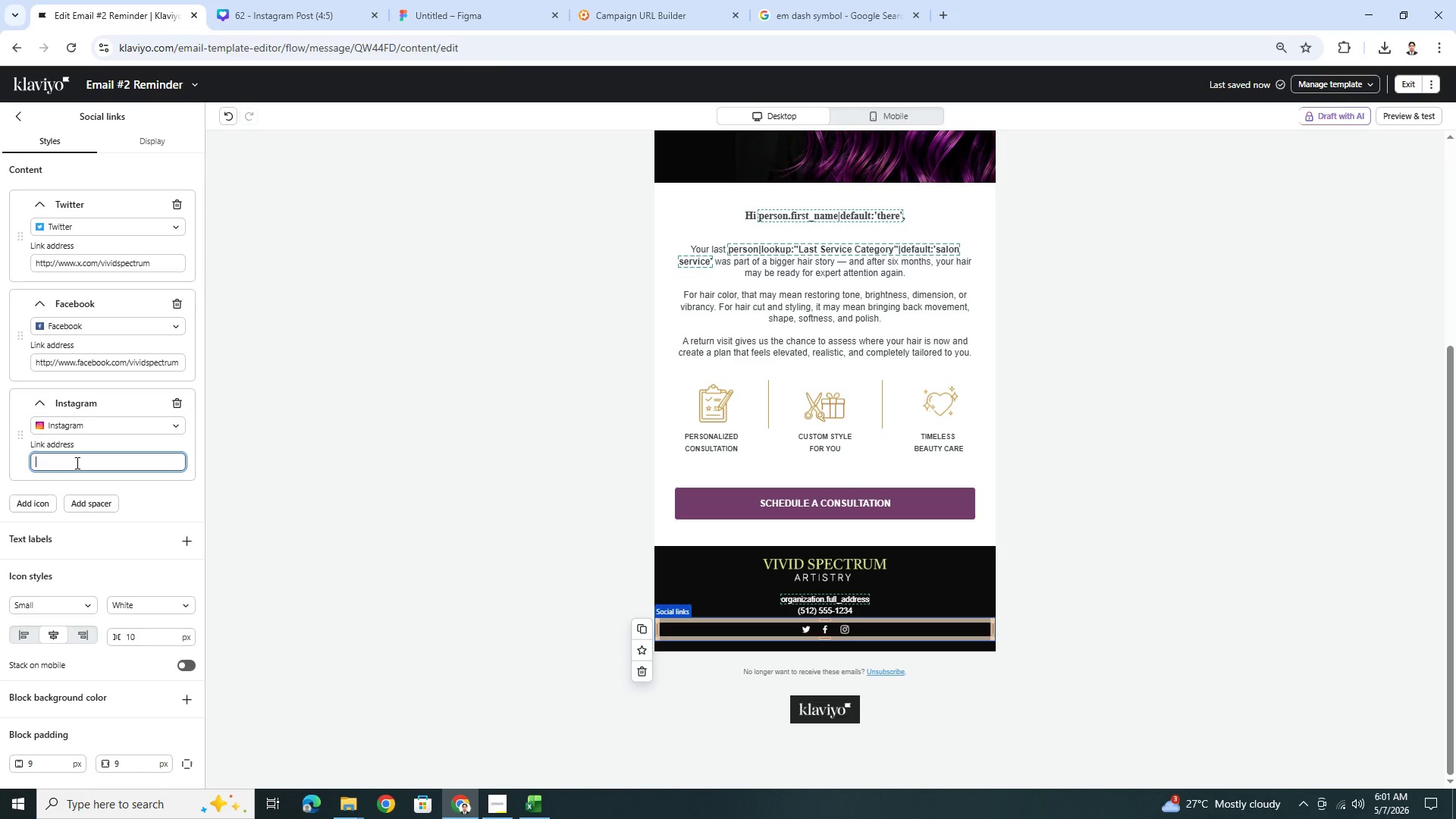 
key(Control+B)
 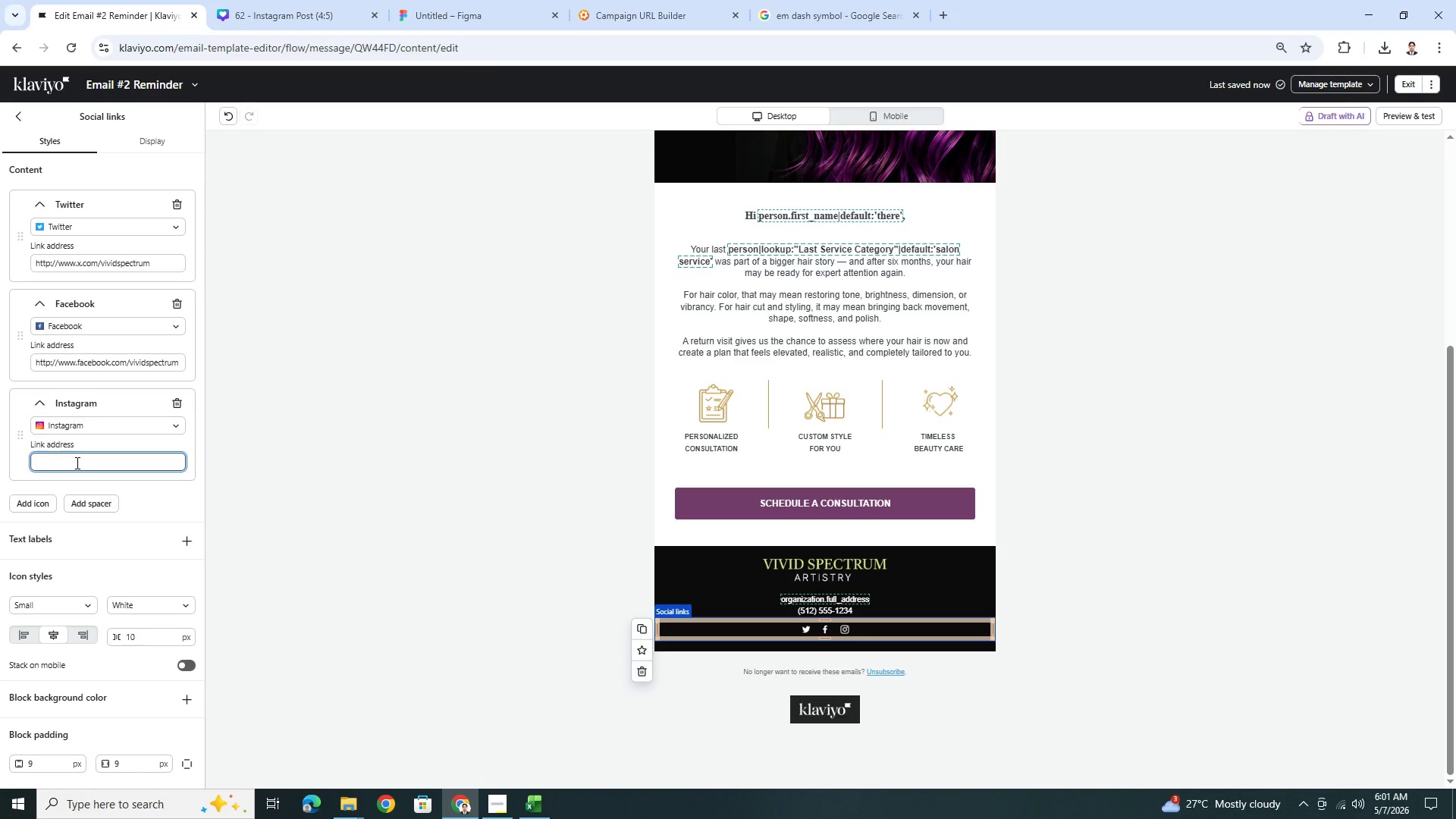 
key(Control+V)
 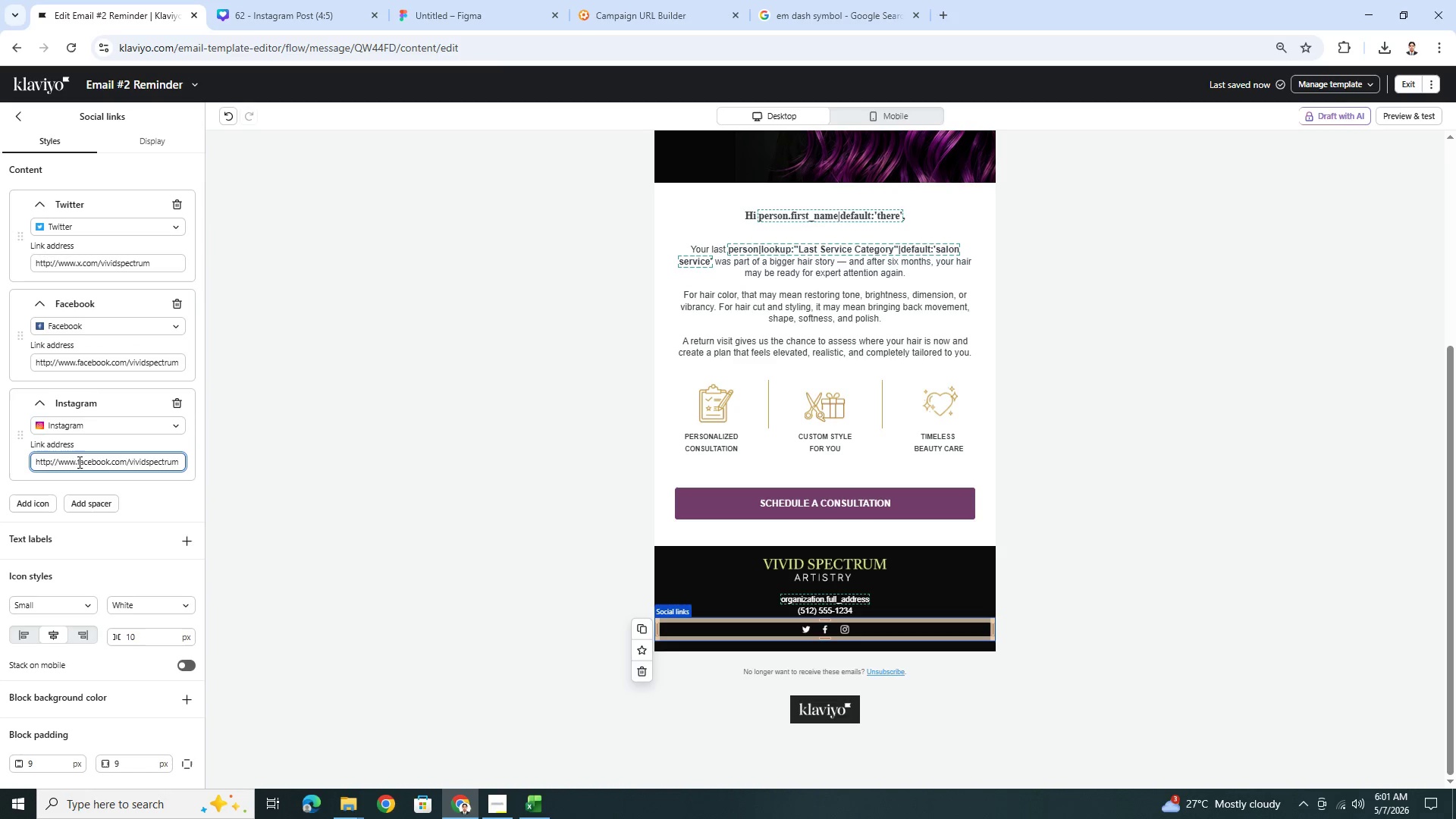 
left_click_drag(start_coordinate=[77, 462], to_coordinate=[93, 462])
 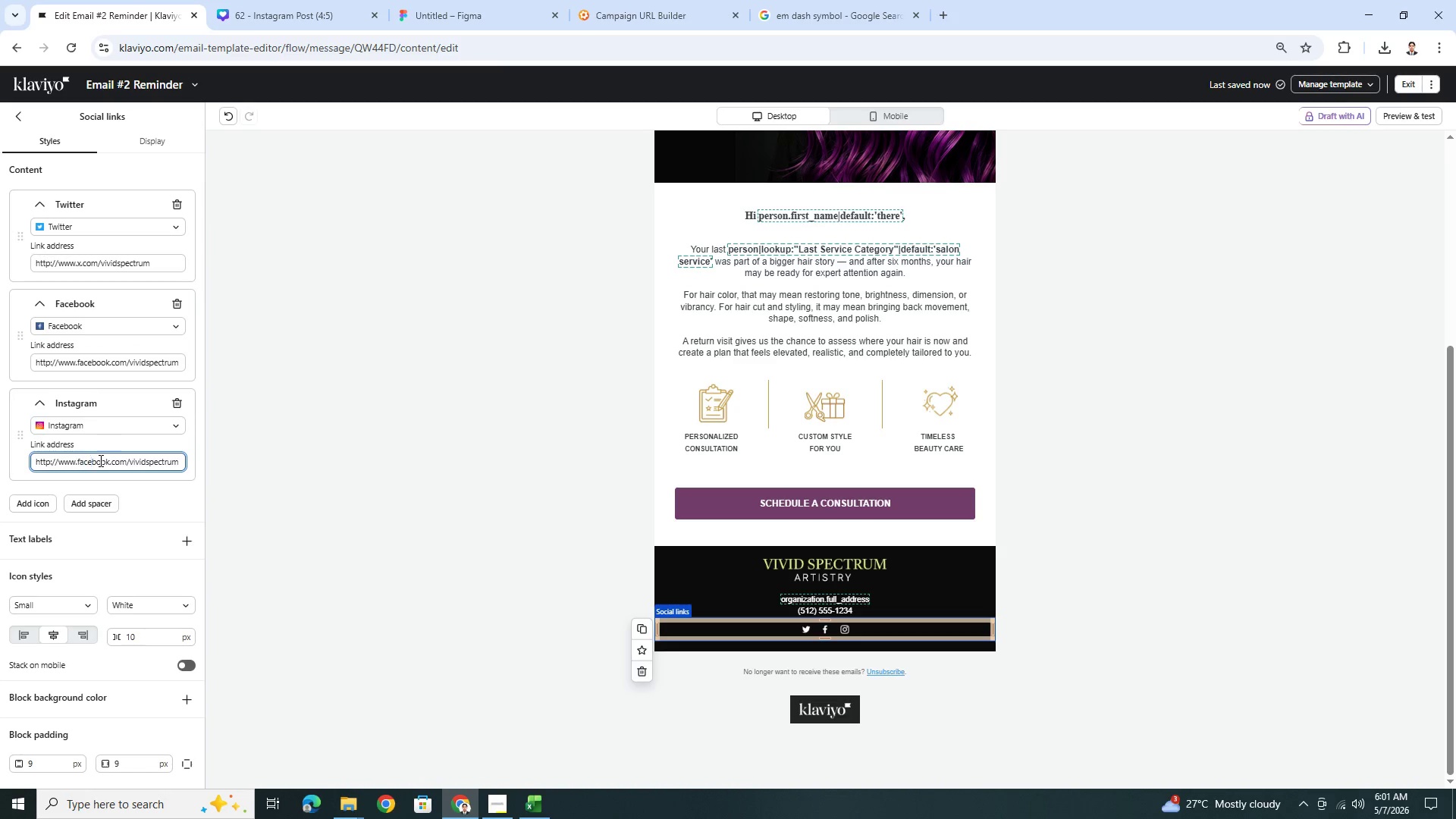 
left_click([99, 460])
 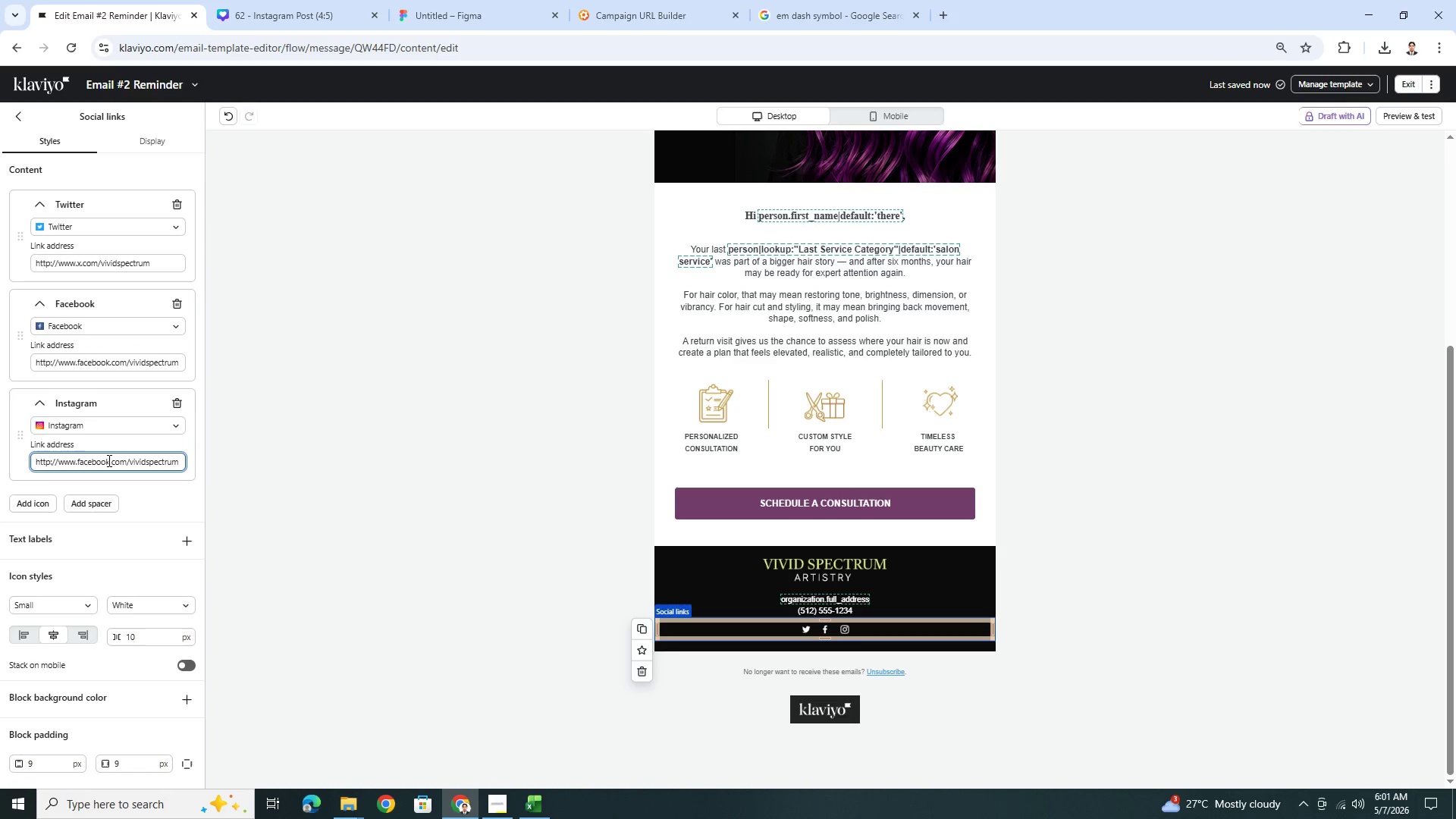 
left_click_drag(start_coordinate=[108, 460], to_coordinate=[78, 462])
 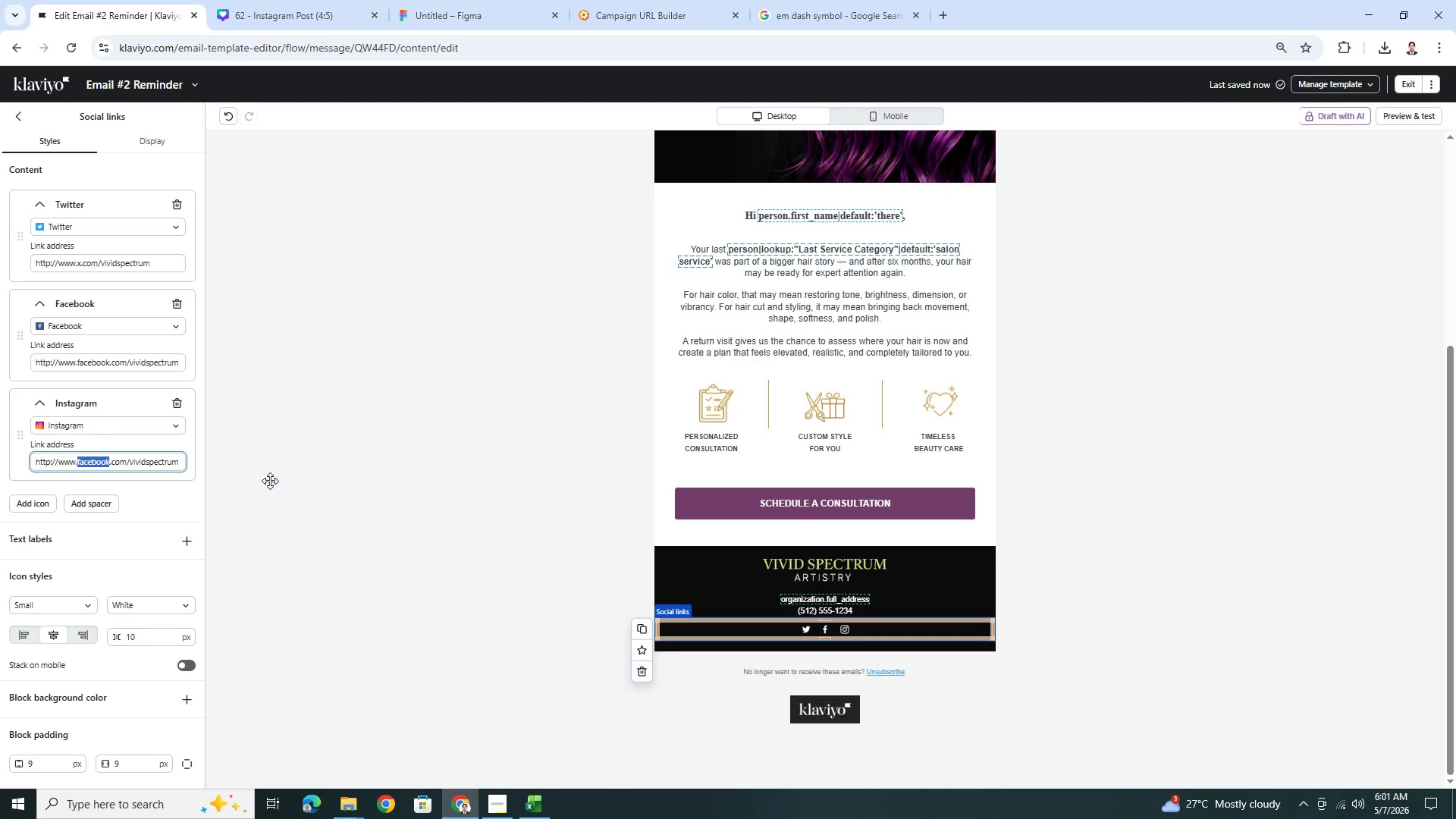 
type(instagram)
 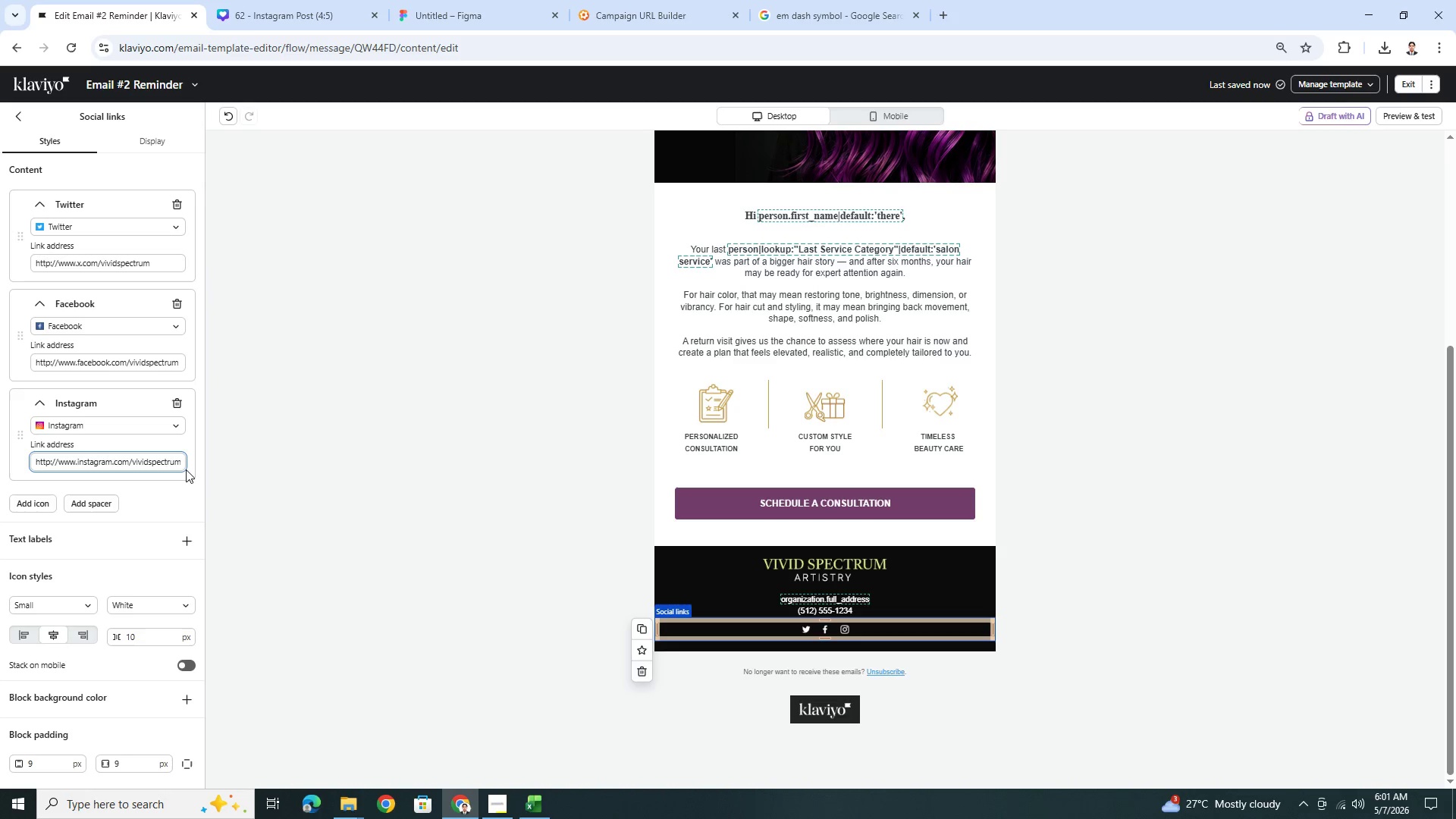 
left_click([176, 464])
 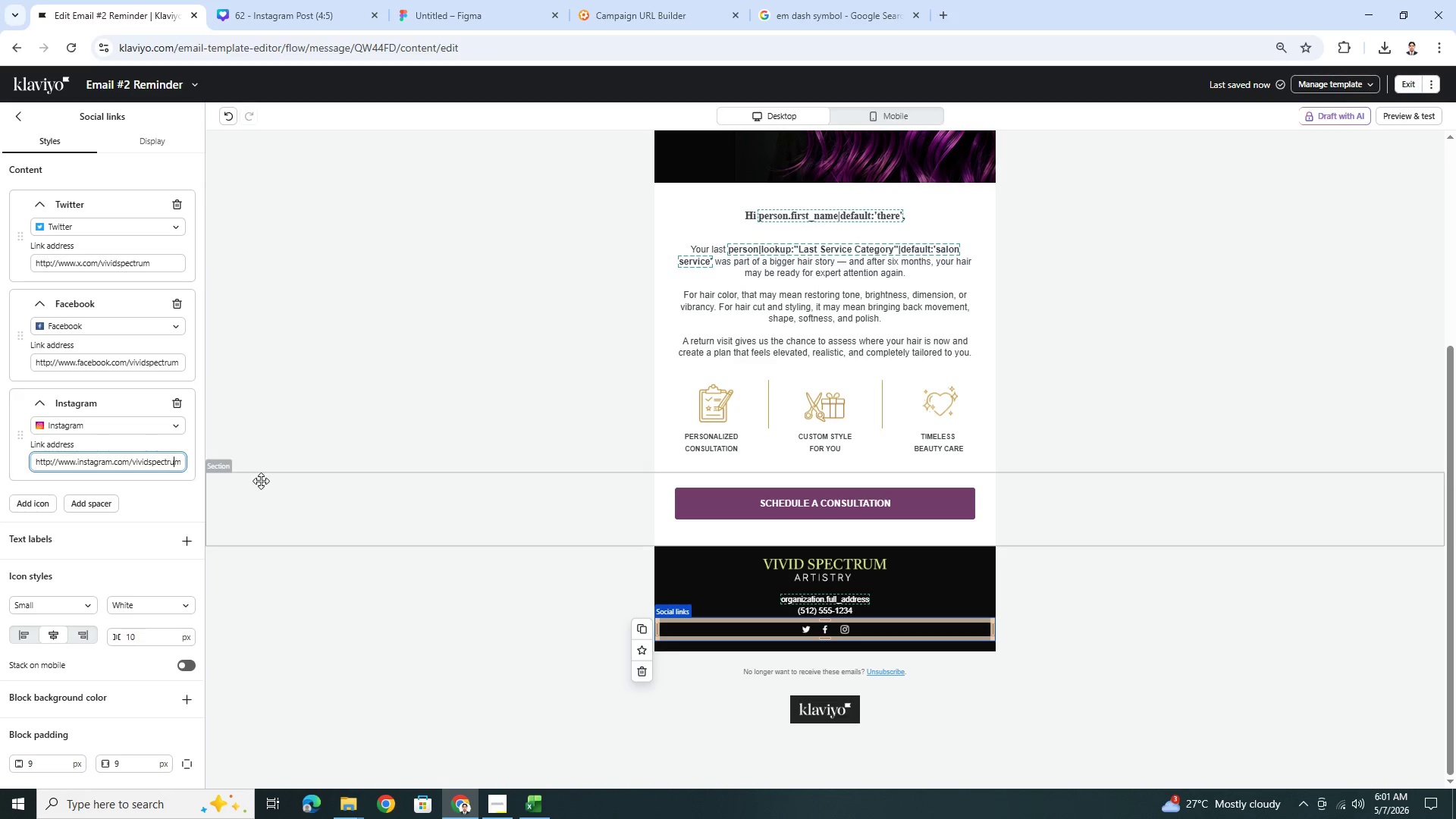 
left_click([262, 481])
 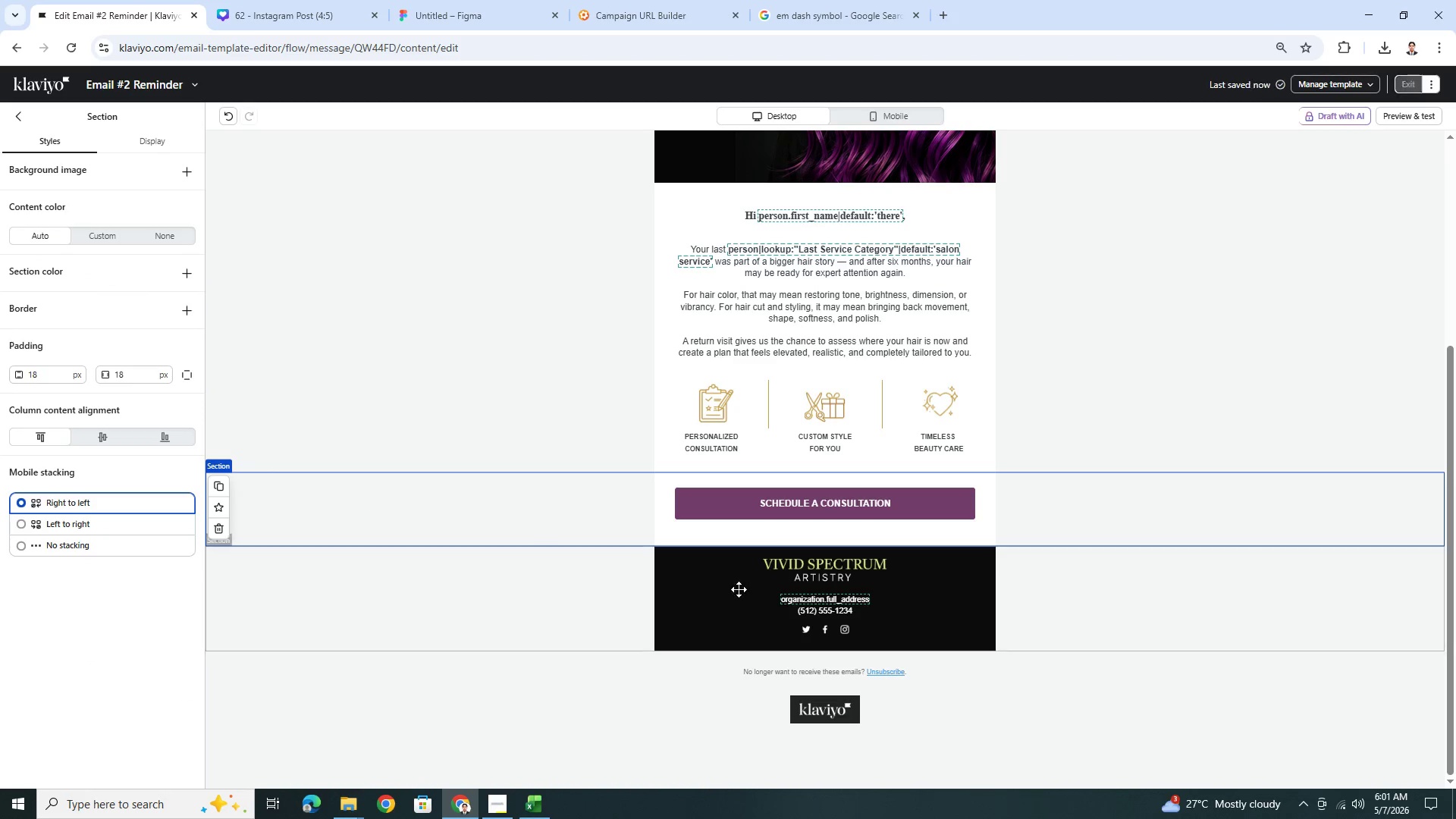 
left_click([883, 617])
 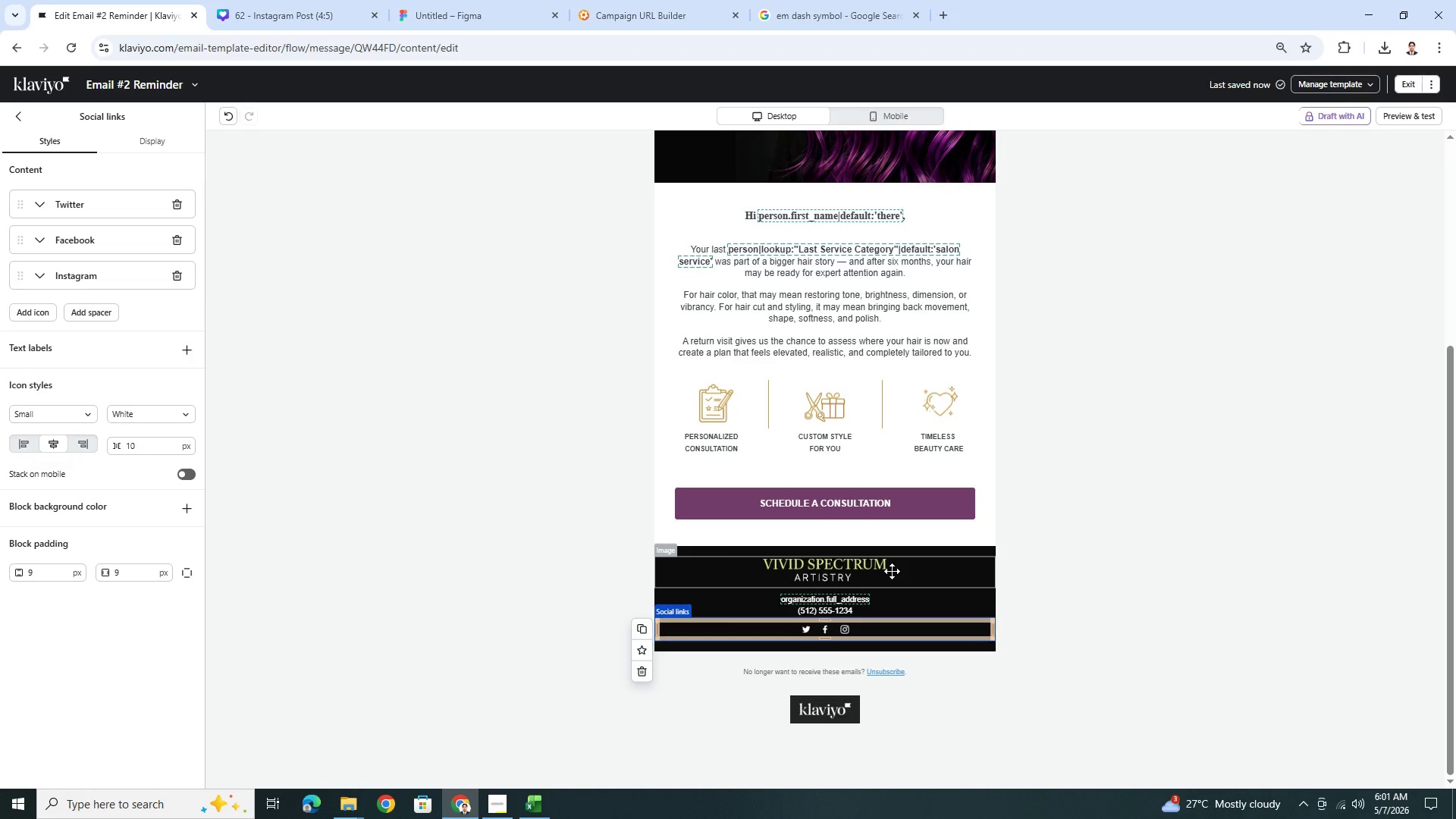 
left_click([892, 571])
 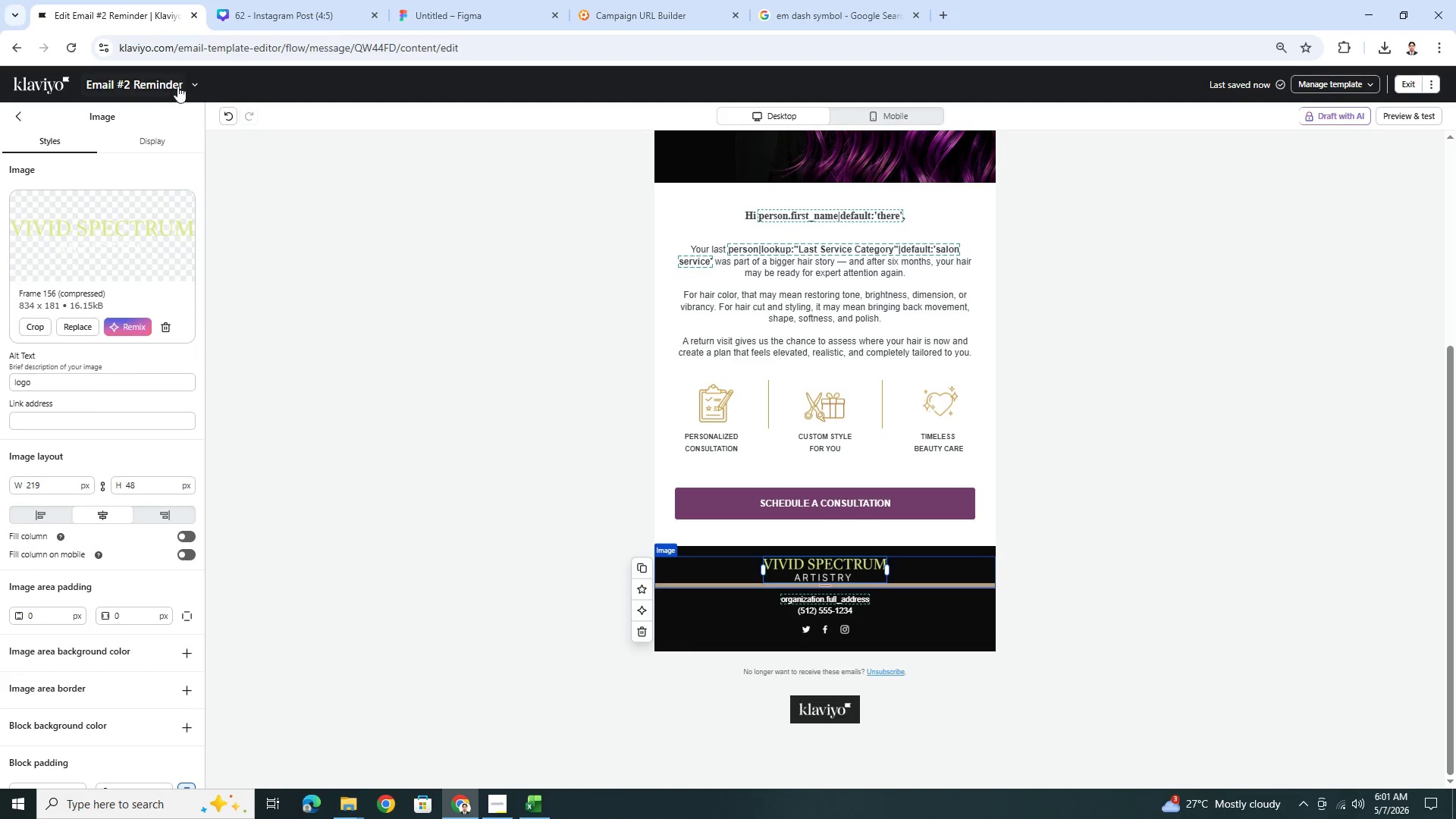 
left_click([193, 83])
 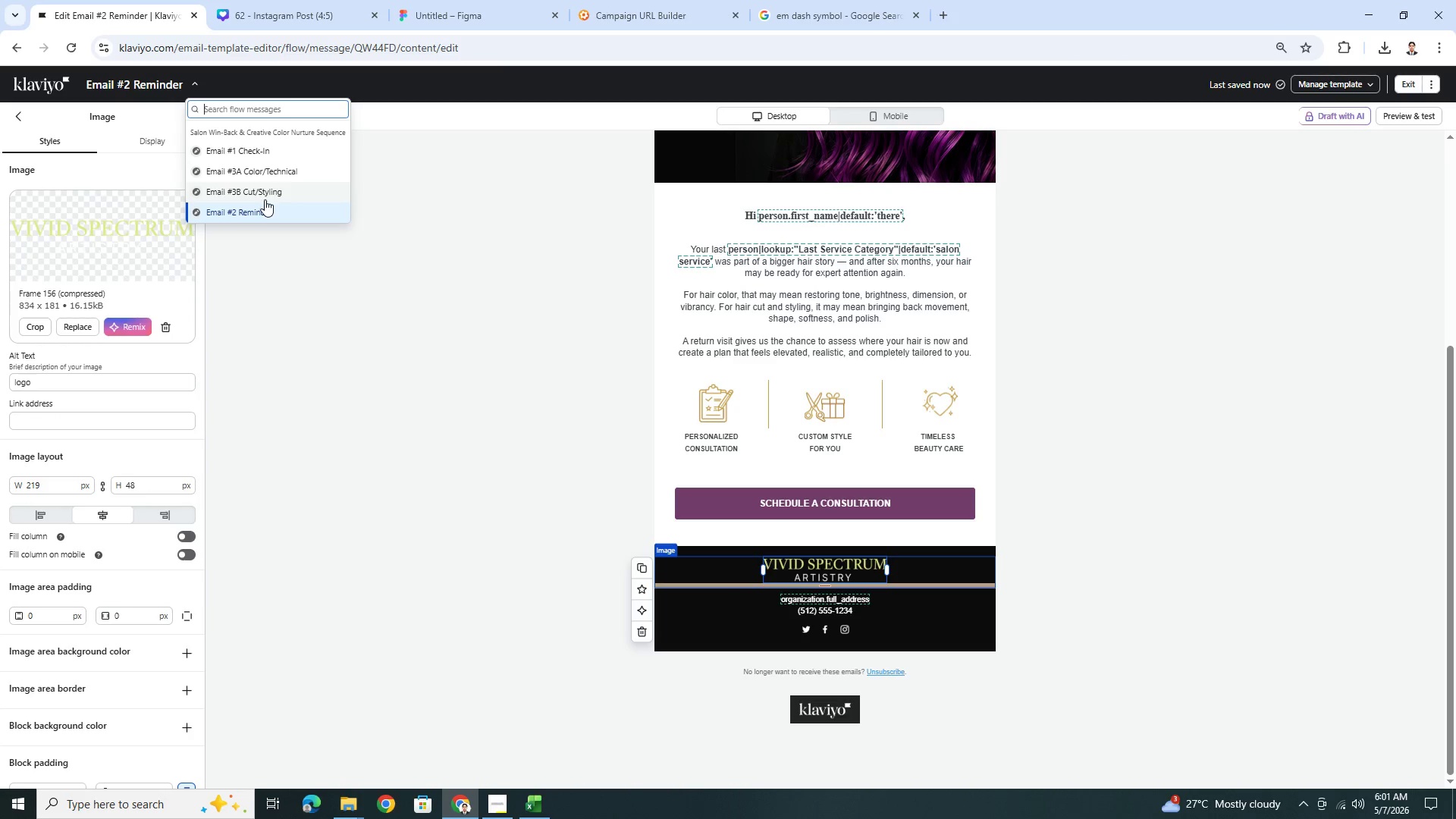 
left_click([282, 149])
 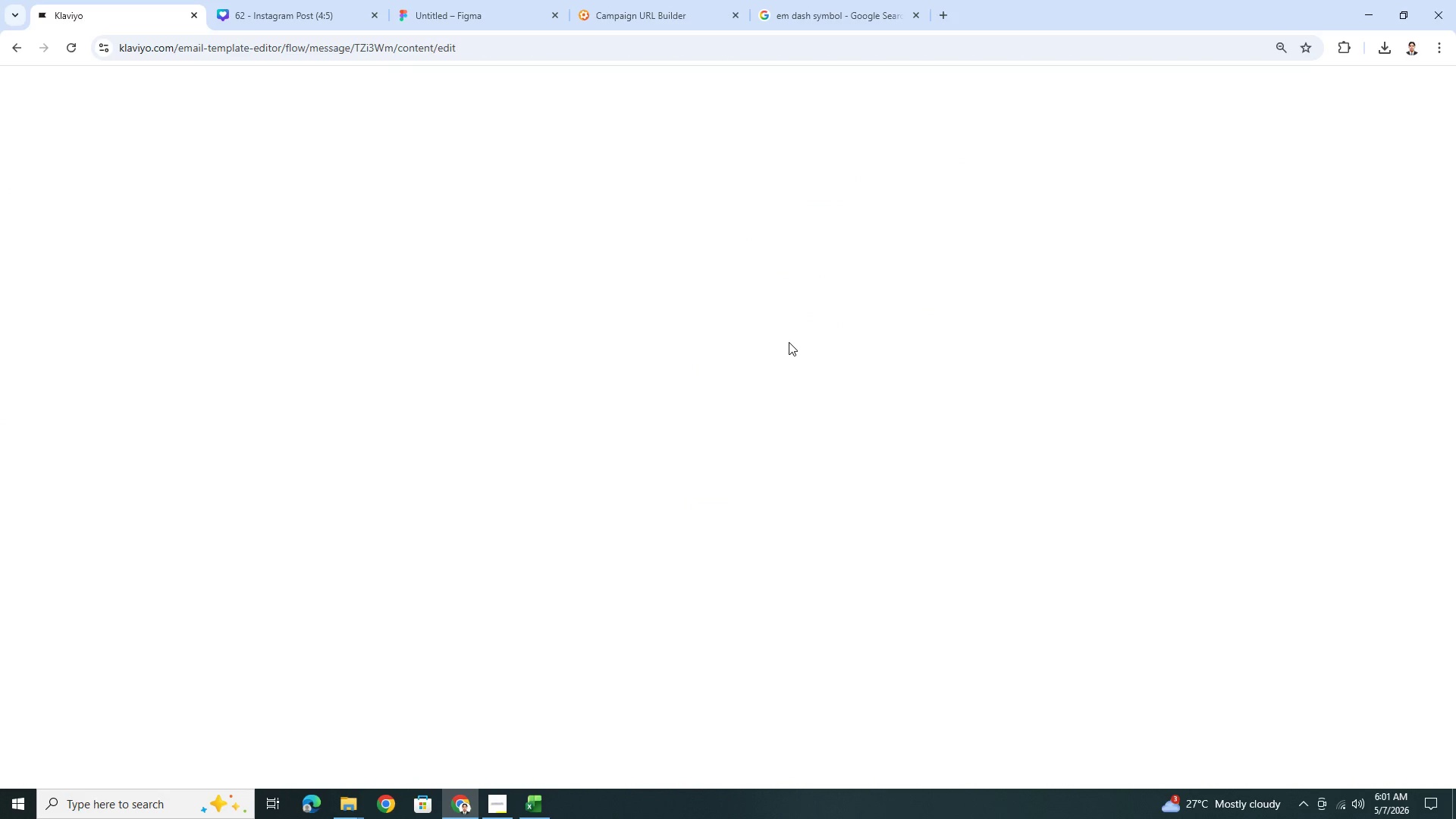 
wait(8.44)
 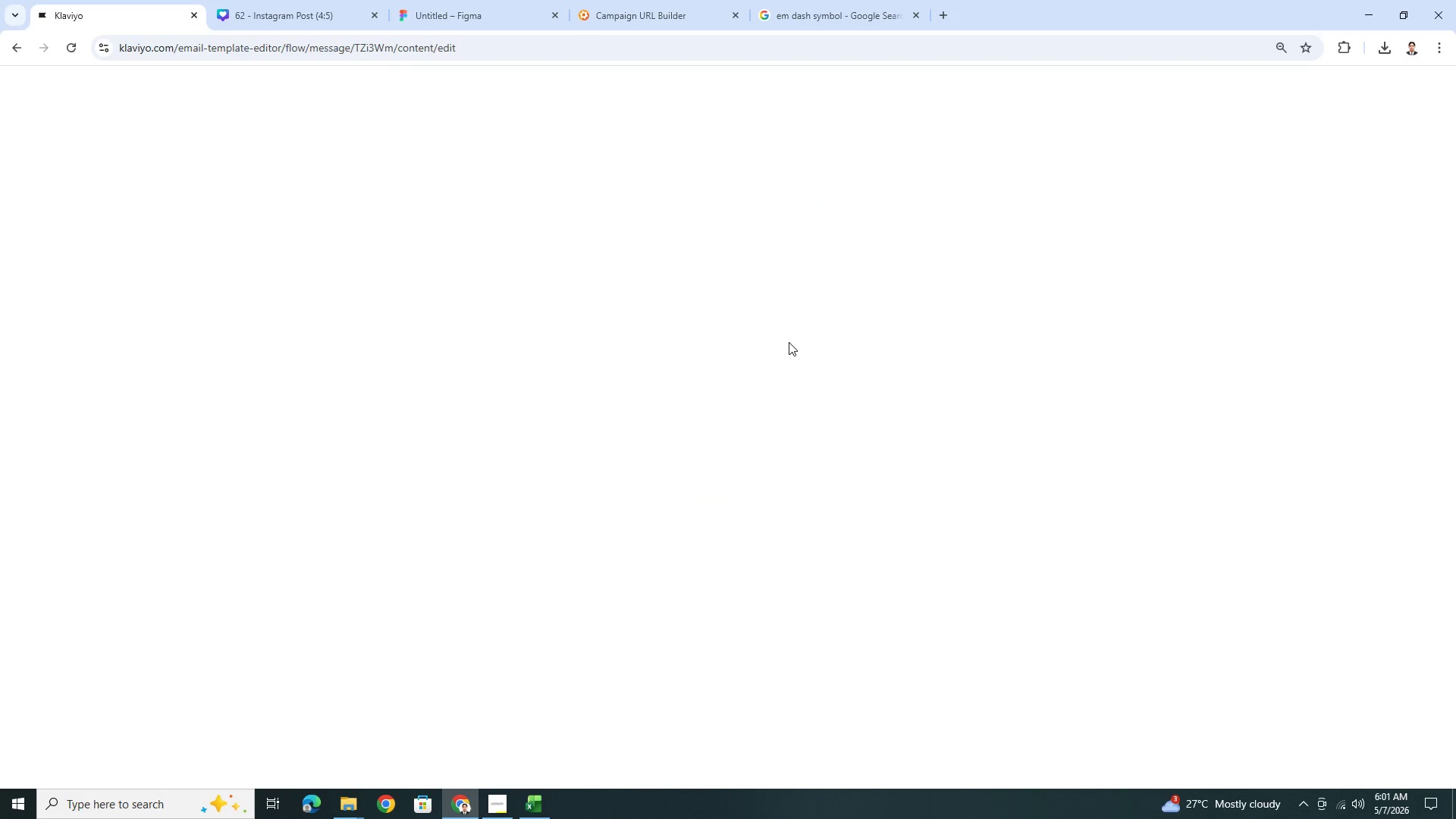 
scroll: coordinate [1022, 384], scroll_direction: down, amount: 6.0
 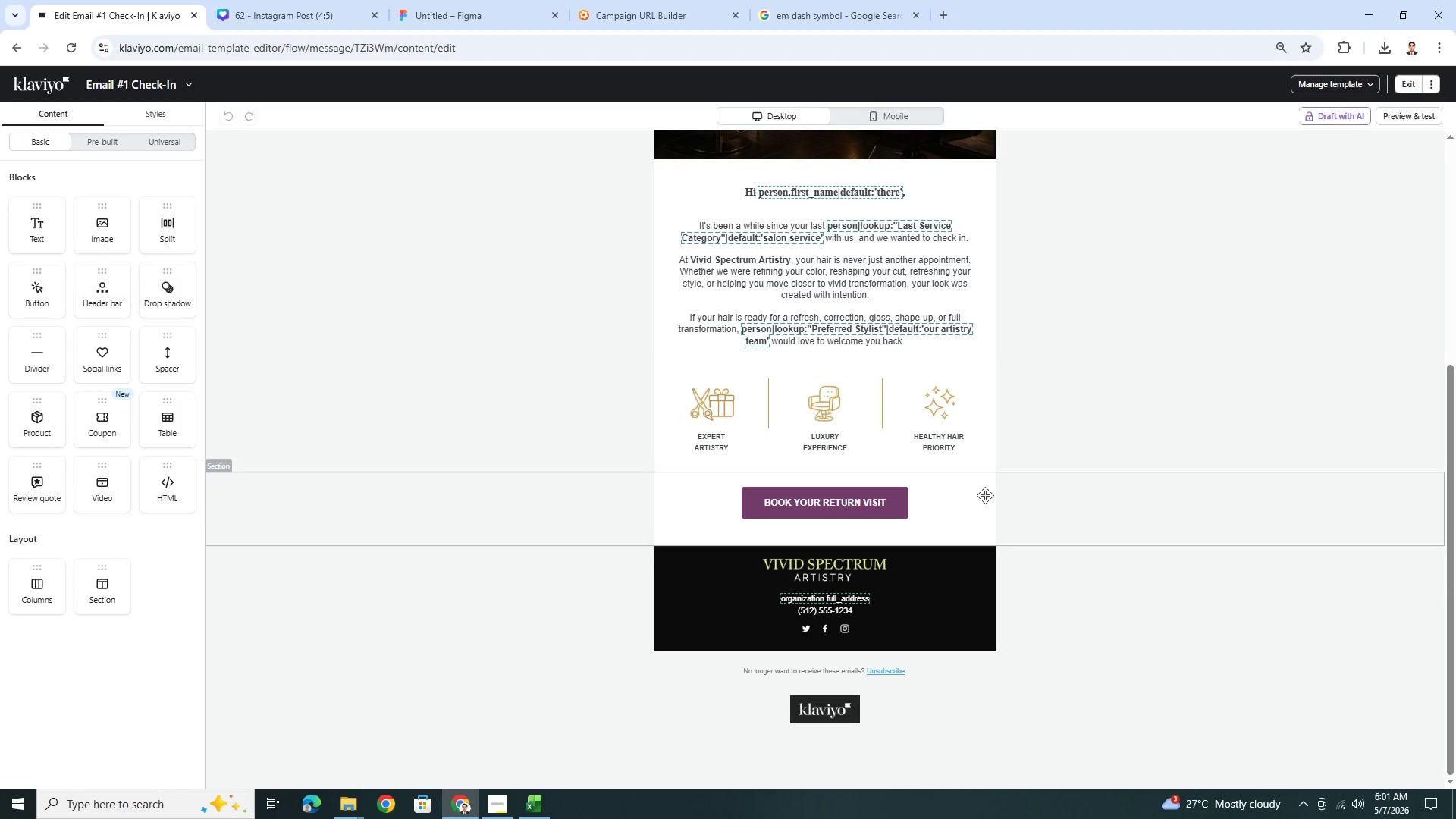 
left_click([984, 498])
 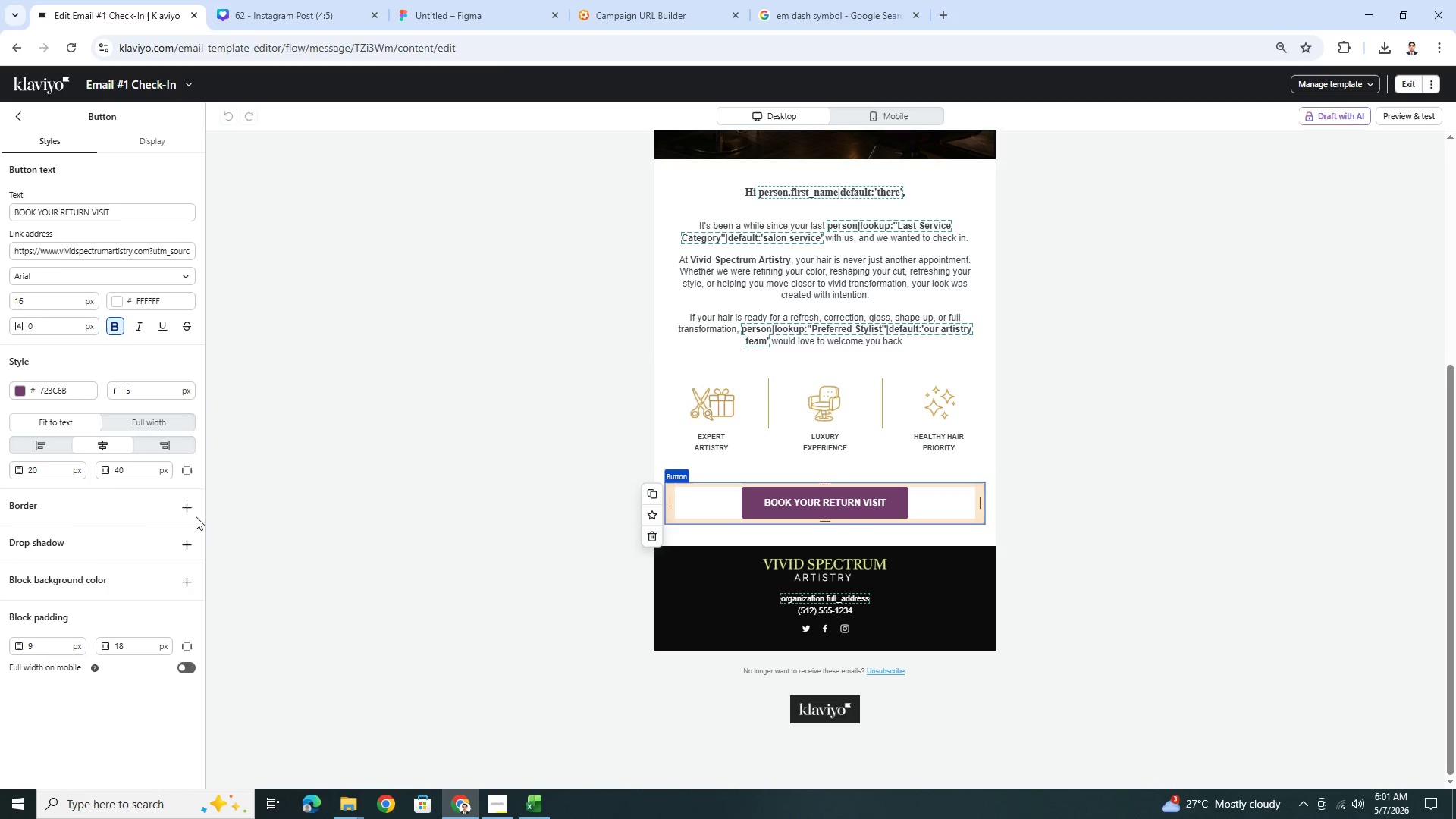 
left_click([152, 420])
 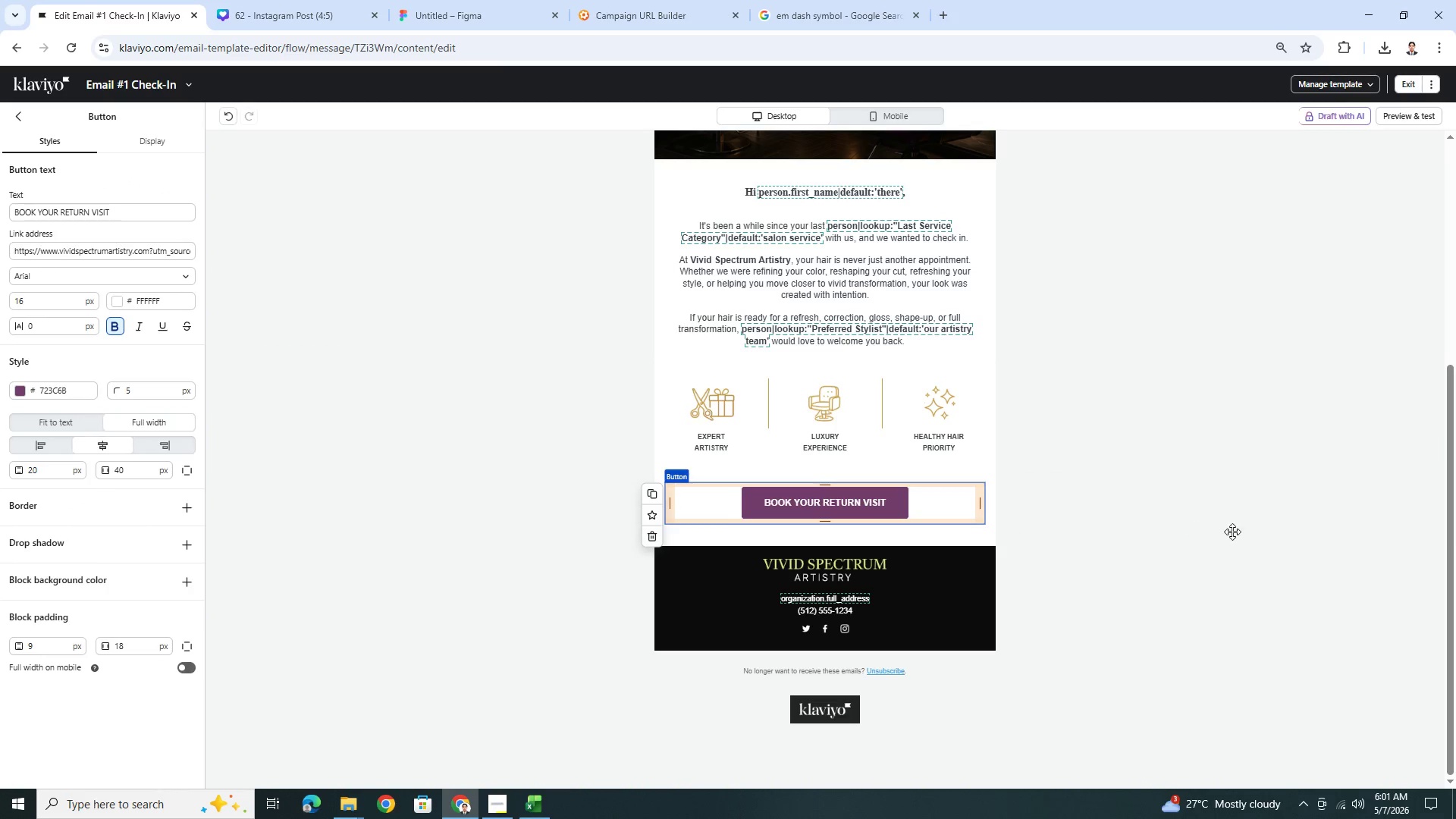 
left_click([1232, 532])
 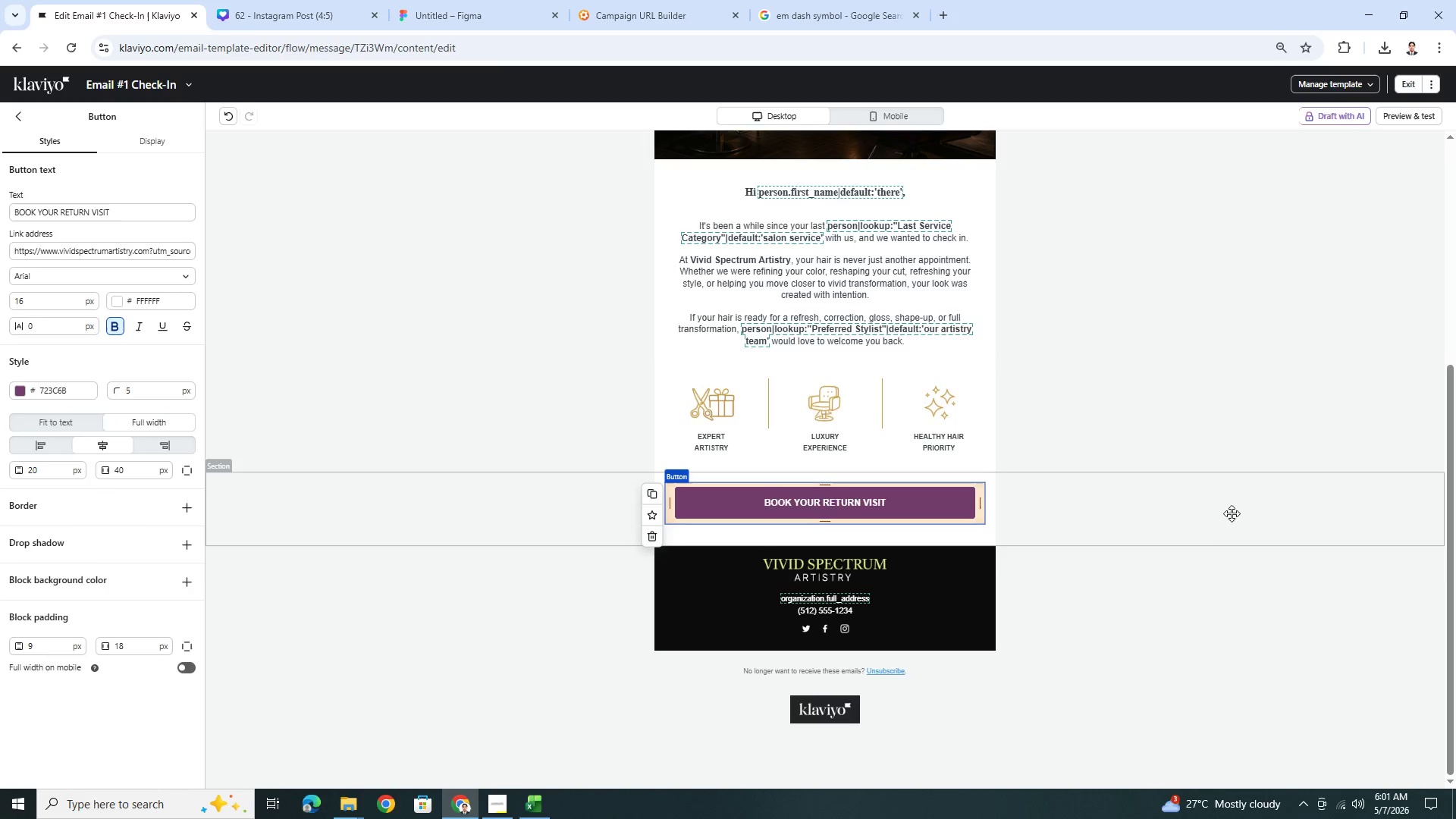 
scroll: coordinate [1230, 488], scroll_direction: none, amount: 0.0
 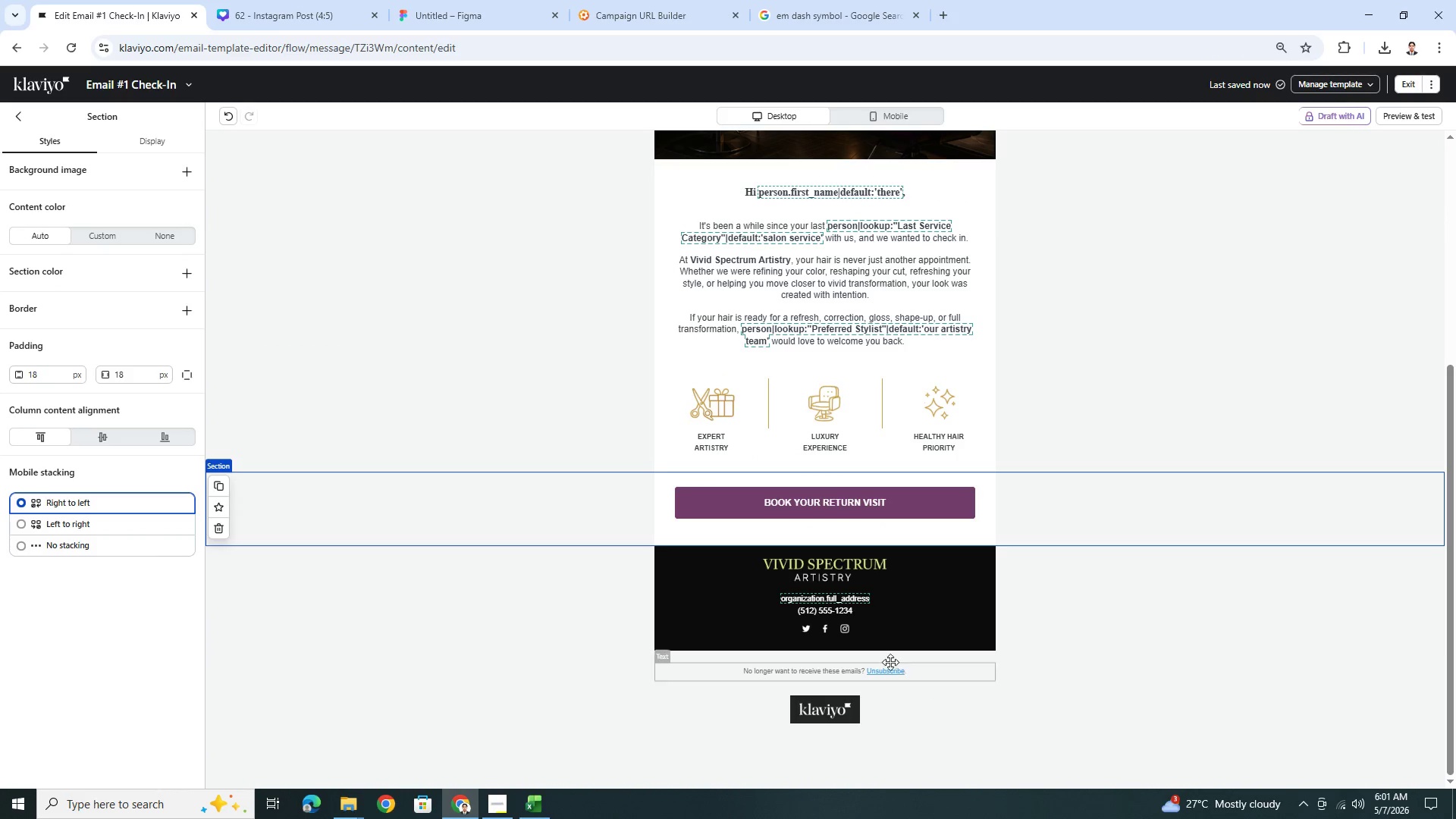 
left_click([866, 622])
 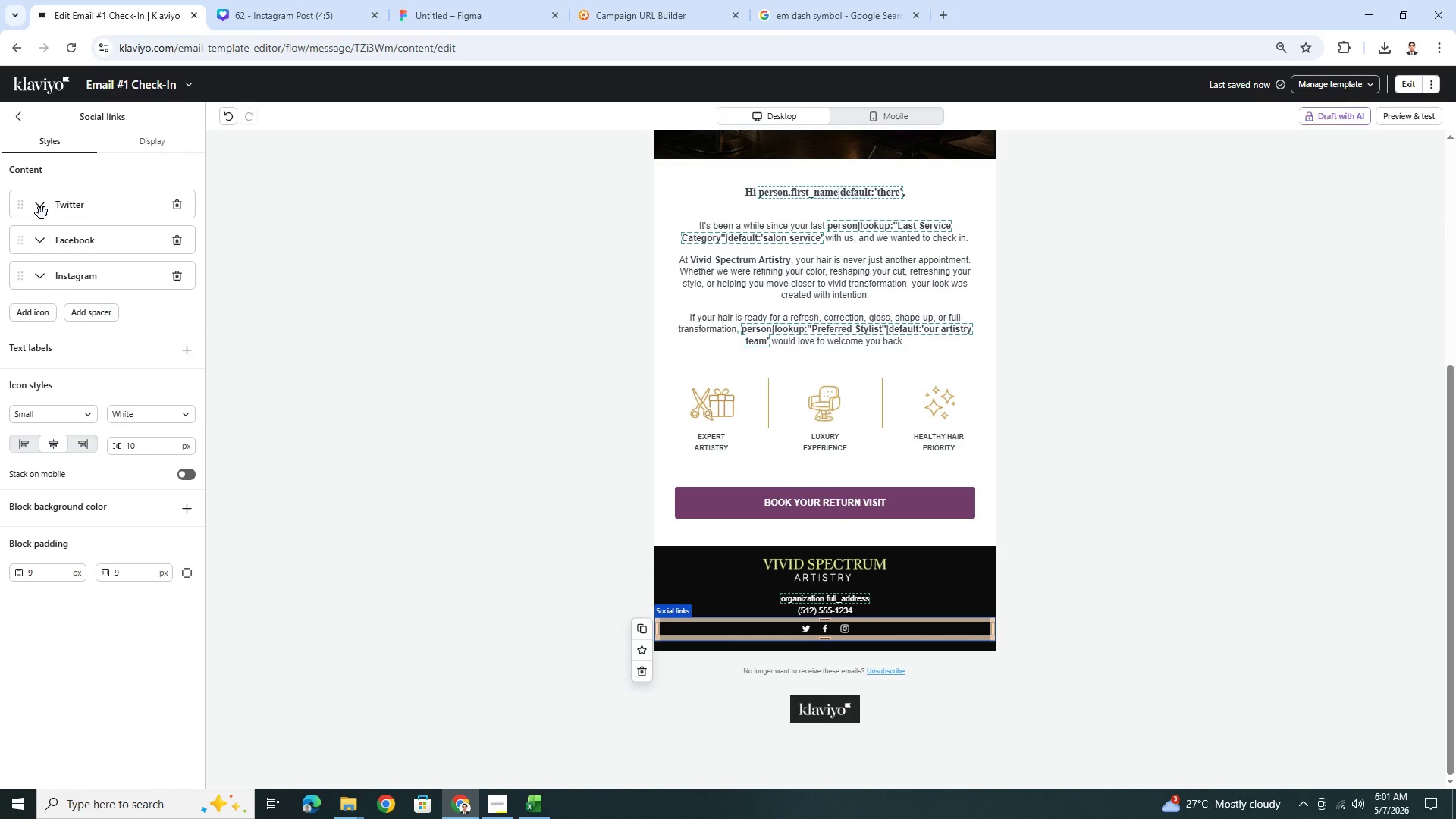 
double_click([42, 207])
 